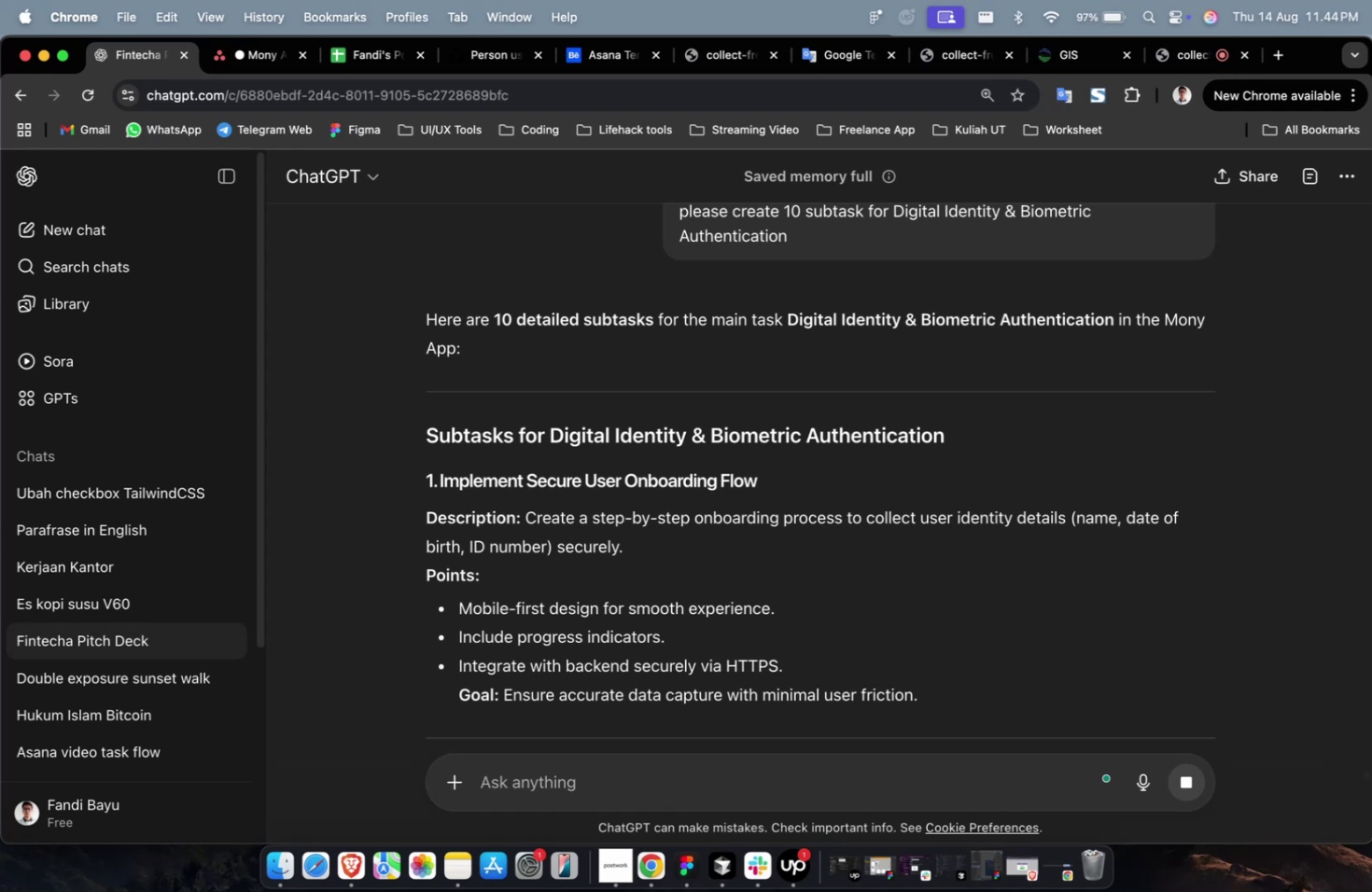 
left_click_drag(start_coordinate=[768, 489], to_coordinate=[442, 484])
 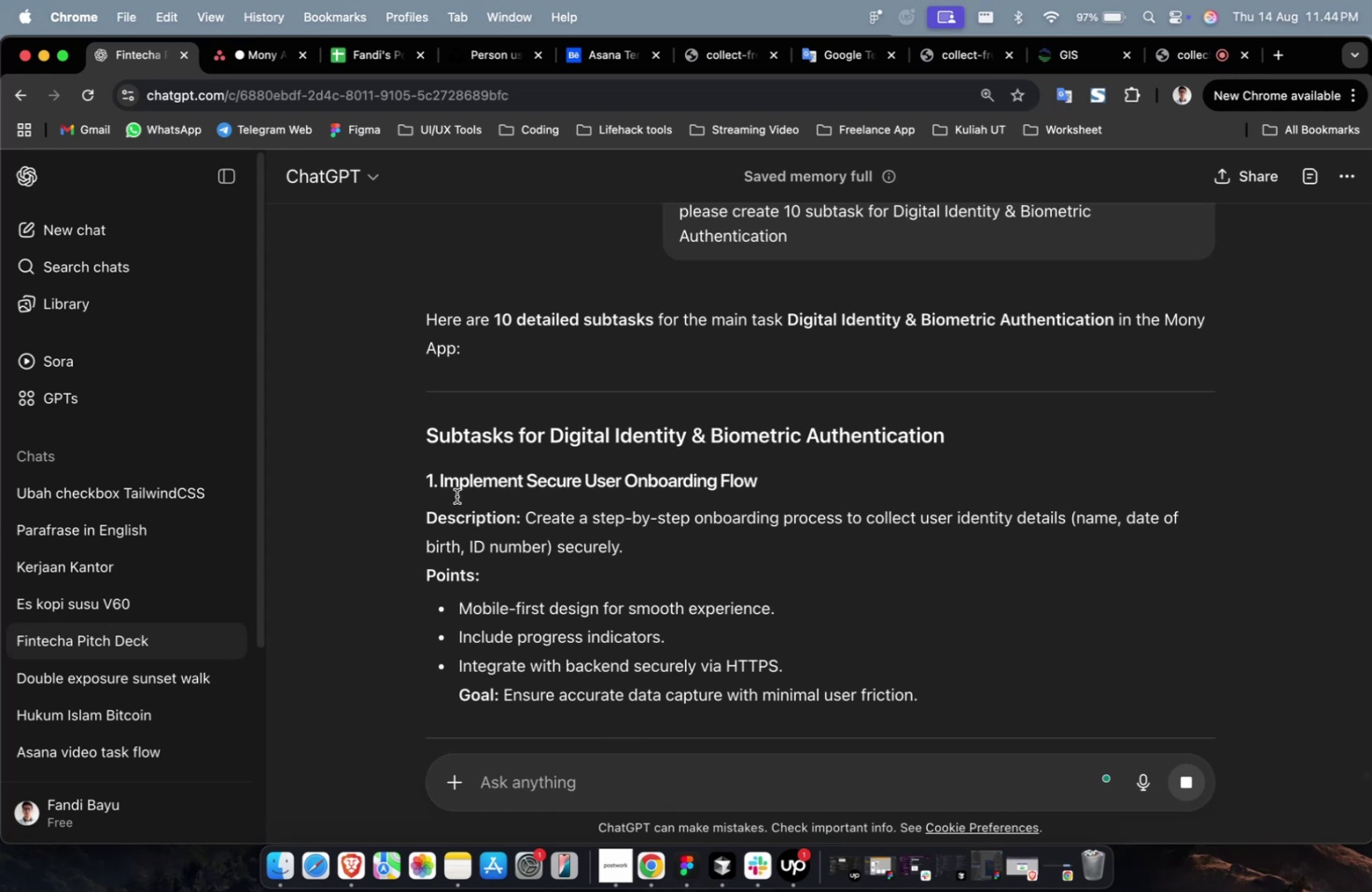 
scroll: coordinate [468, 512], scroll_direction: down, amount: 46.0
 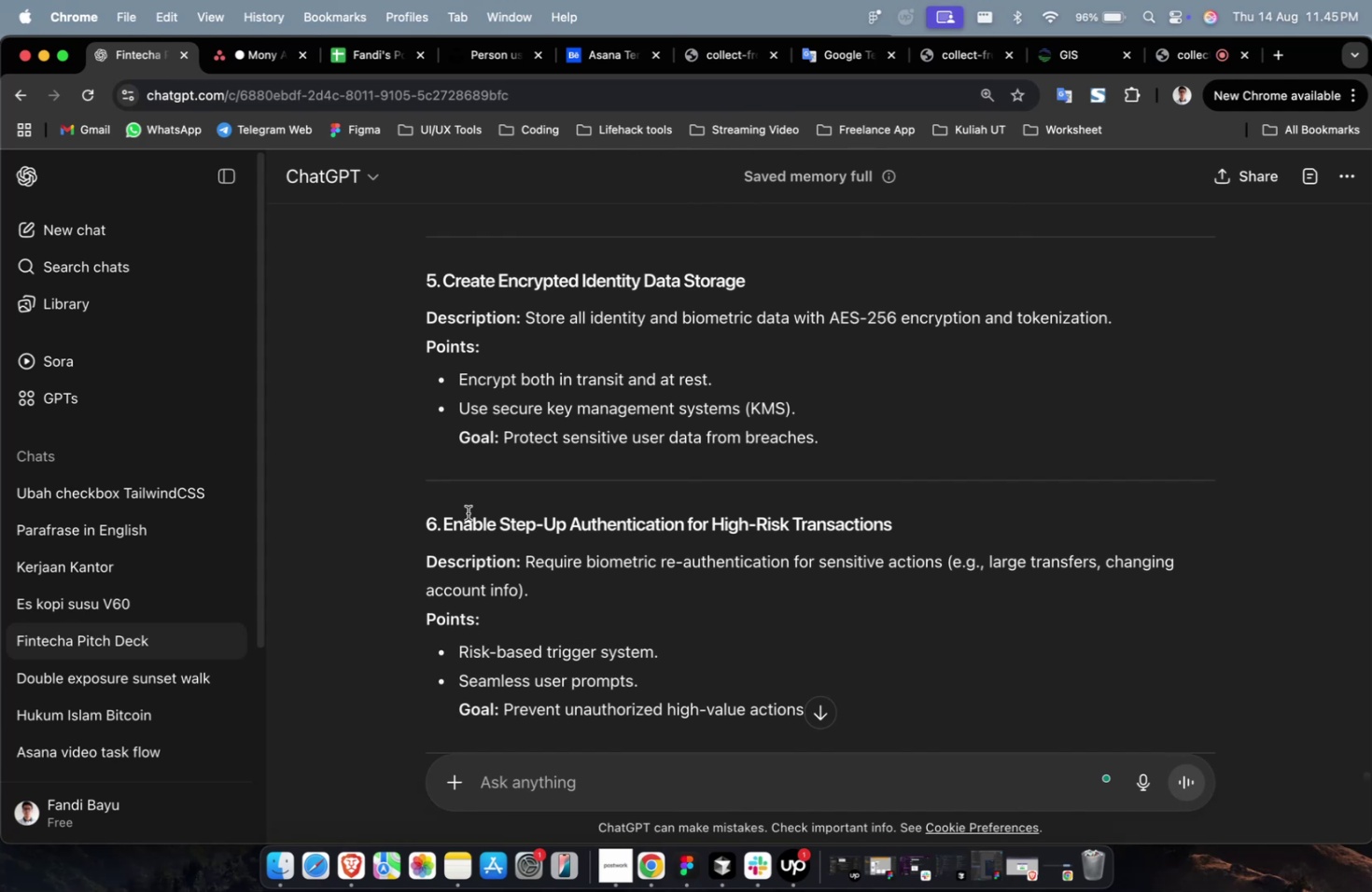 
wait(57.7)
 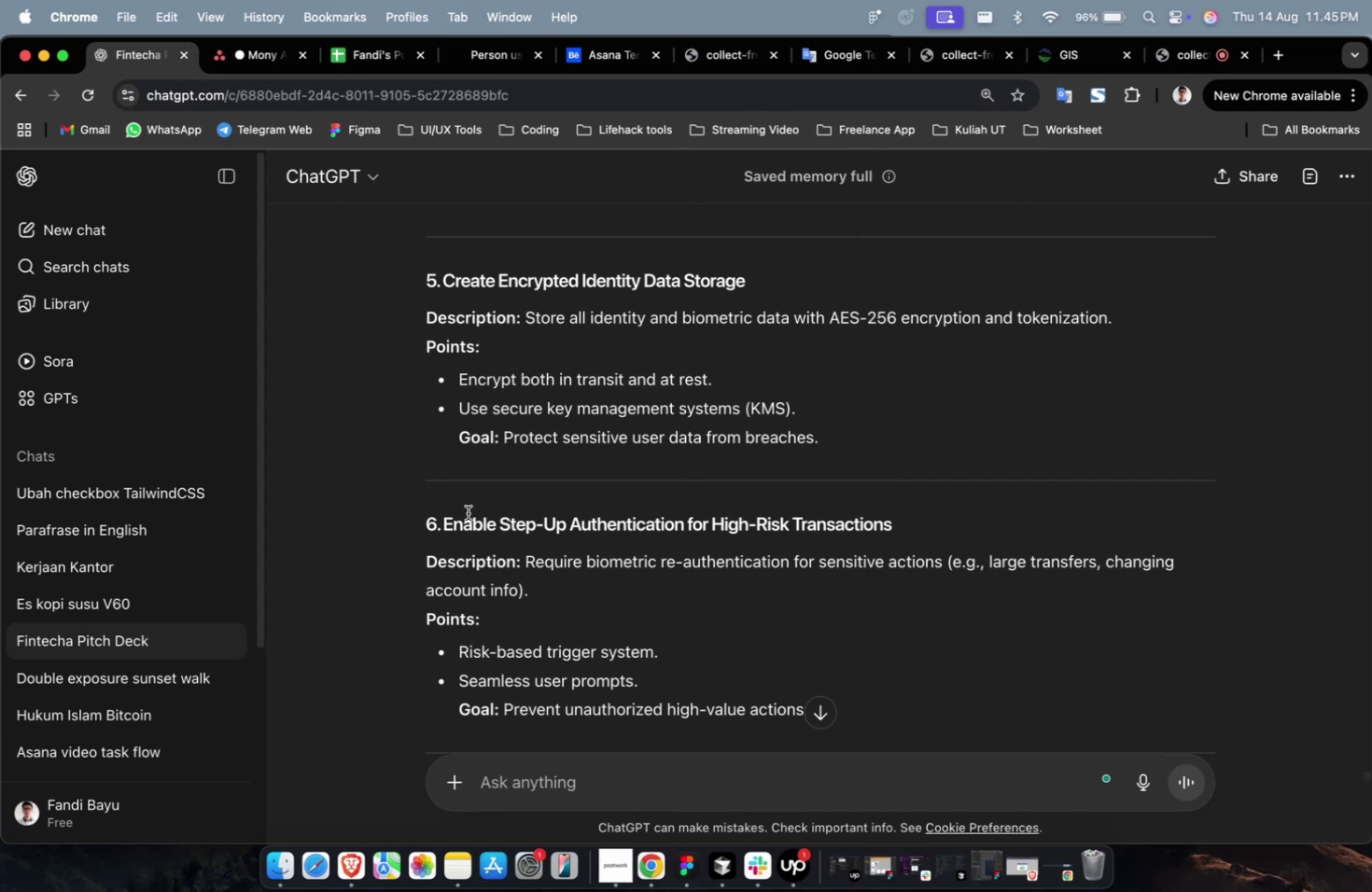 
scroll: coordinate [468, 512], scroll_direction: up, amount: 32.0
 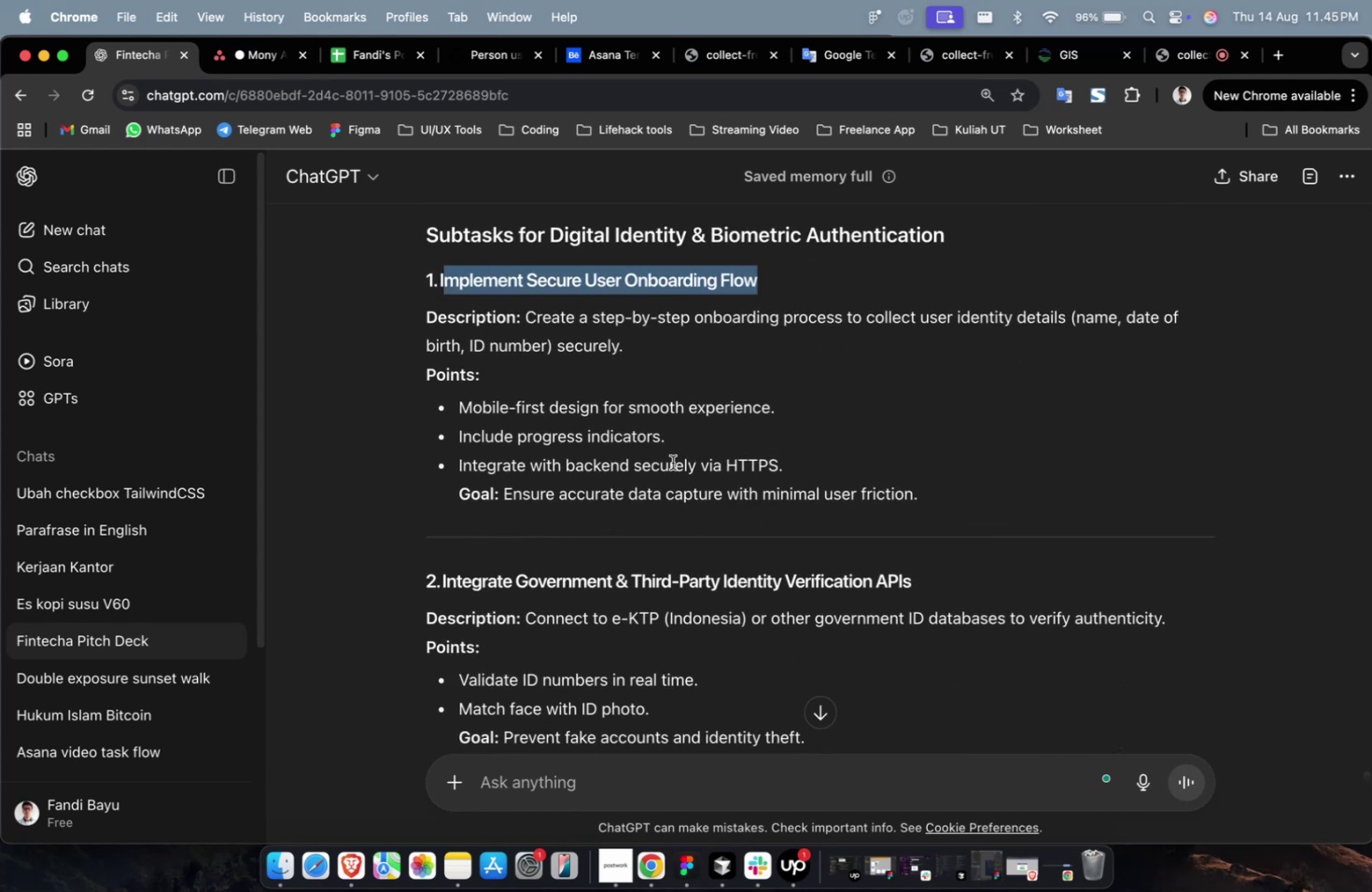 
key(Meta+CommandLeft)
 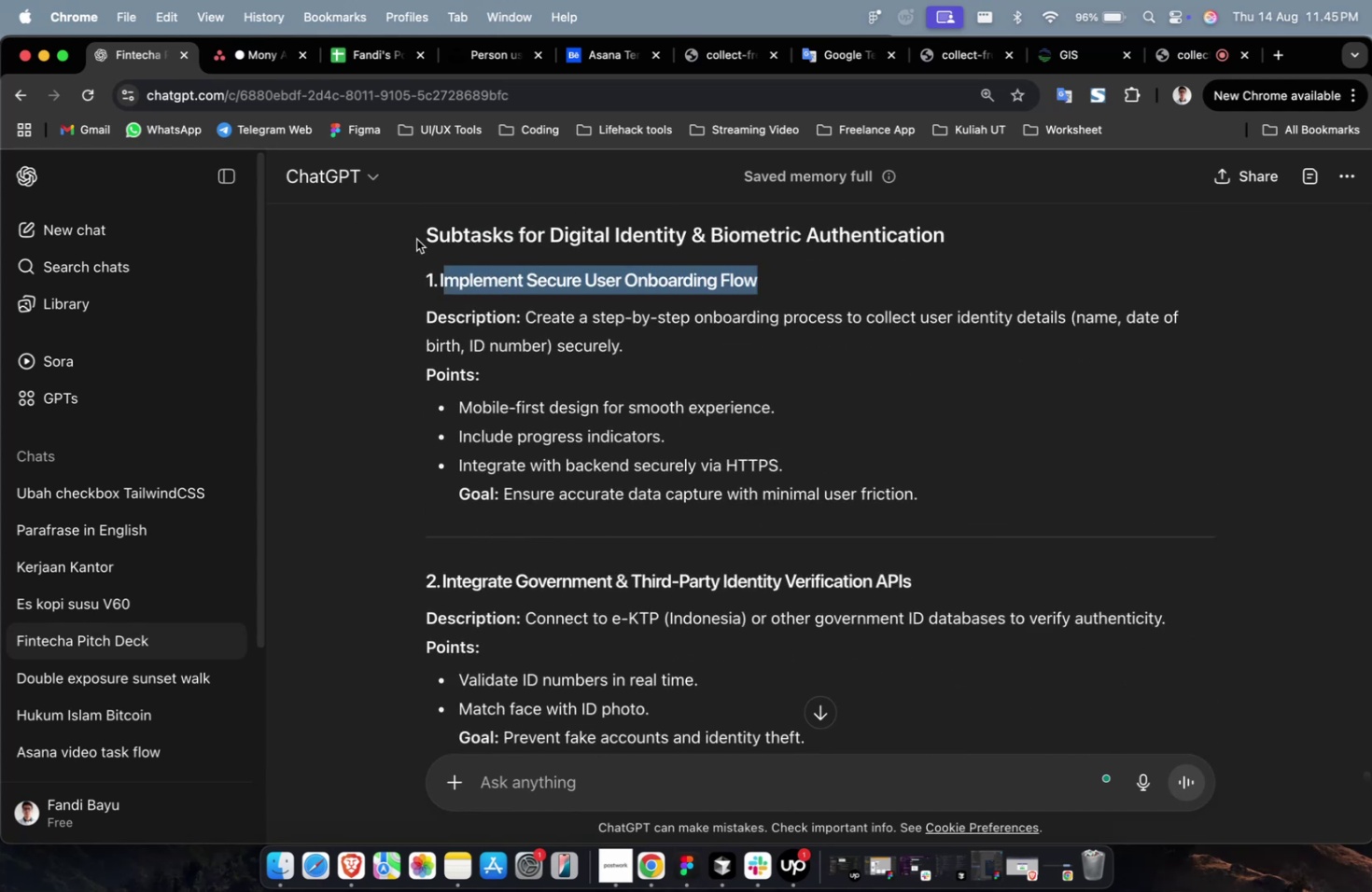 
left_click_drag(start_coordinate=[440, 285], to_coordinate=[843, 266])
 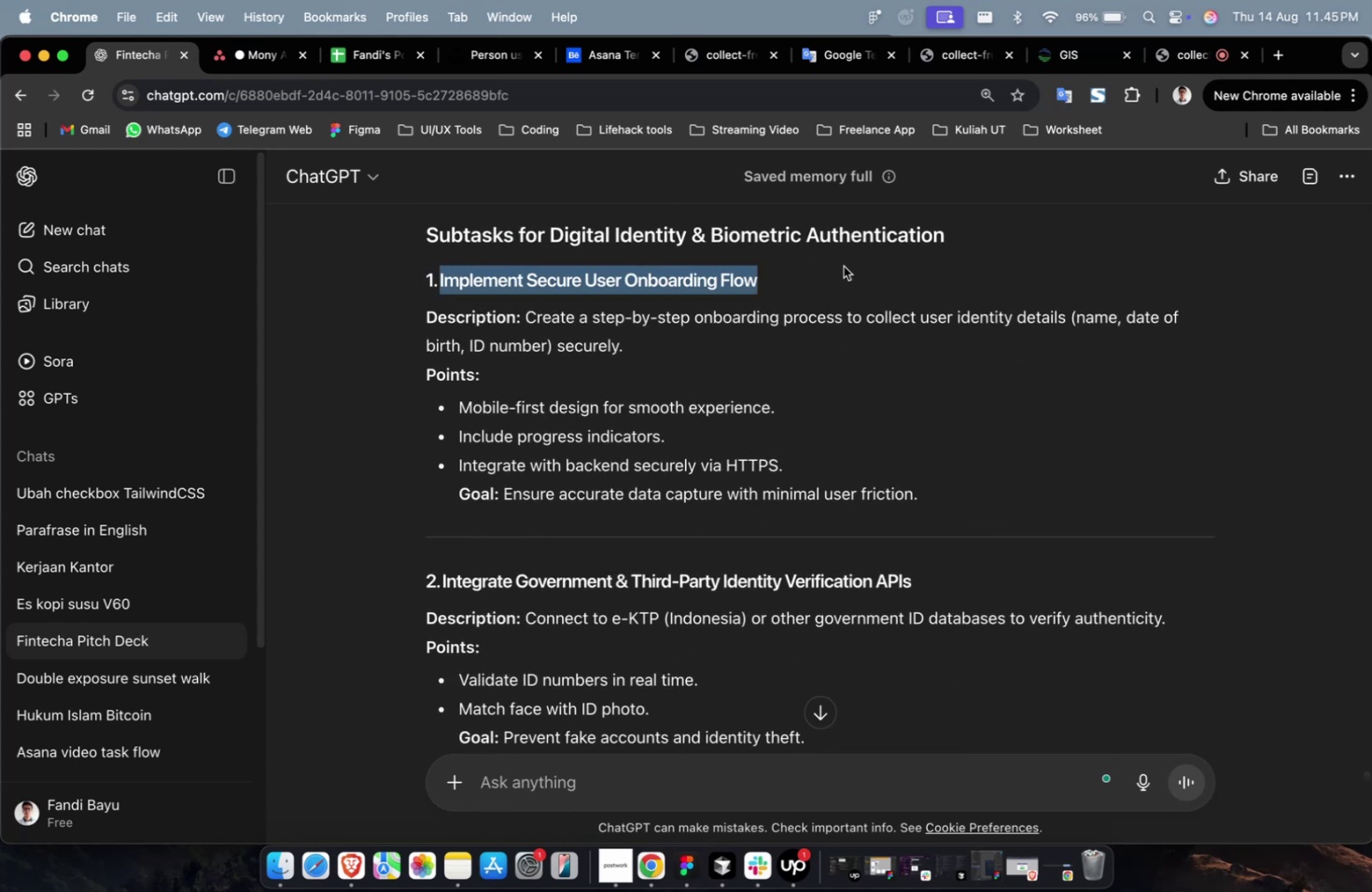 
key(Meta+C)
 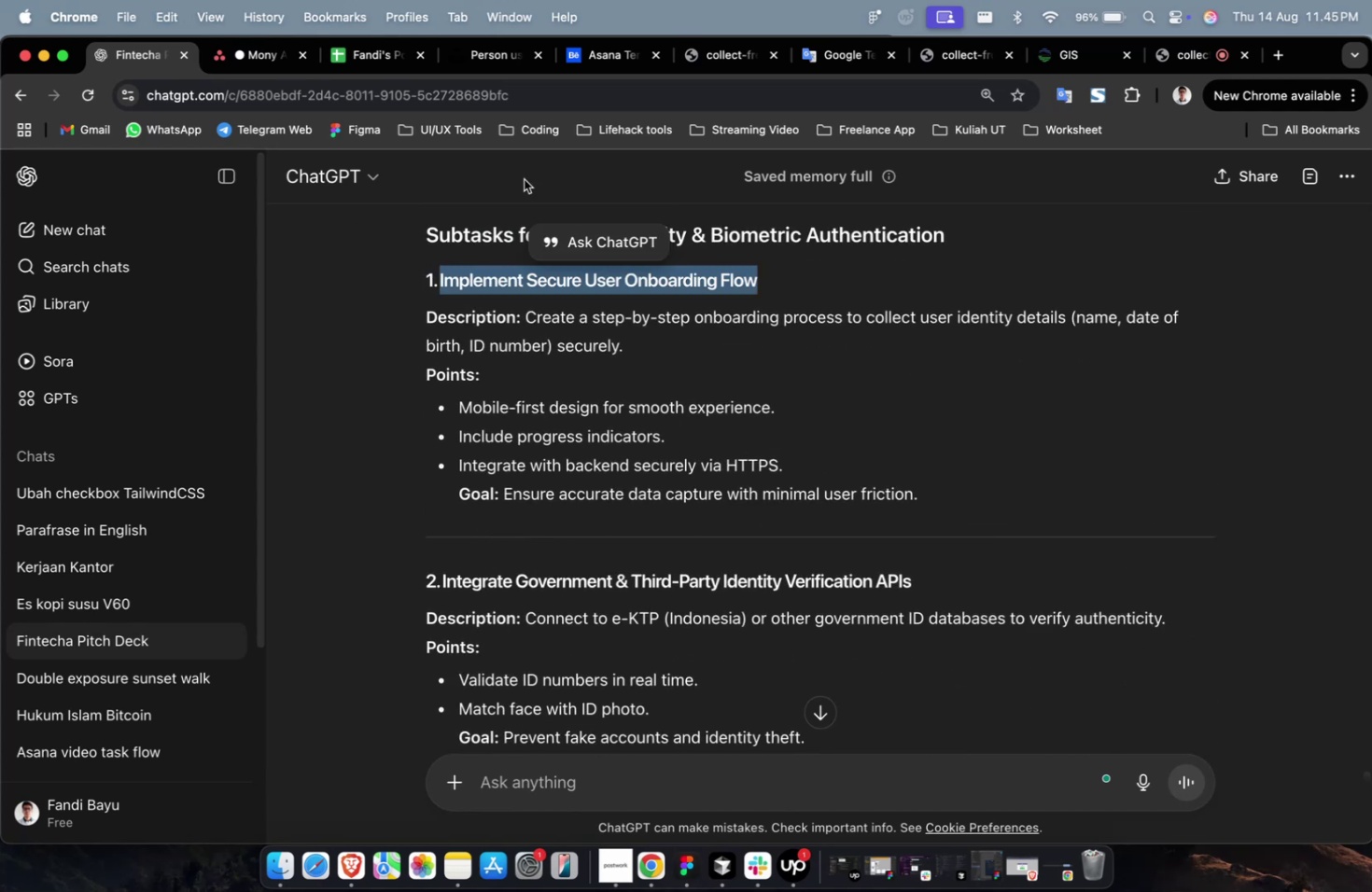 
key(Meta+C)
 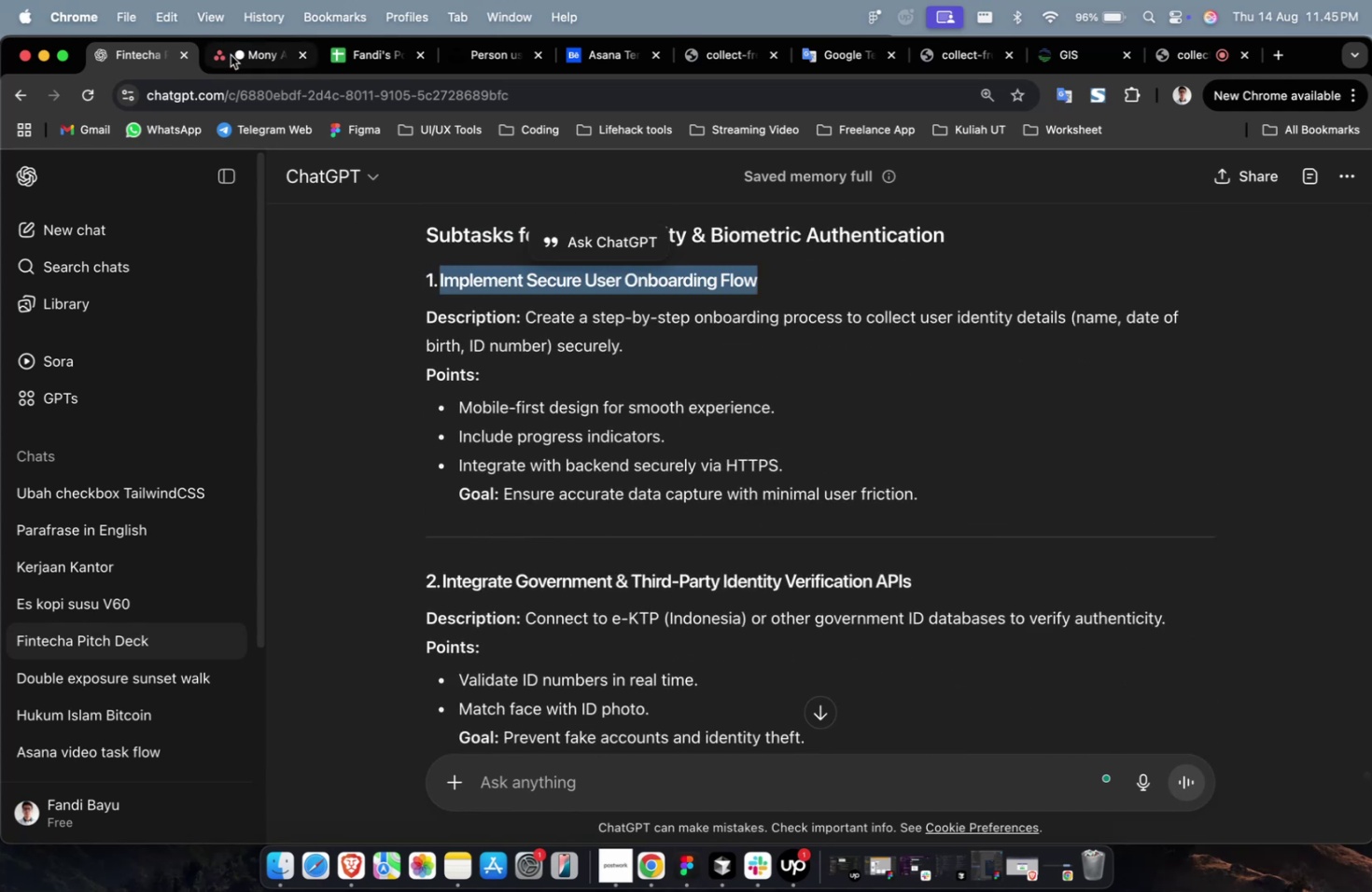 
left_click([242, 57])
 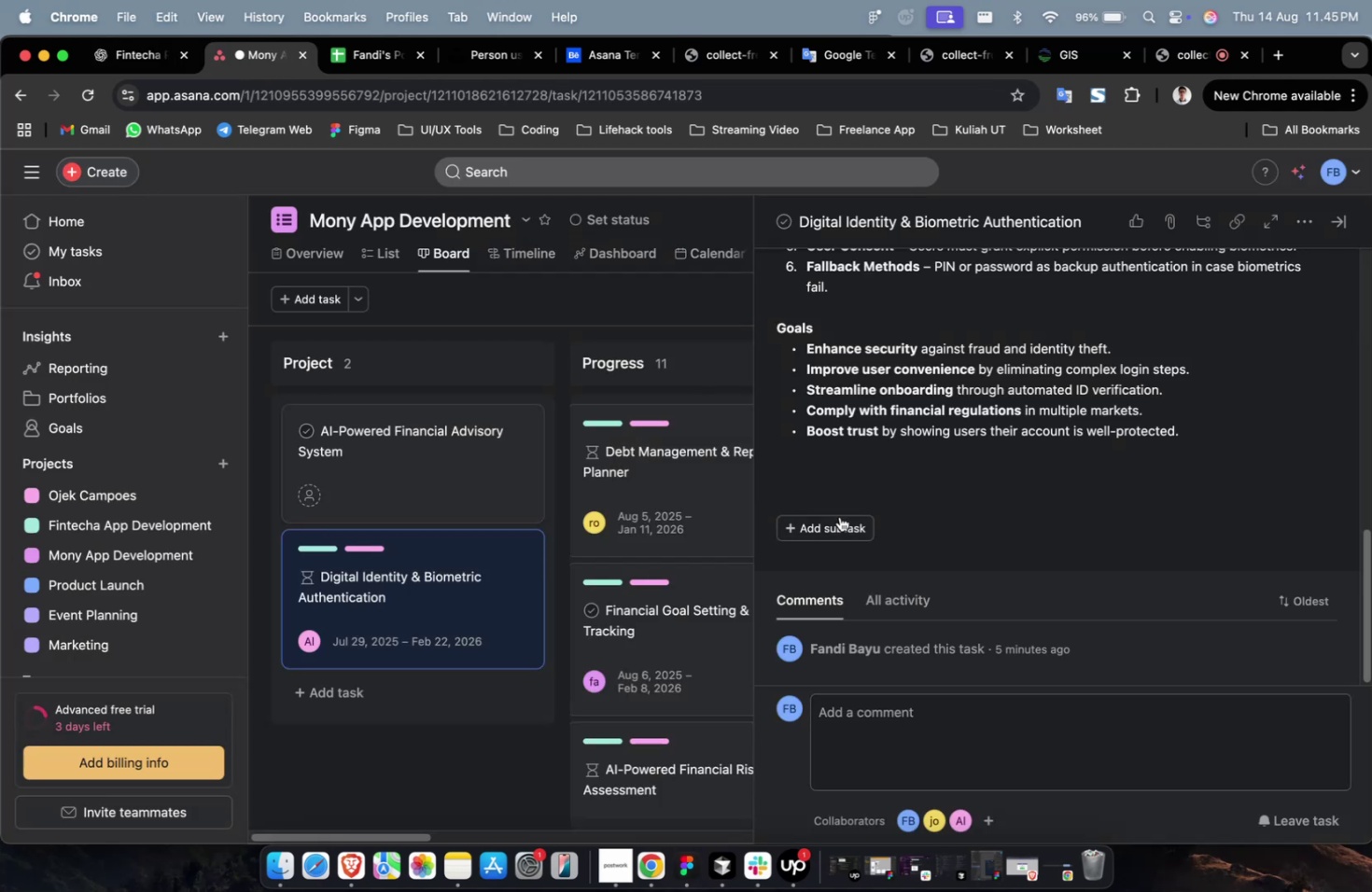 
left_click([841, 524])
 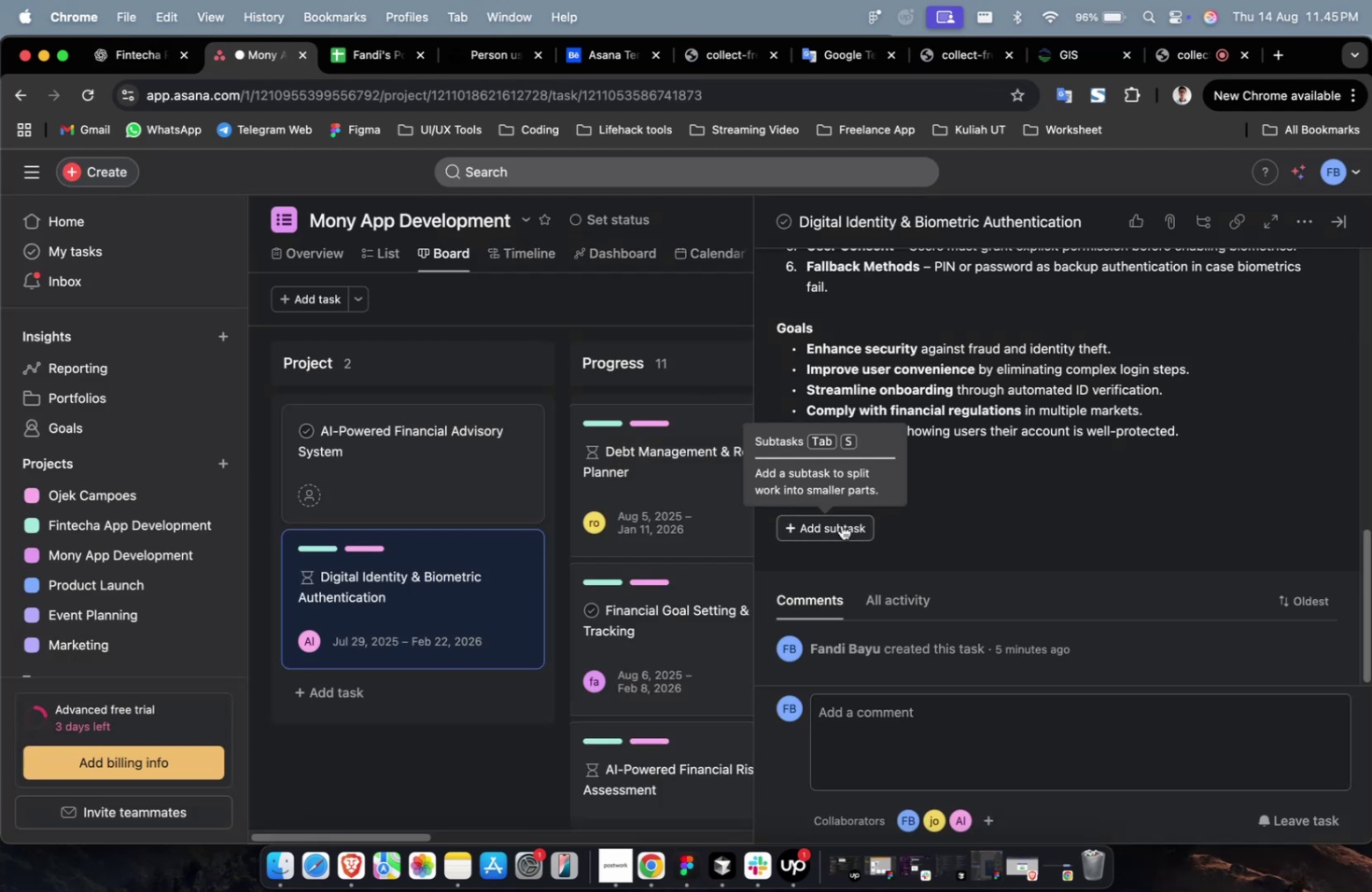 
key(Meta+V)
 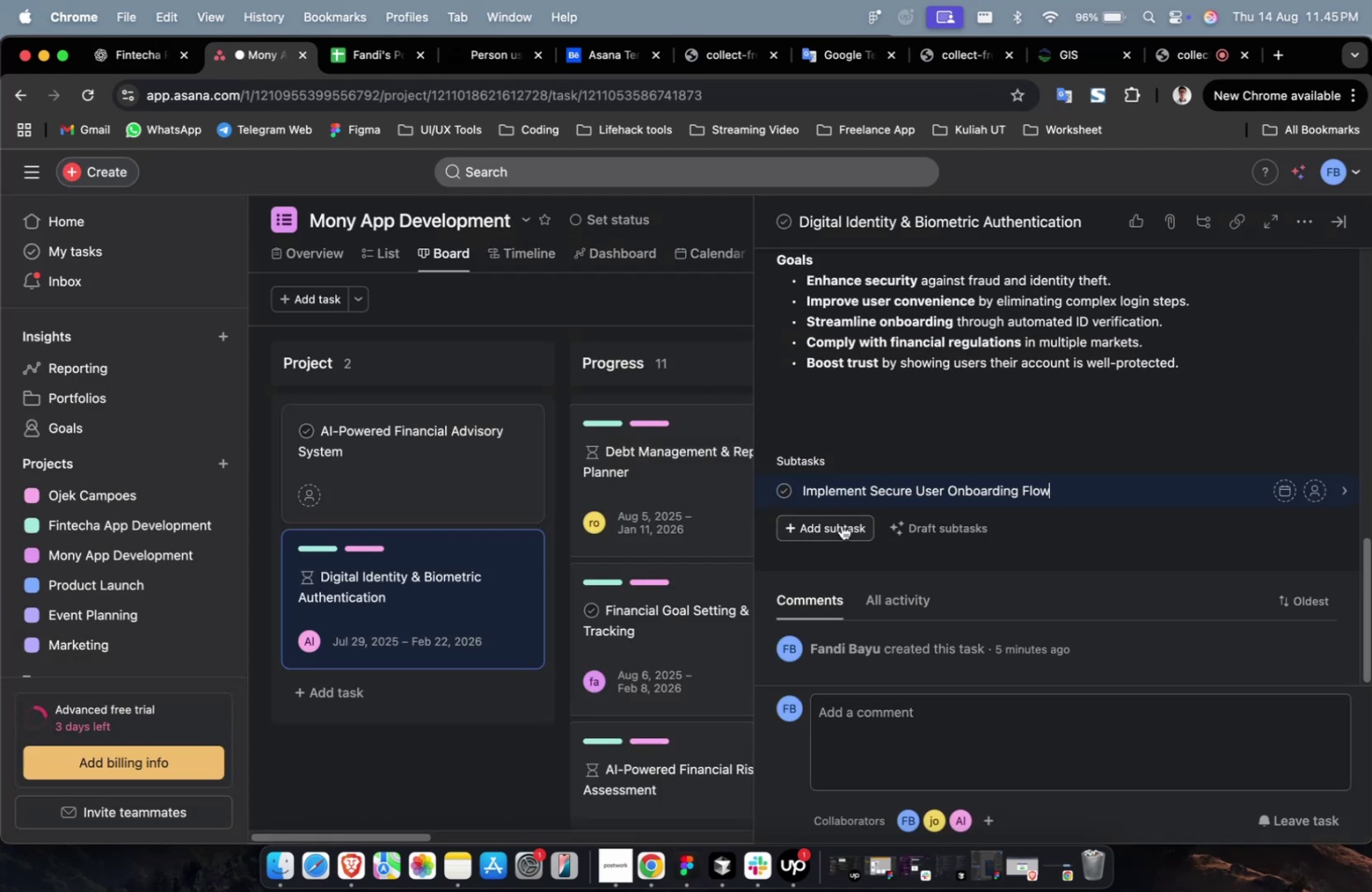 
left_click([841, 524])
 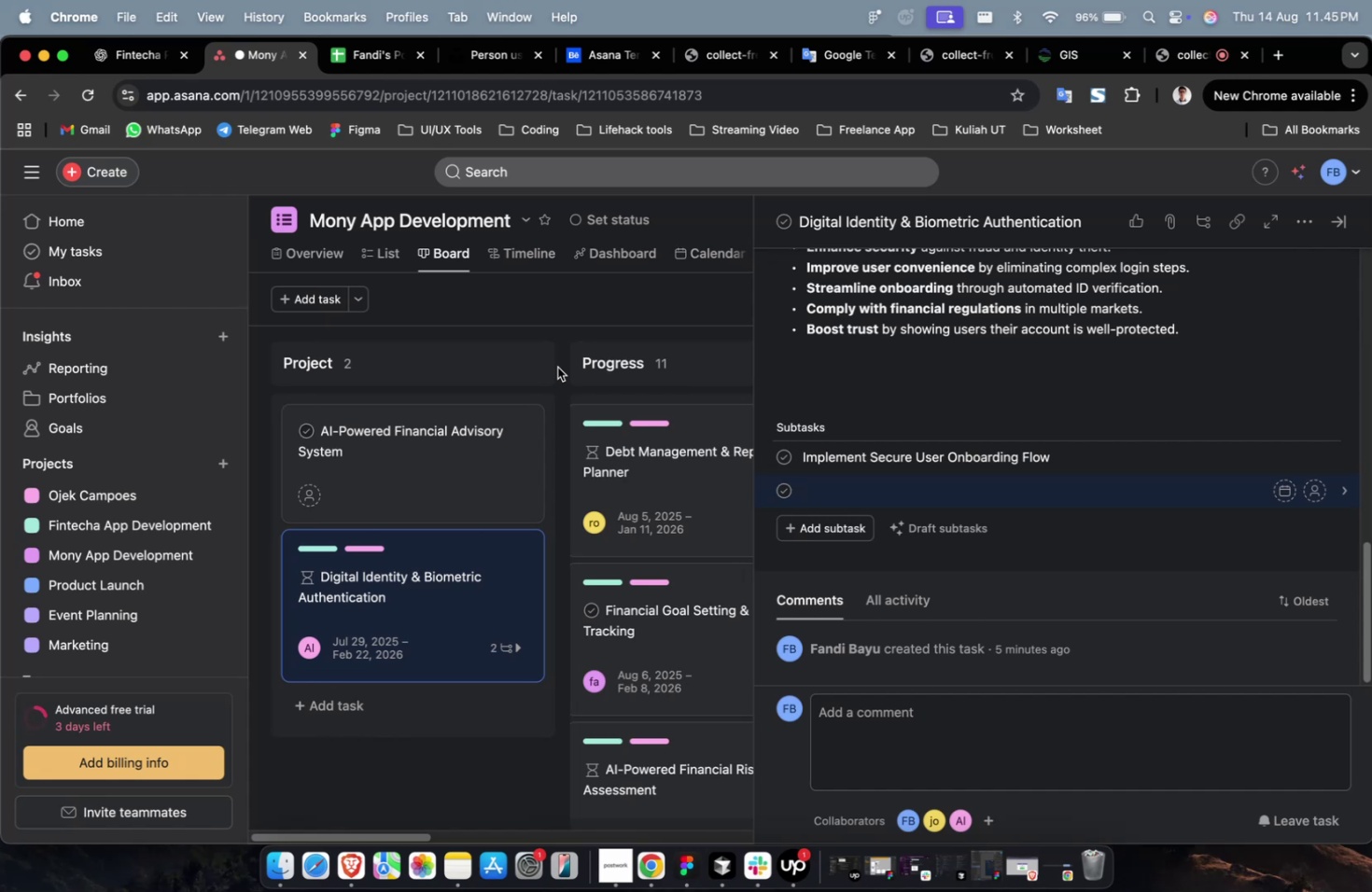 
wait(6.71)
 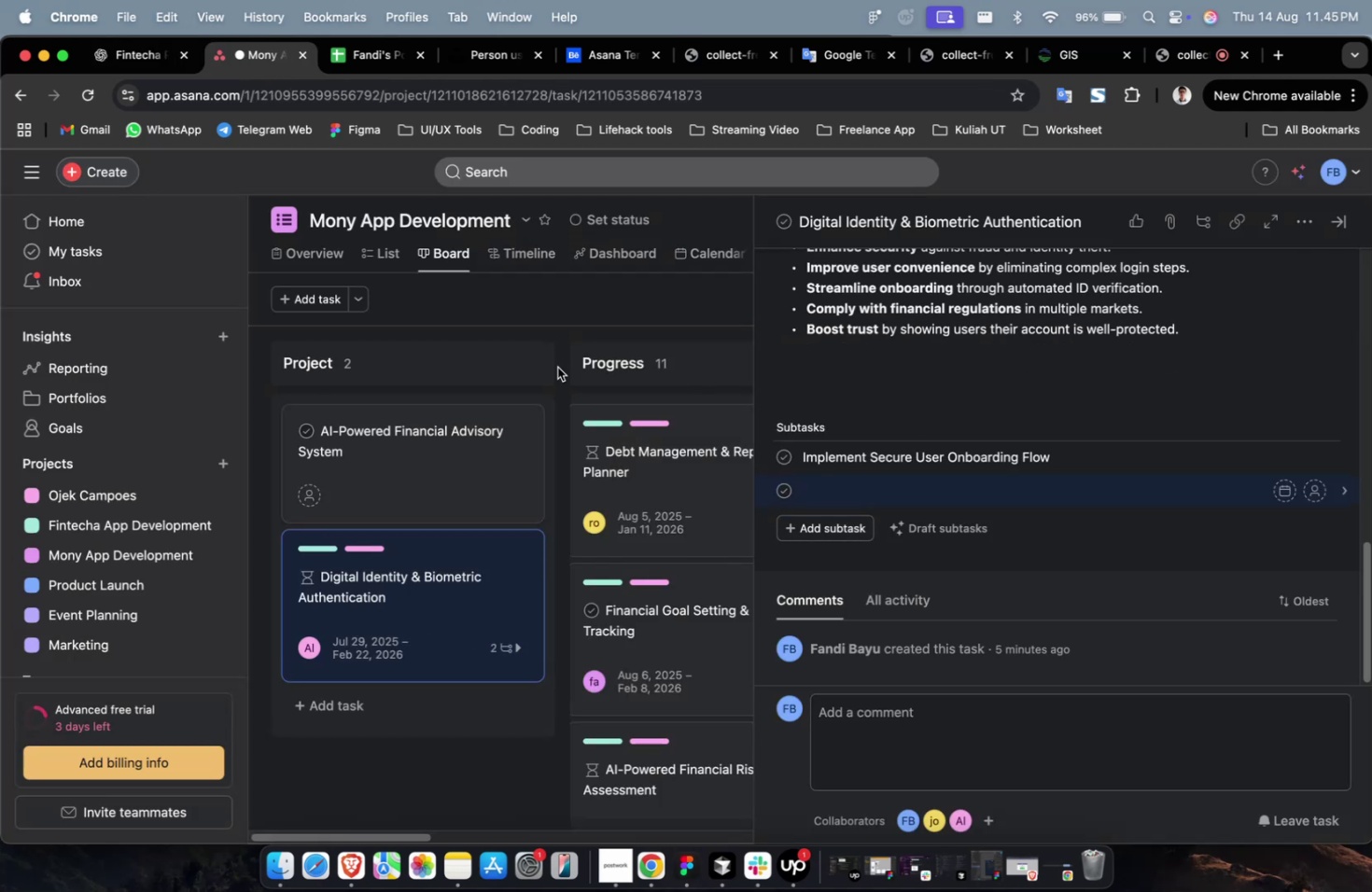 
scroll: coordinate [557, 367], scroll_direction: up, amount: 1.0
 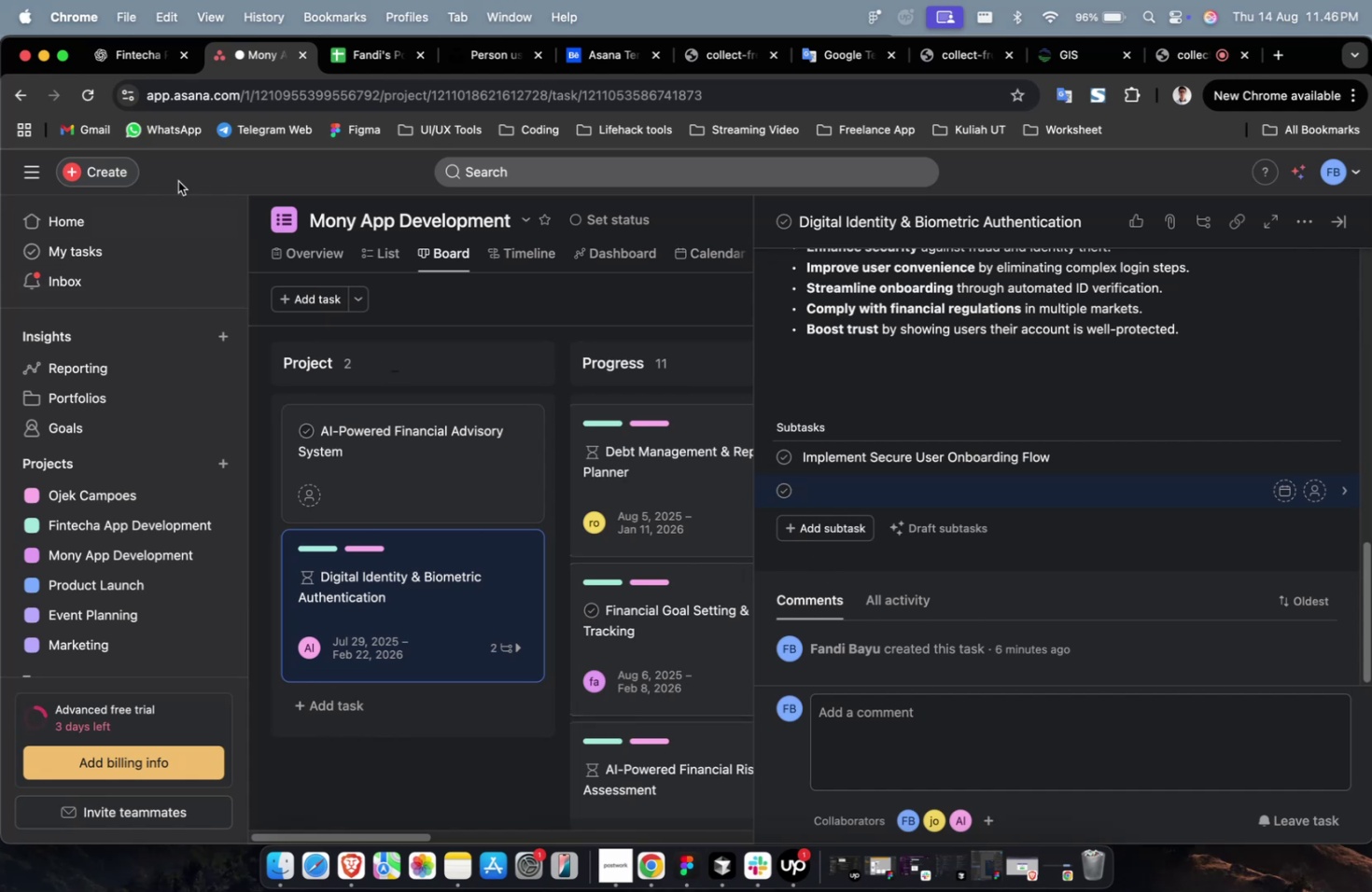 
left_click([132, 58])
 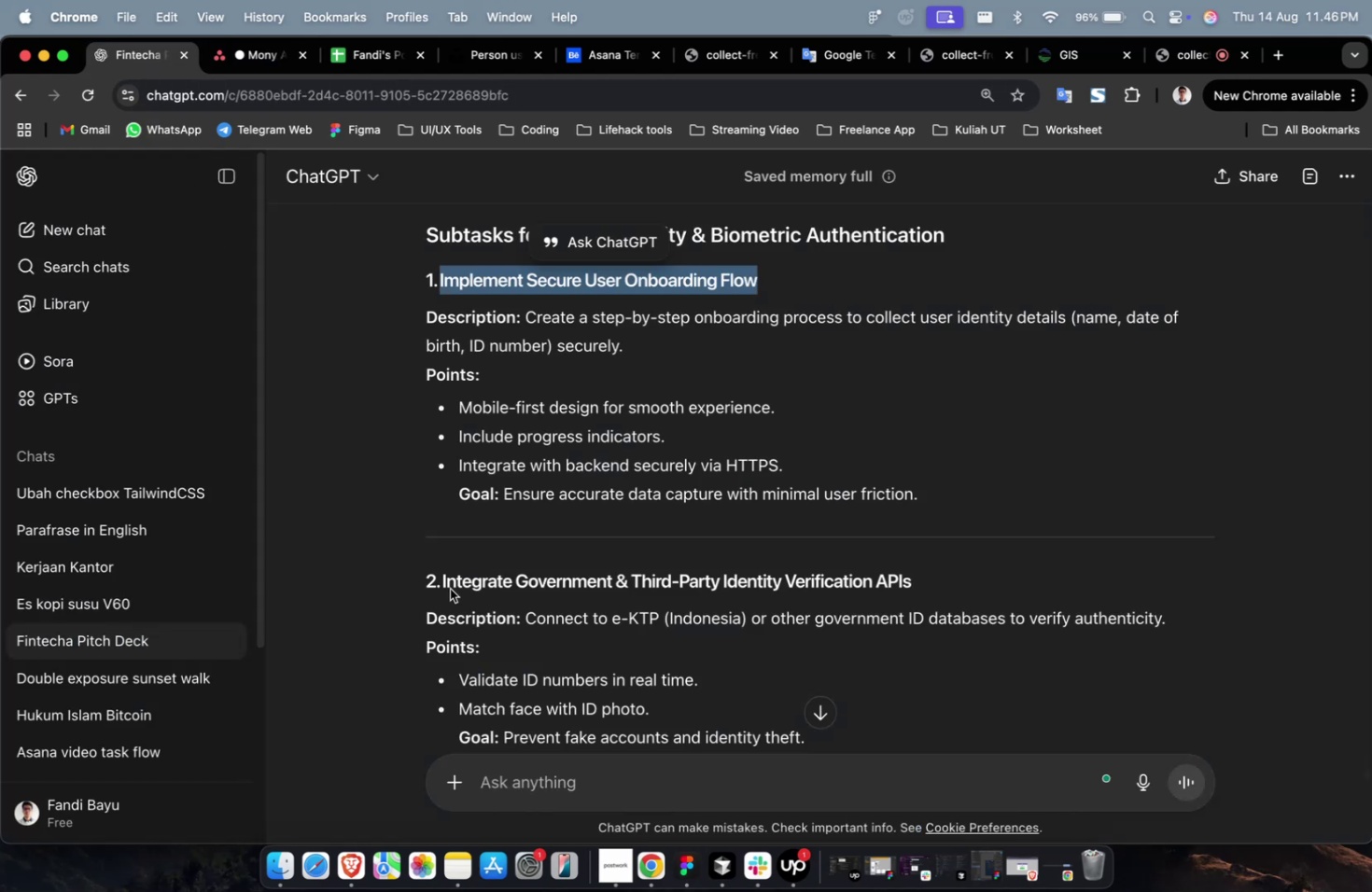 
left_click_drag(start_coordinate=[441, 581], to_coordinate=[968, 590])
 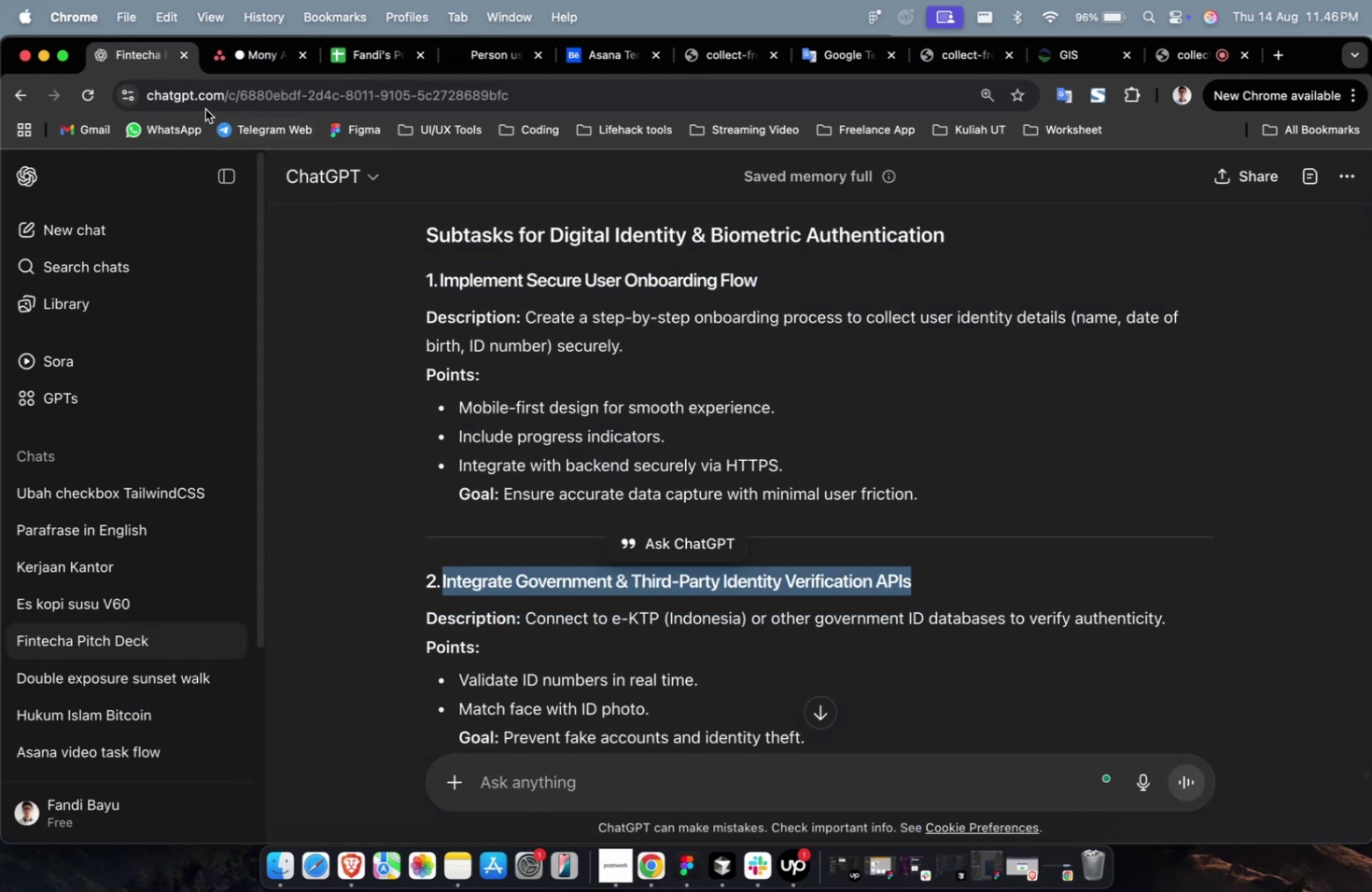 
key(Meta+C)
 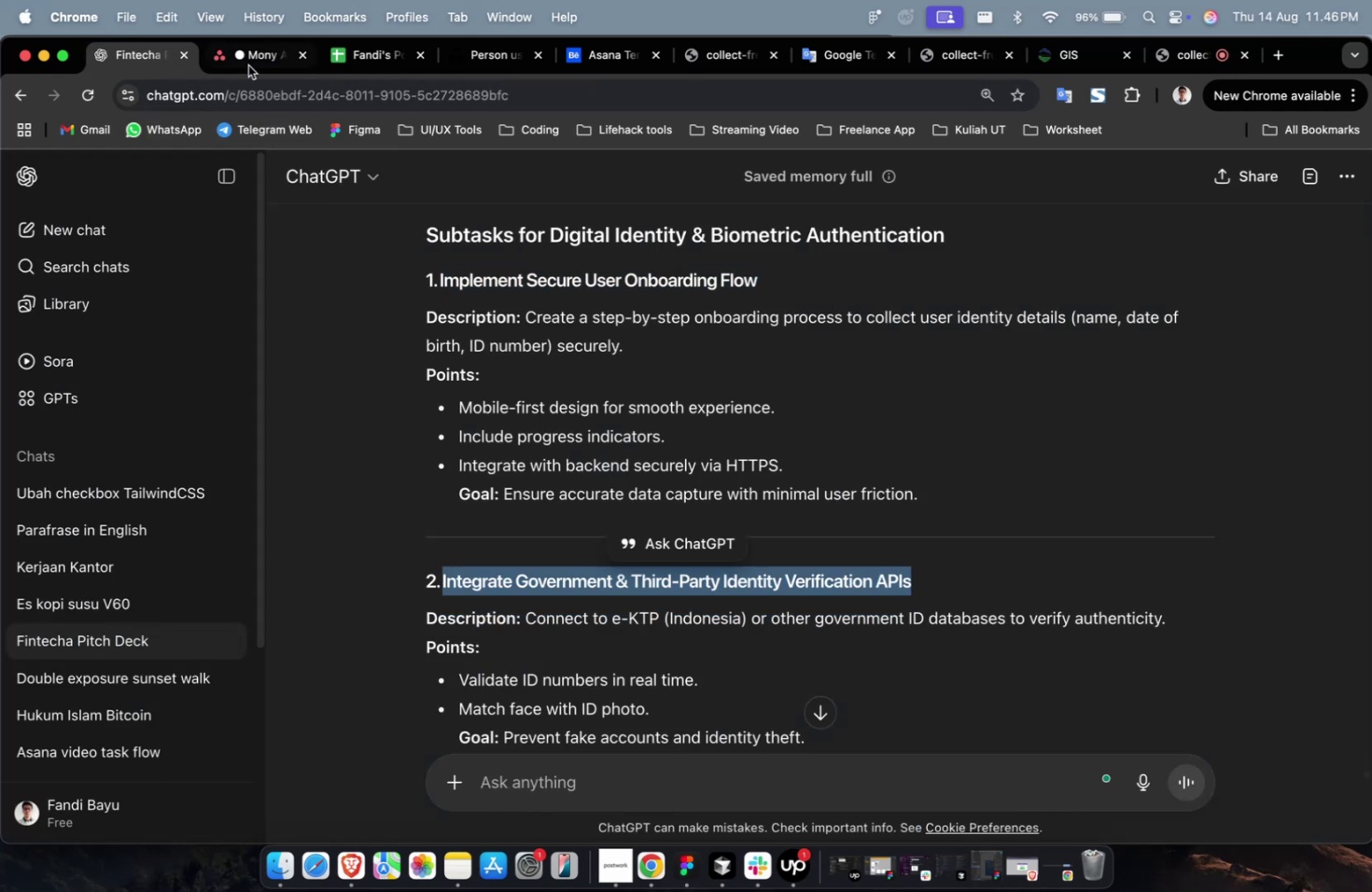 
key(Meta+V)
 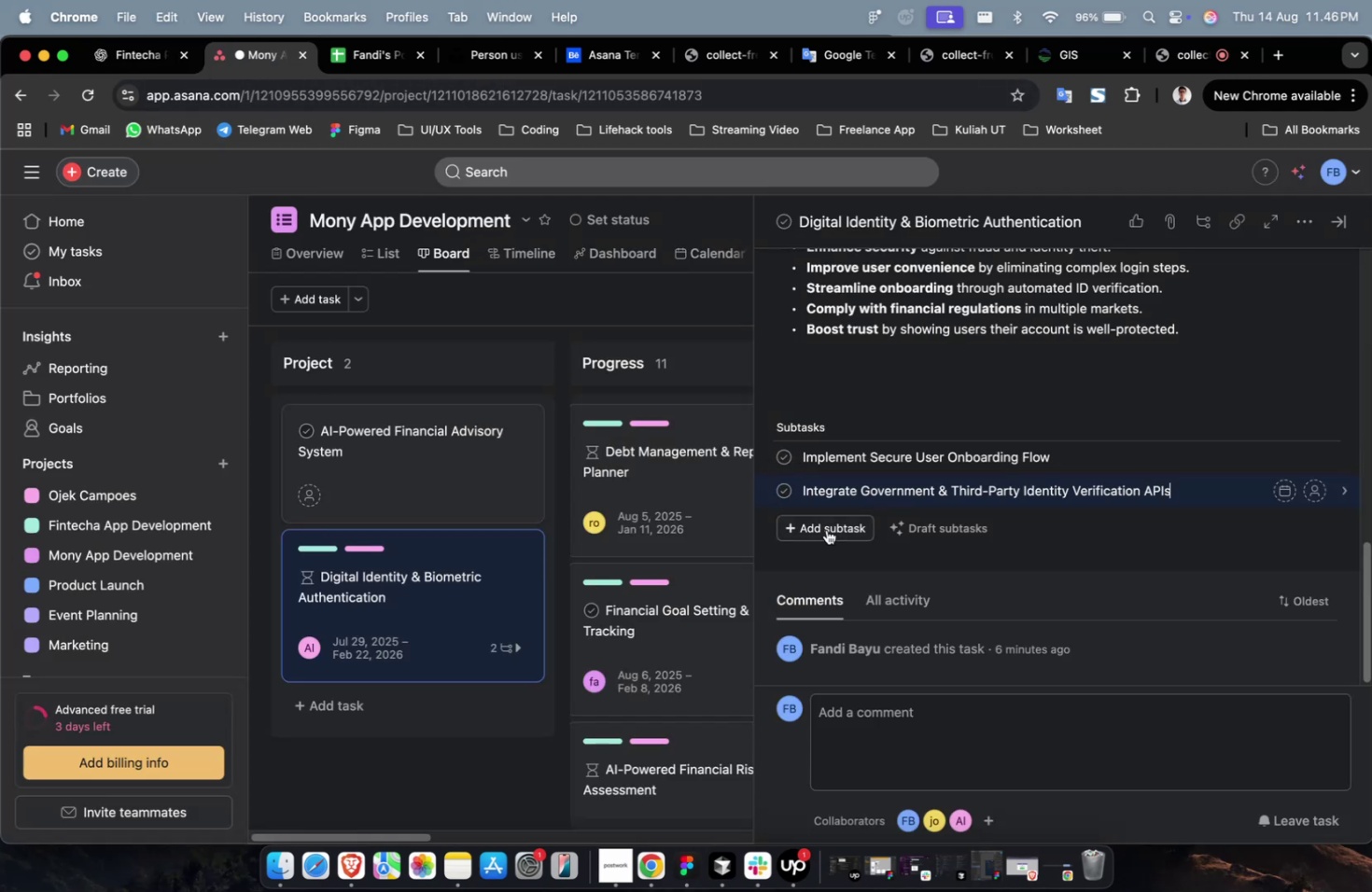 
left_click([827, 535])
 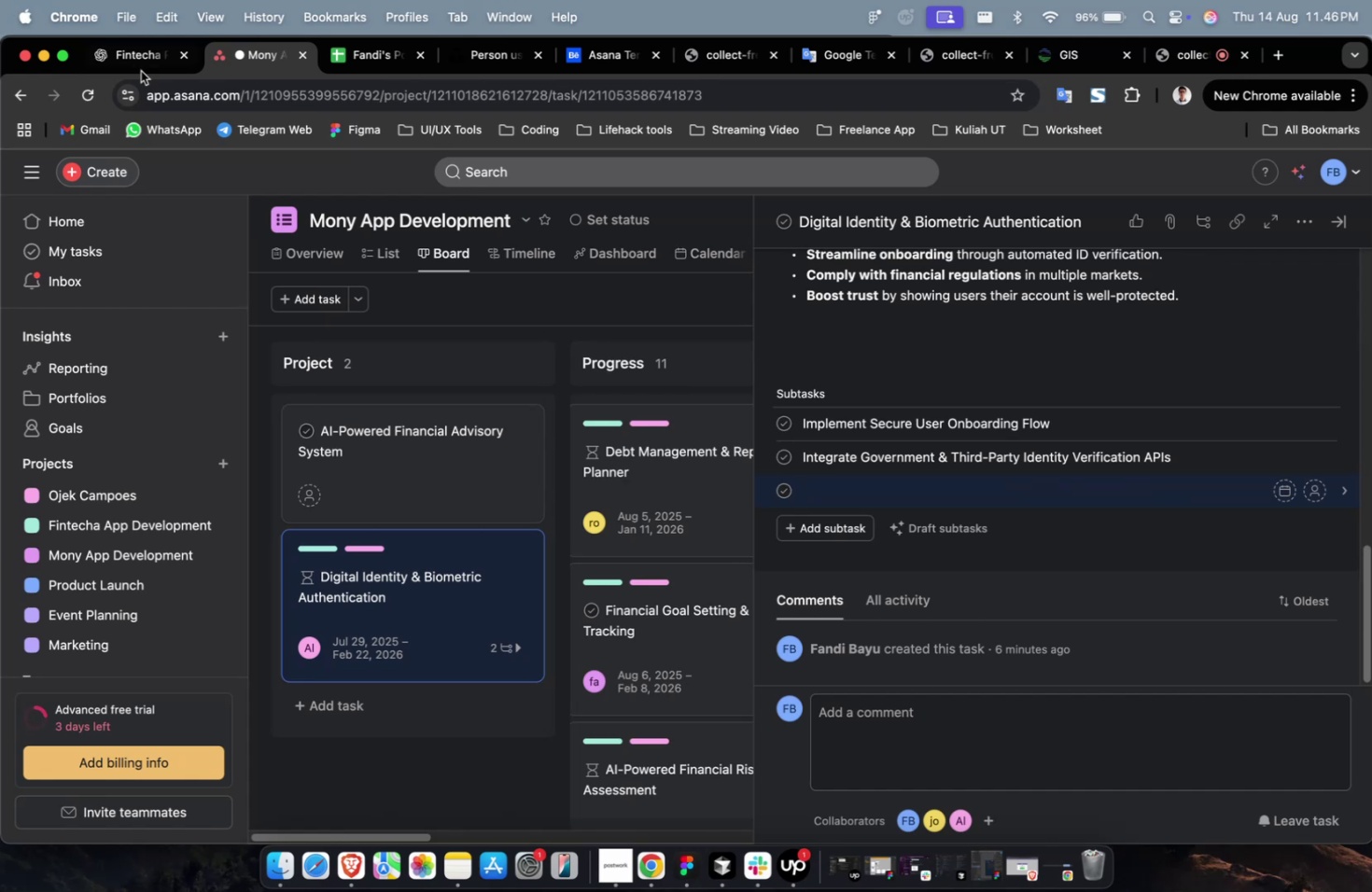 
left_click([153, 63])
 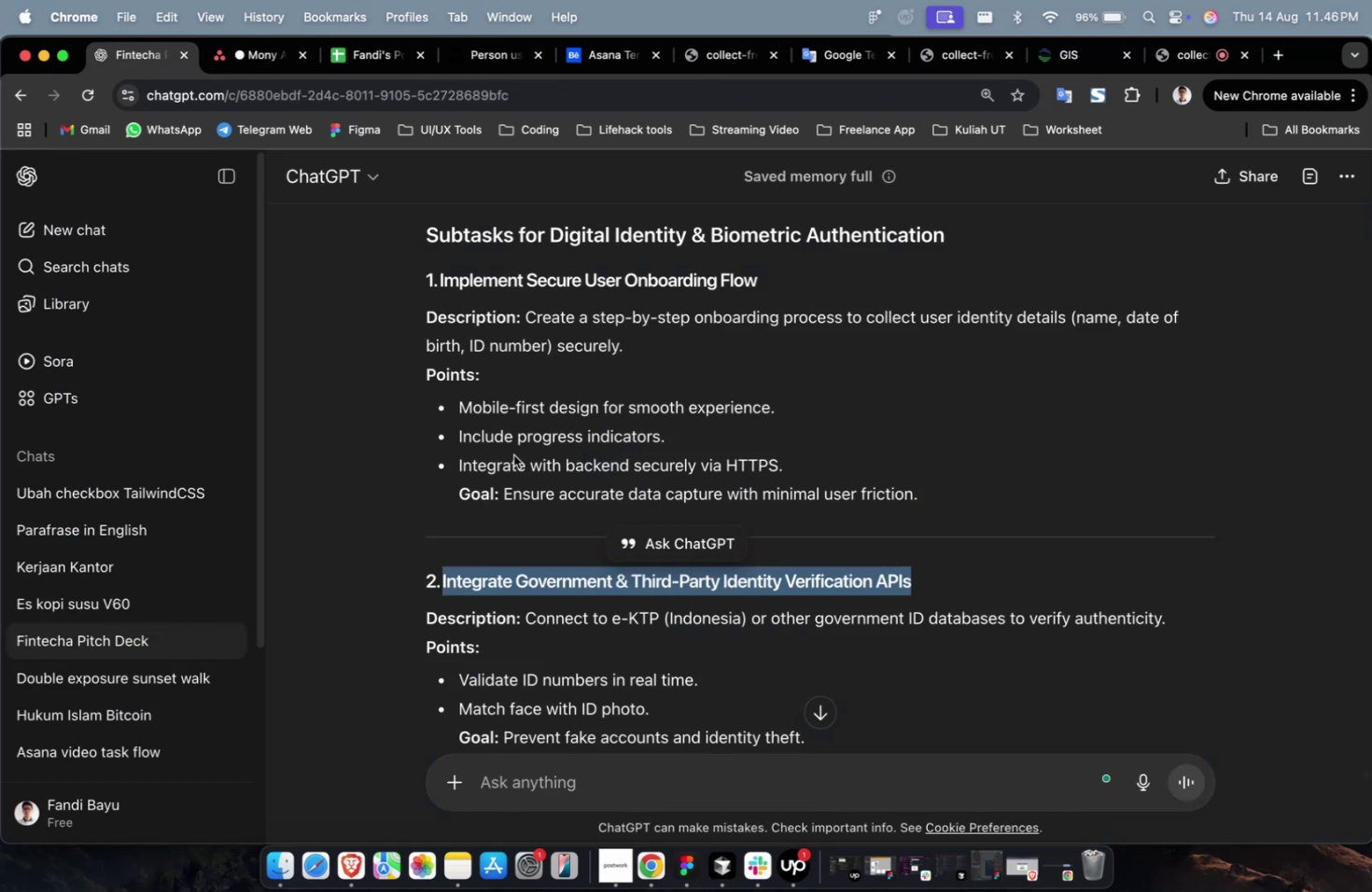 
left_click([513, 454])
 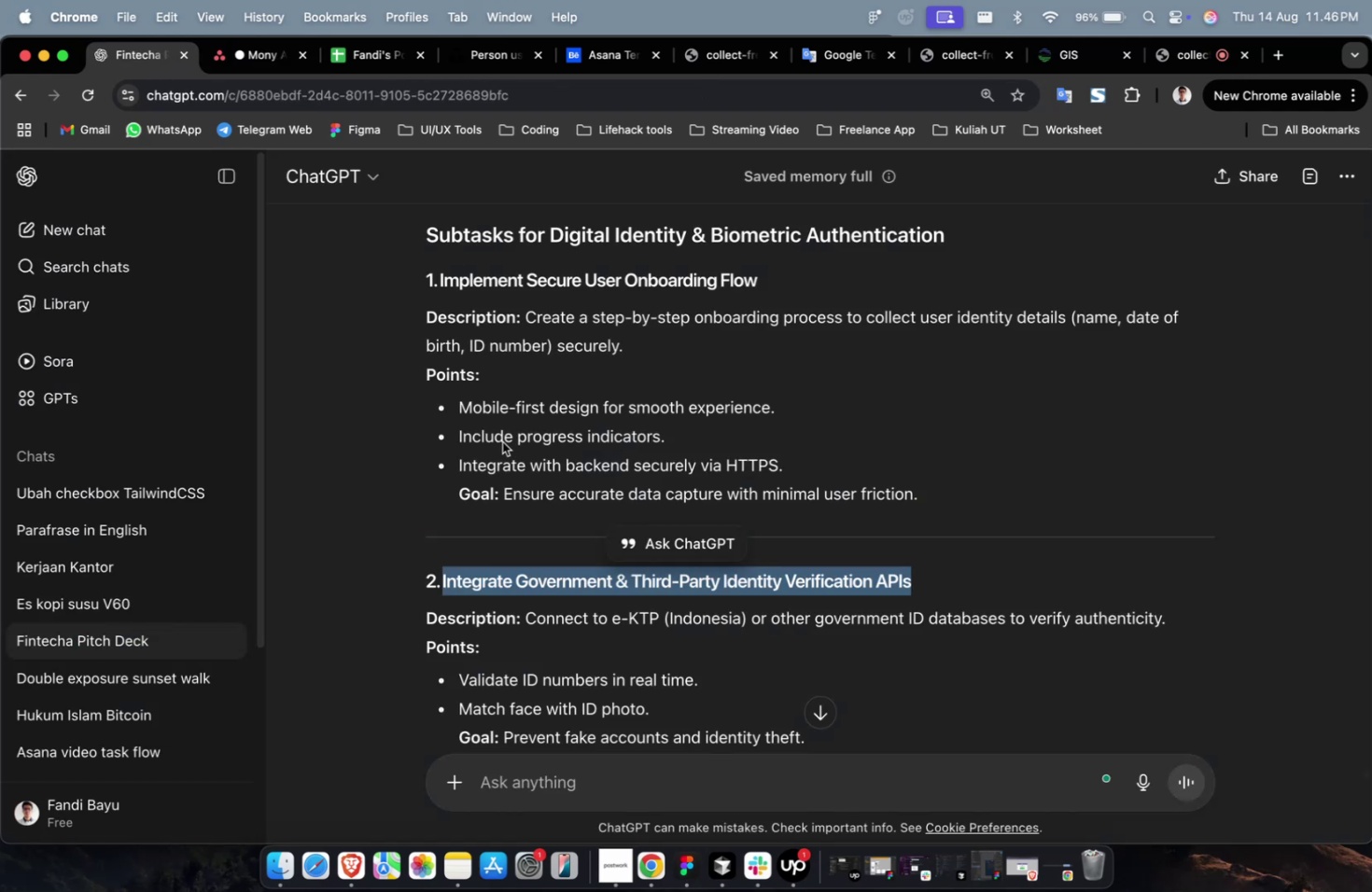 
scroll: coordinate [491, 448], scroll_direction: down, amount: 12.0
 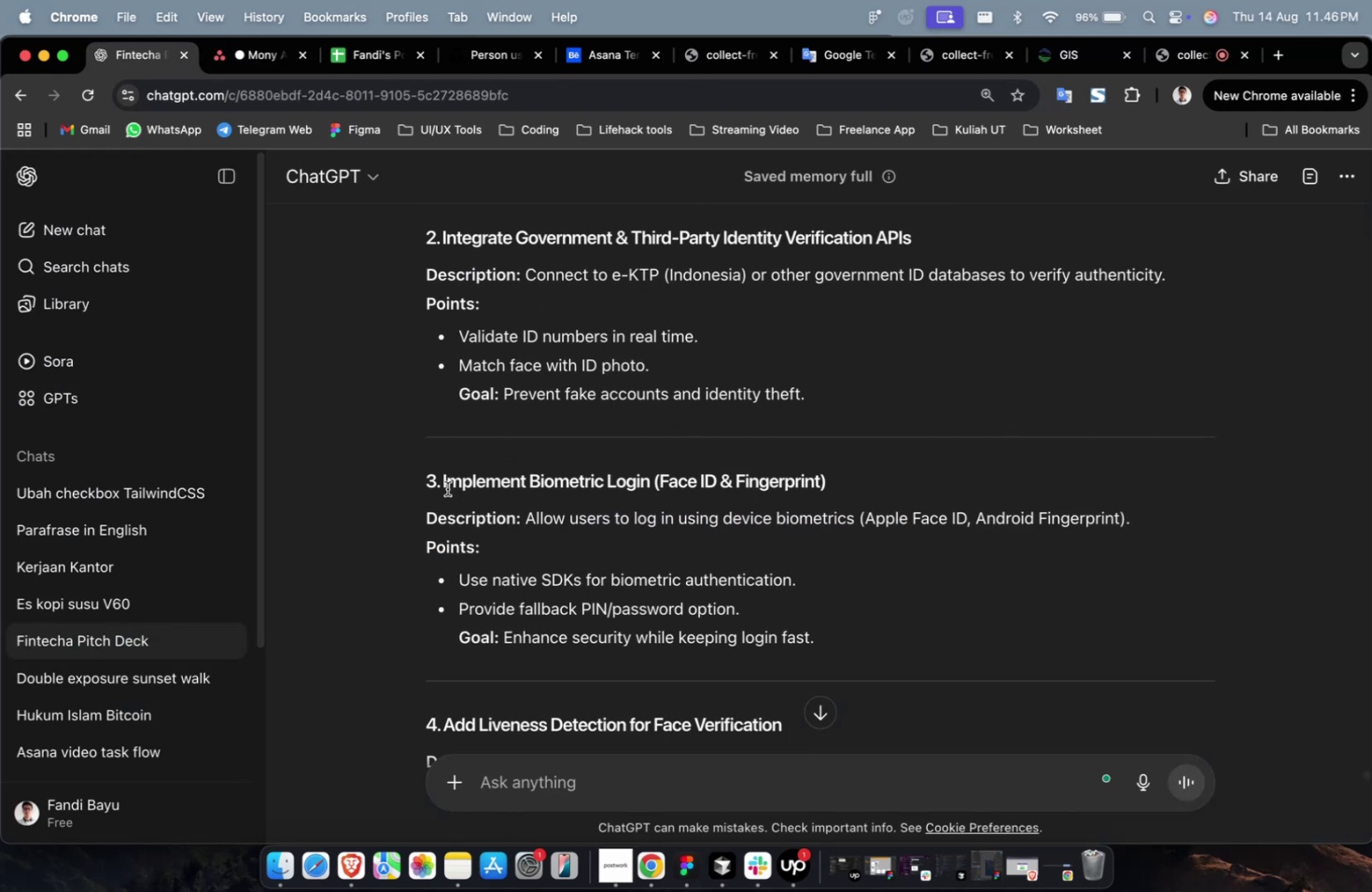 
left_click_drag(start_coordinate=[443, 487], to_coordinate=[871, 477])
 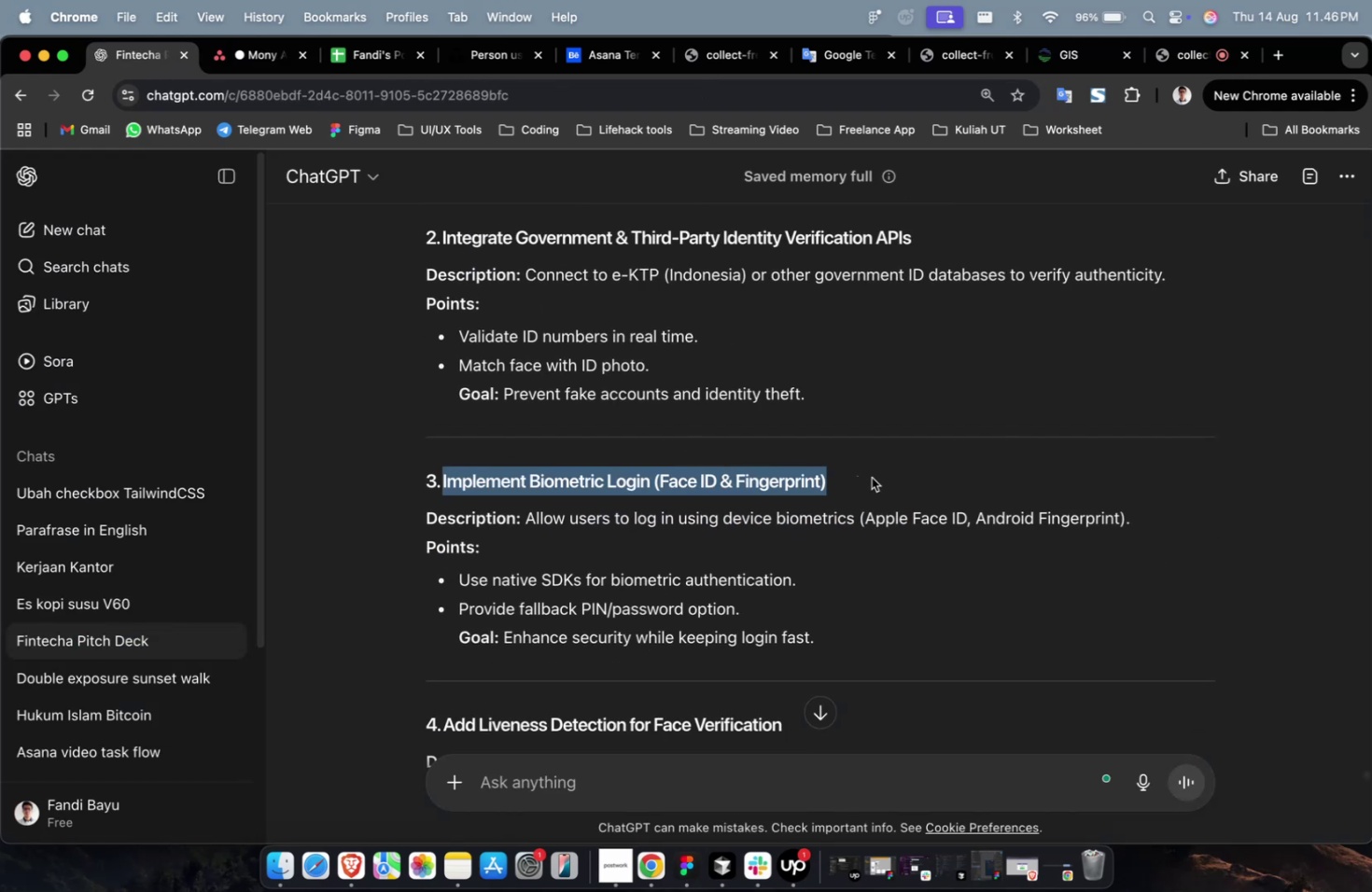 
key(Meta+C)
 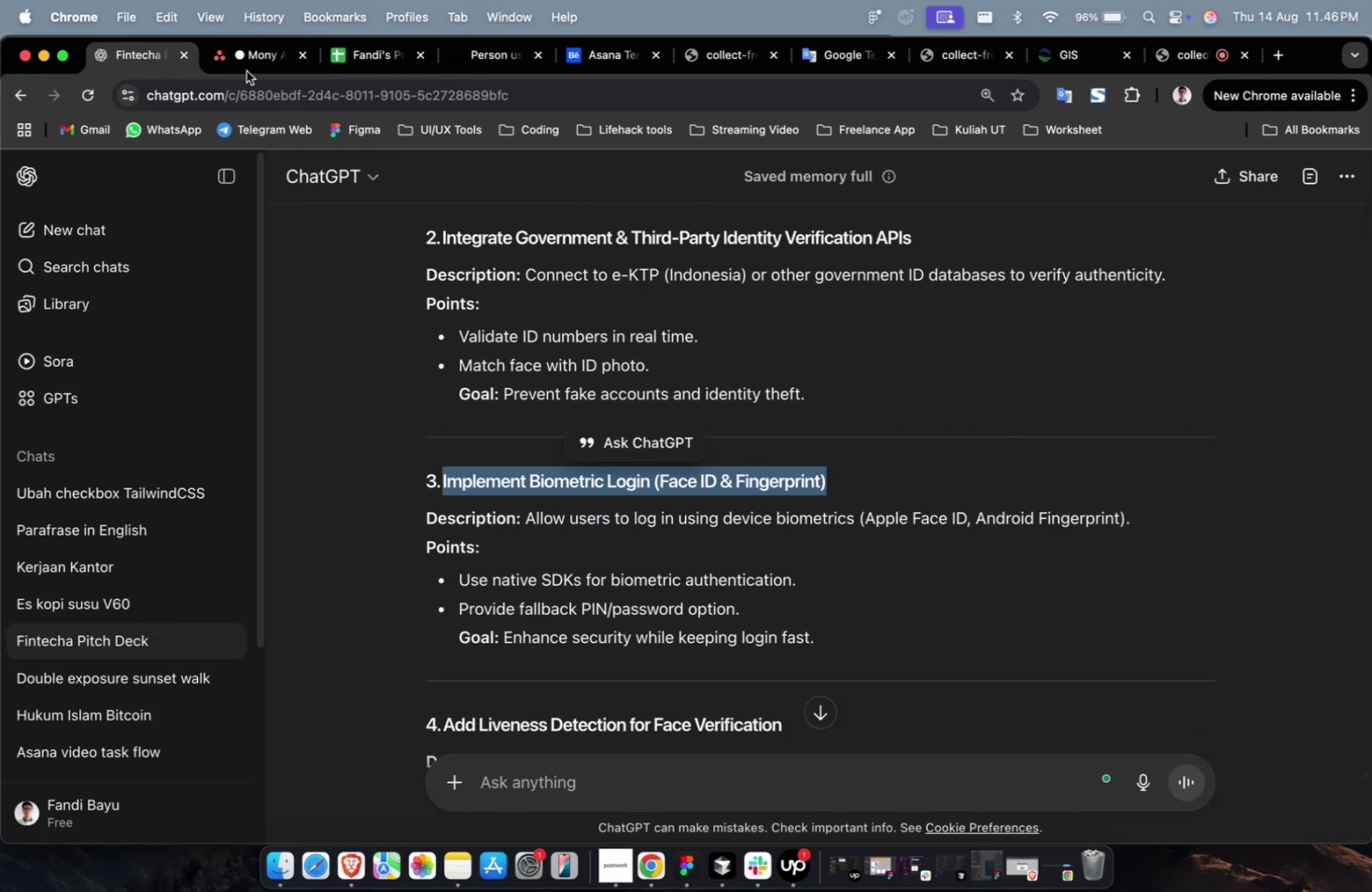 
left_click([255, 64])
 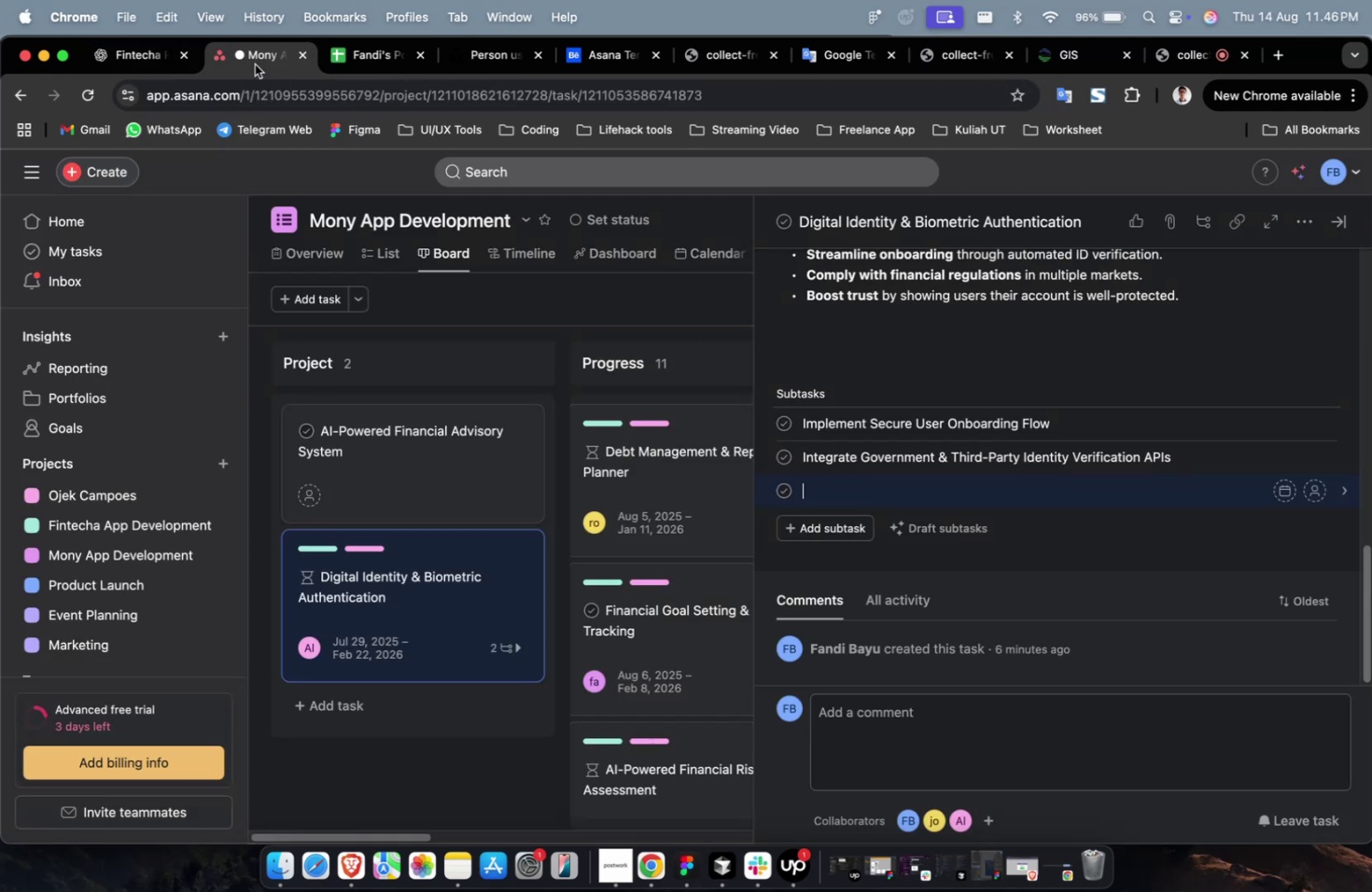 
key(Meta+V)
 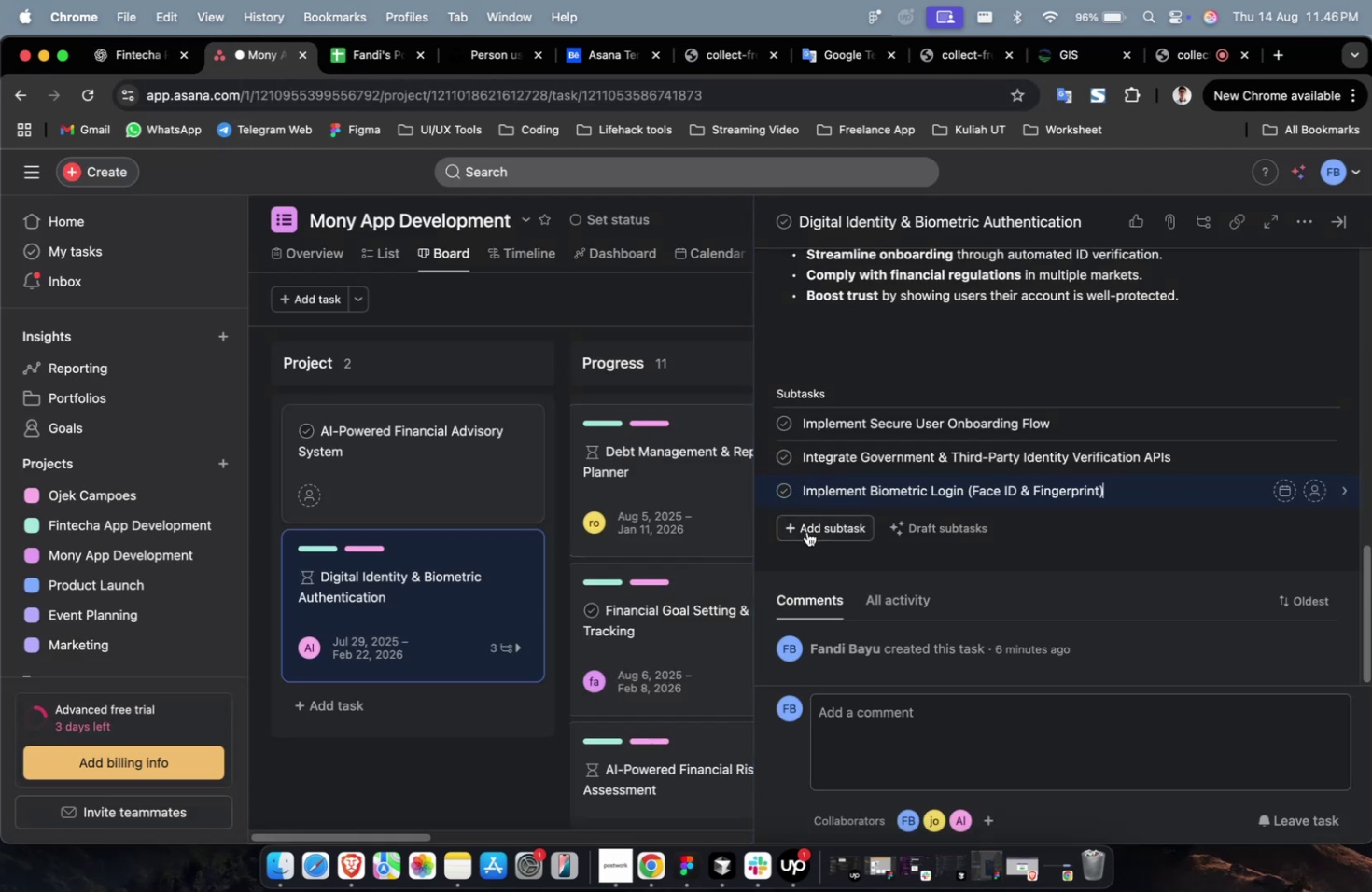 
left_click([813, 537])
 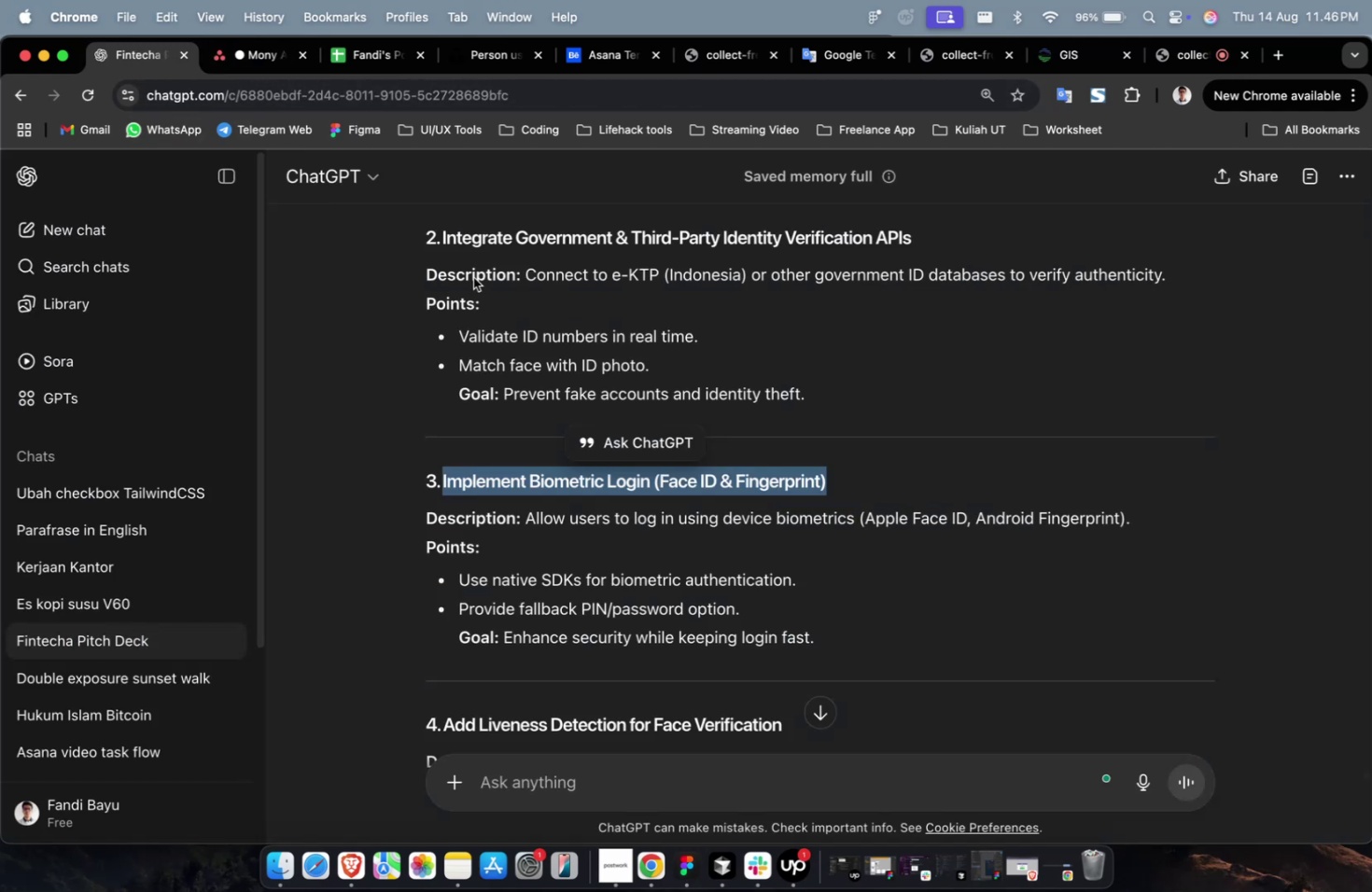 
scroll: coordinate [356, 339], scroll_direction: down, amount: 2.0
 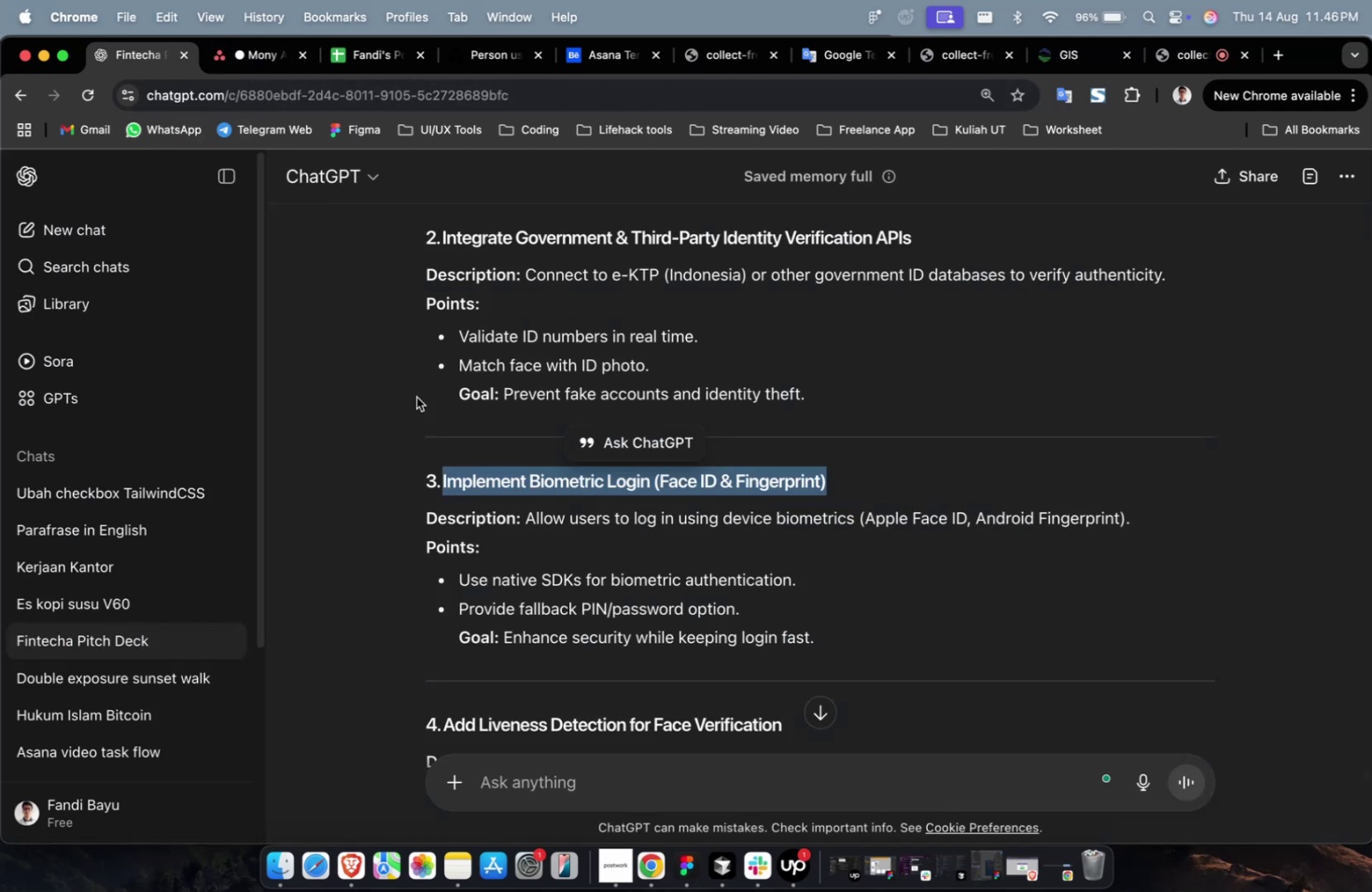 
left_click([423, 399])
 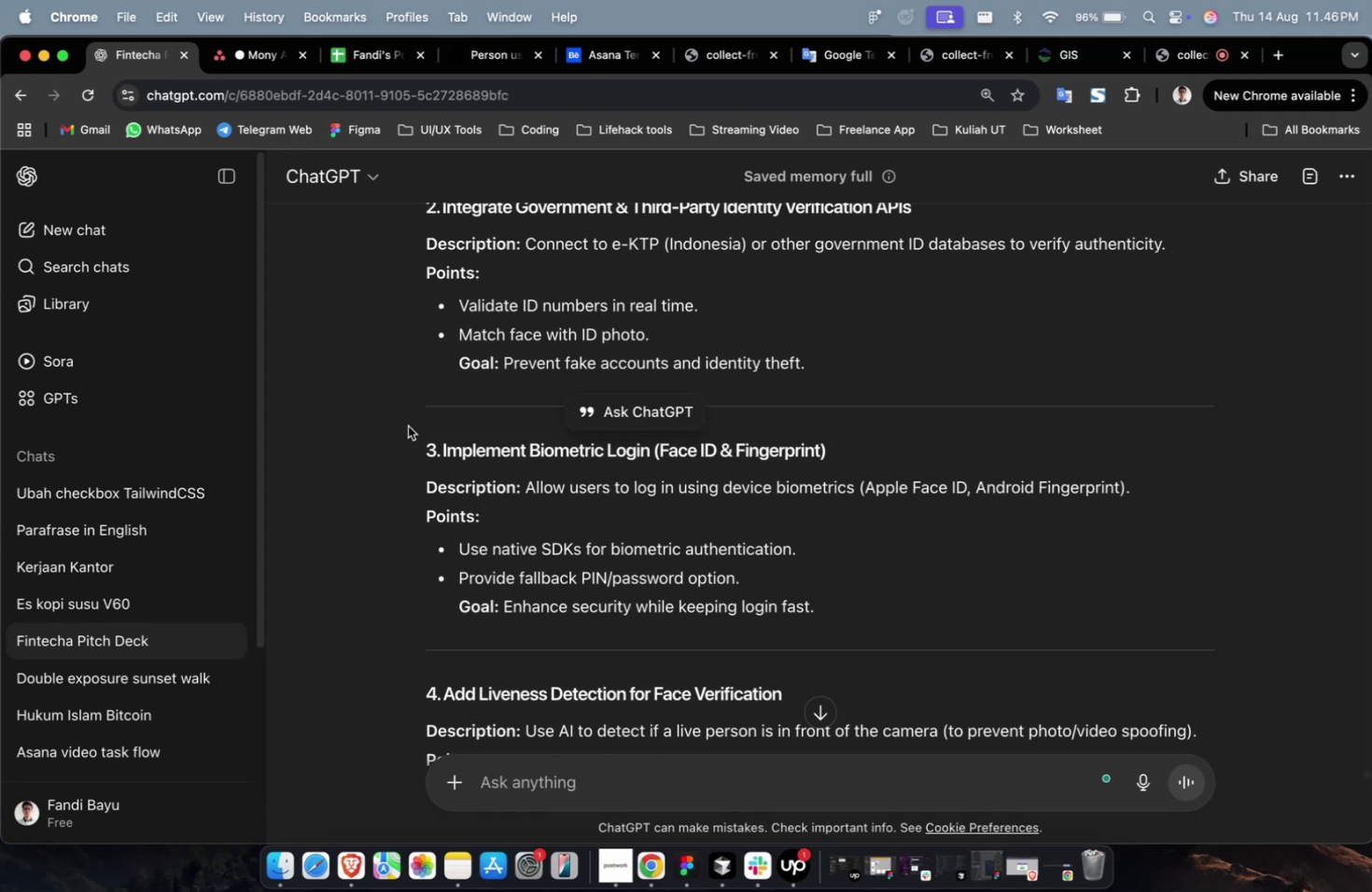 
scroll: coordinate [441, 494], scroll_direction: down, amount: 2.0
 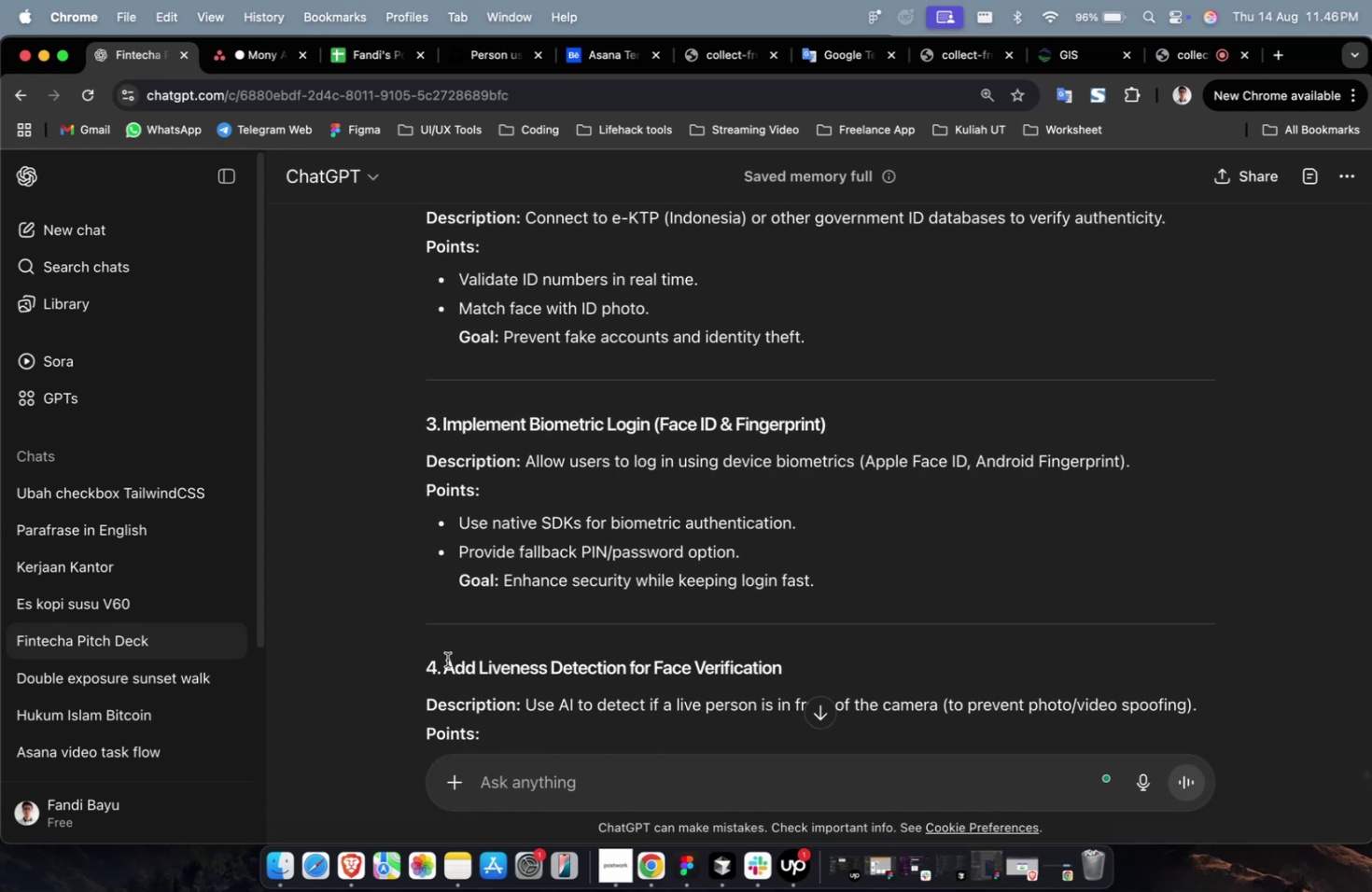 
left_click_drag(start_coordinate=[443, 668], to_coordinate=[842, 663])
 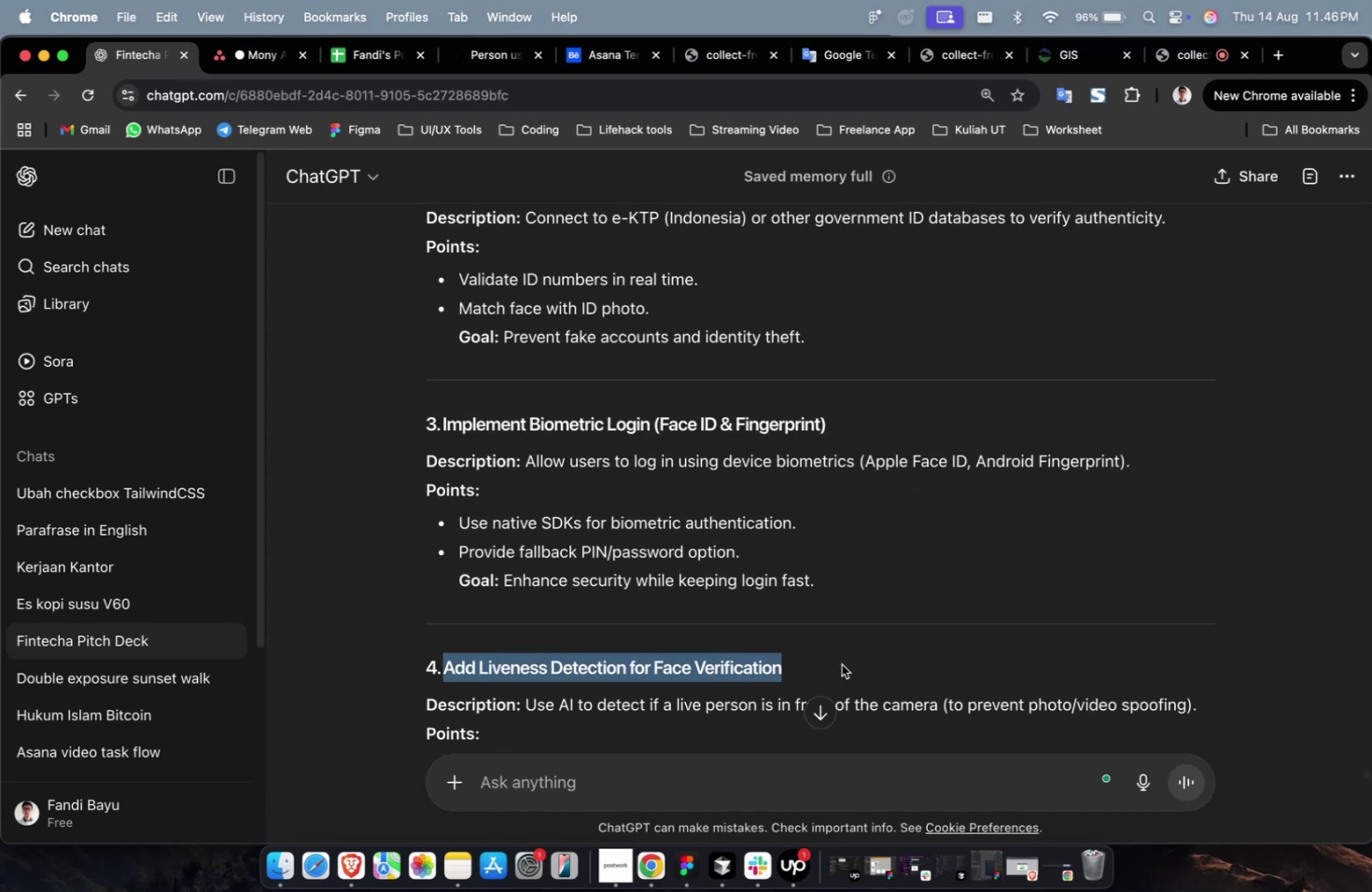 
key(Meta+C)
 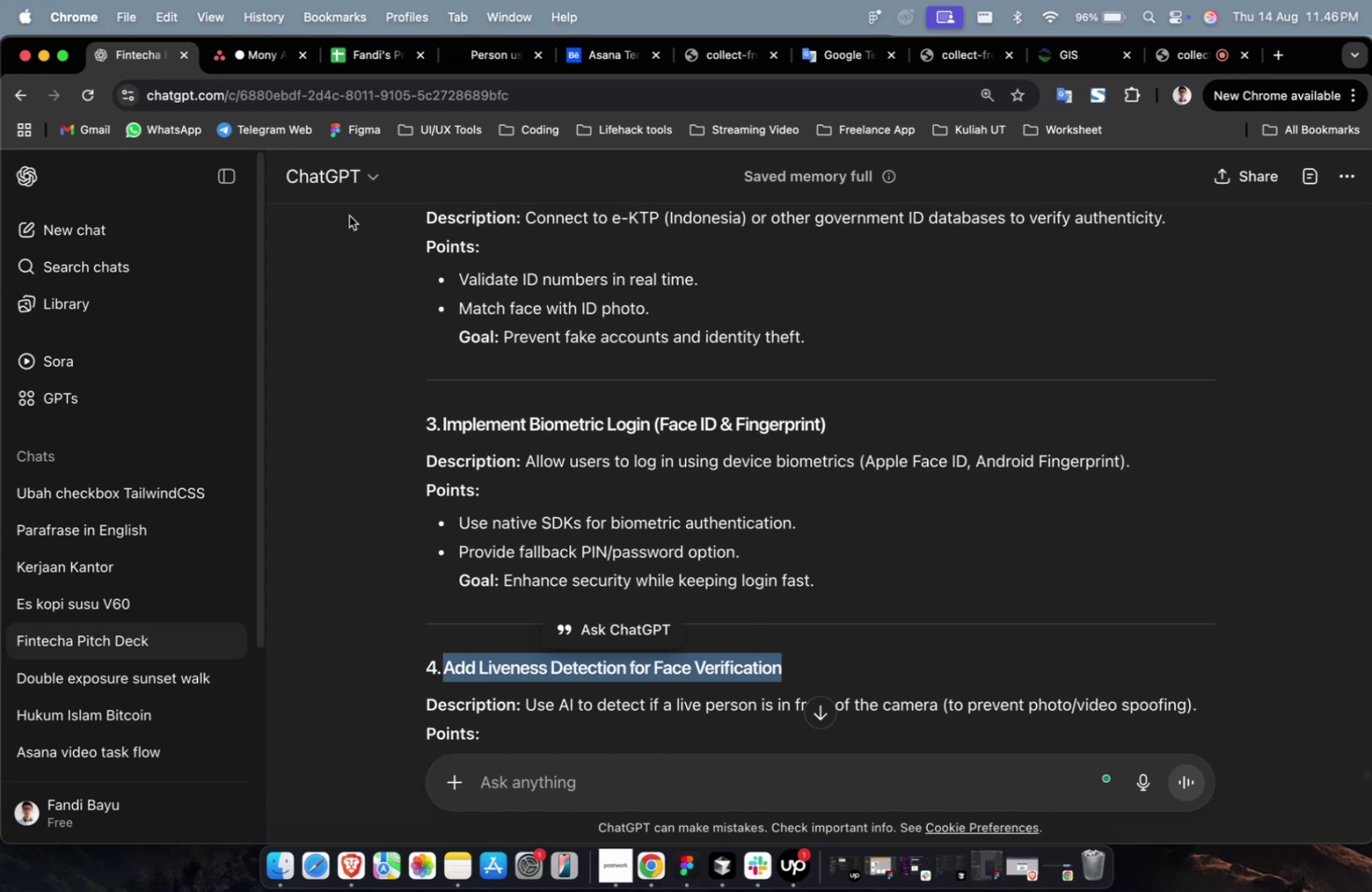 
key(Meta+C)
 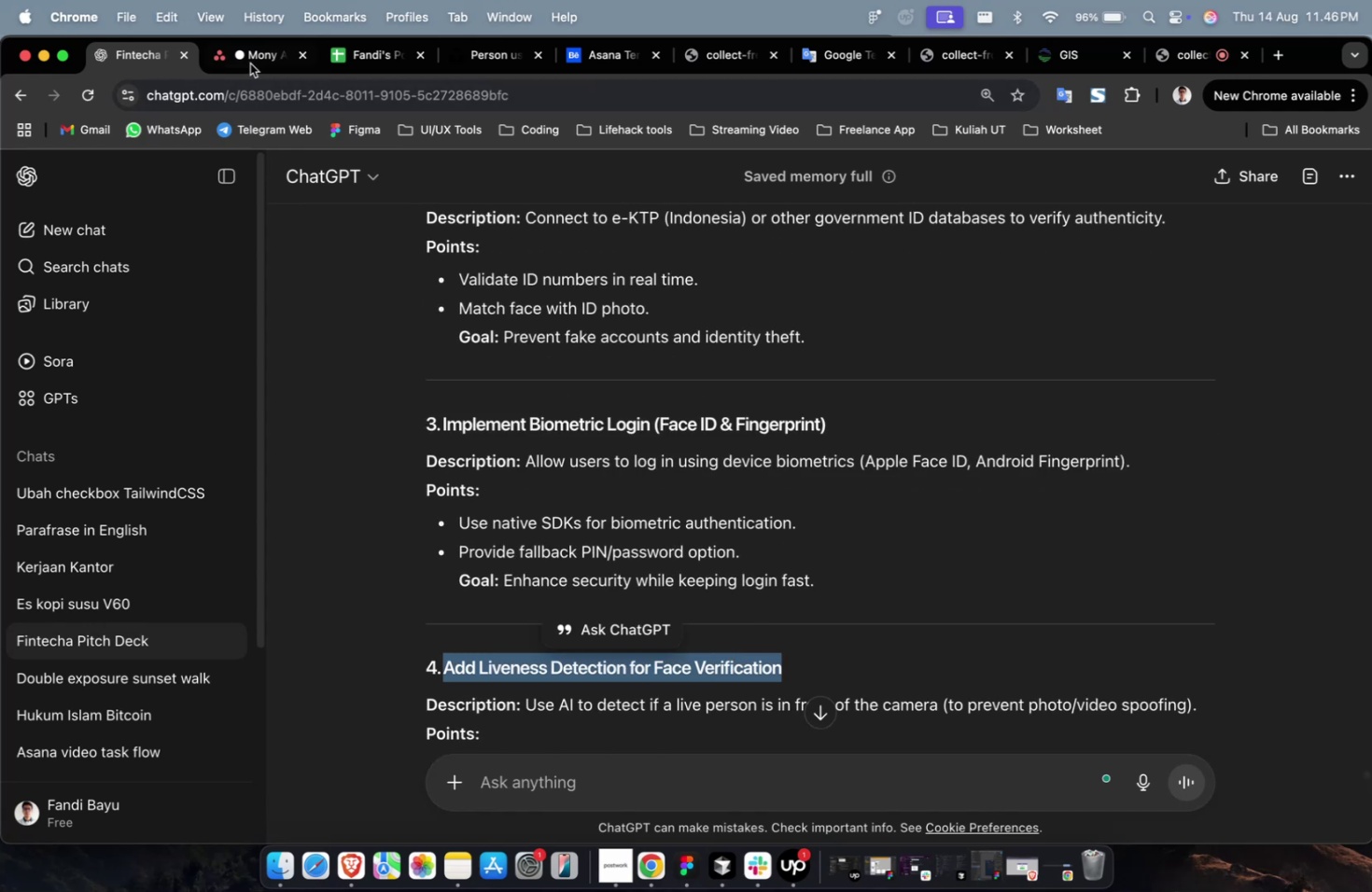 
key(Meta+V)
 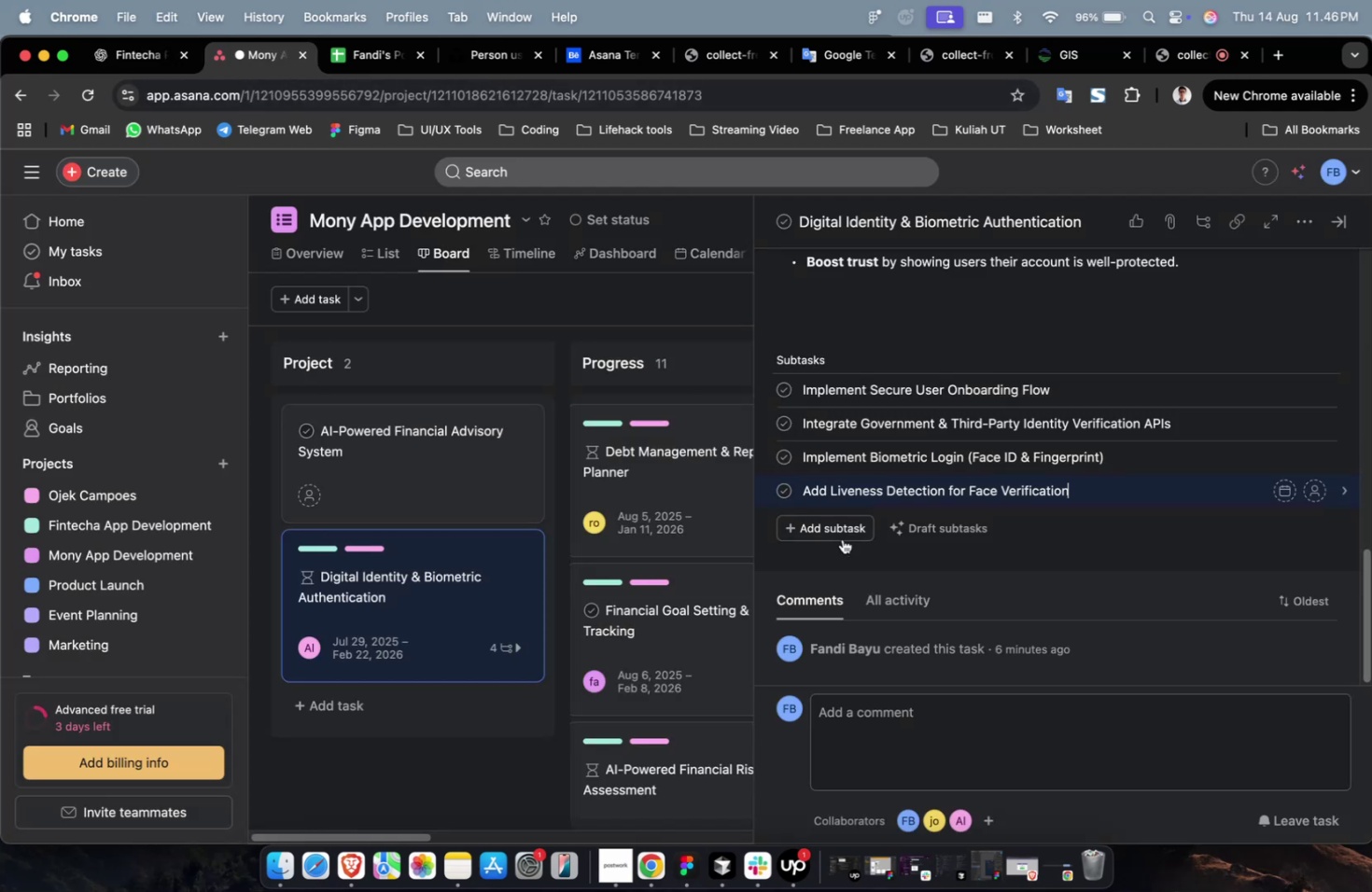 
left_click([842, 535])
 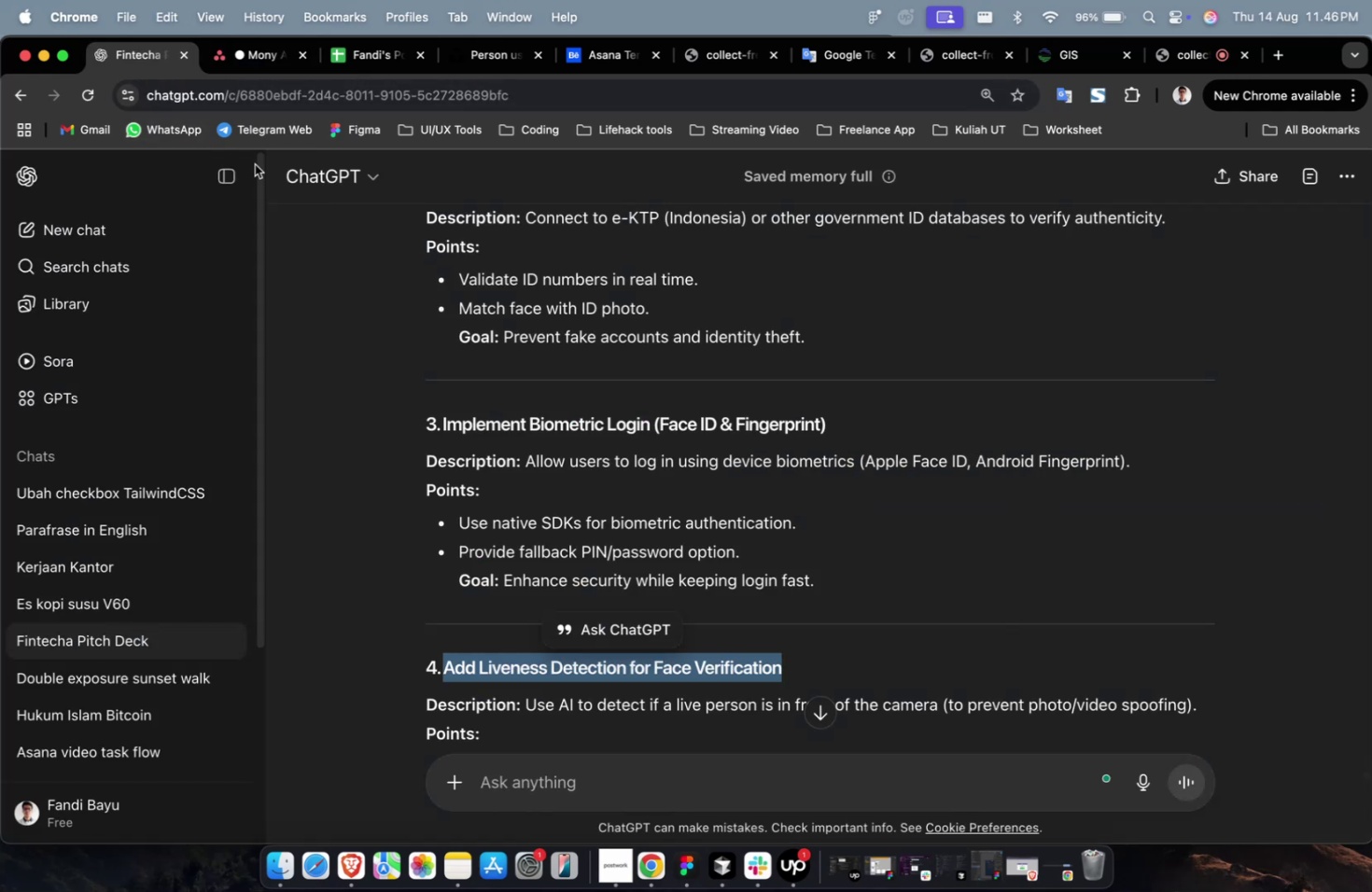 
left_click([530, 470])
 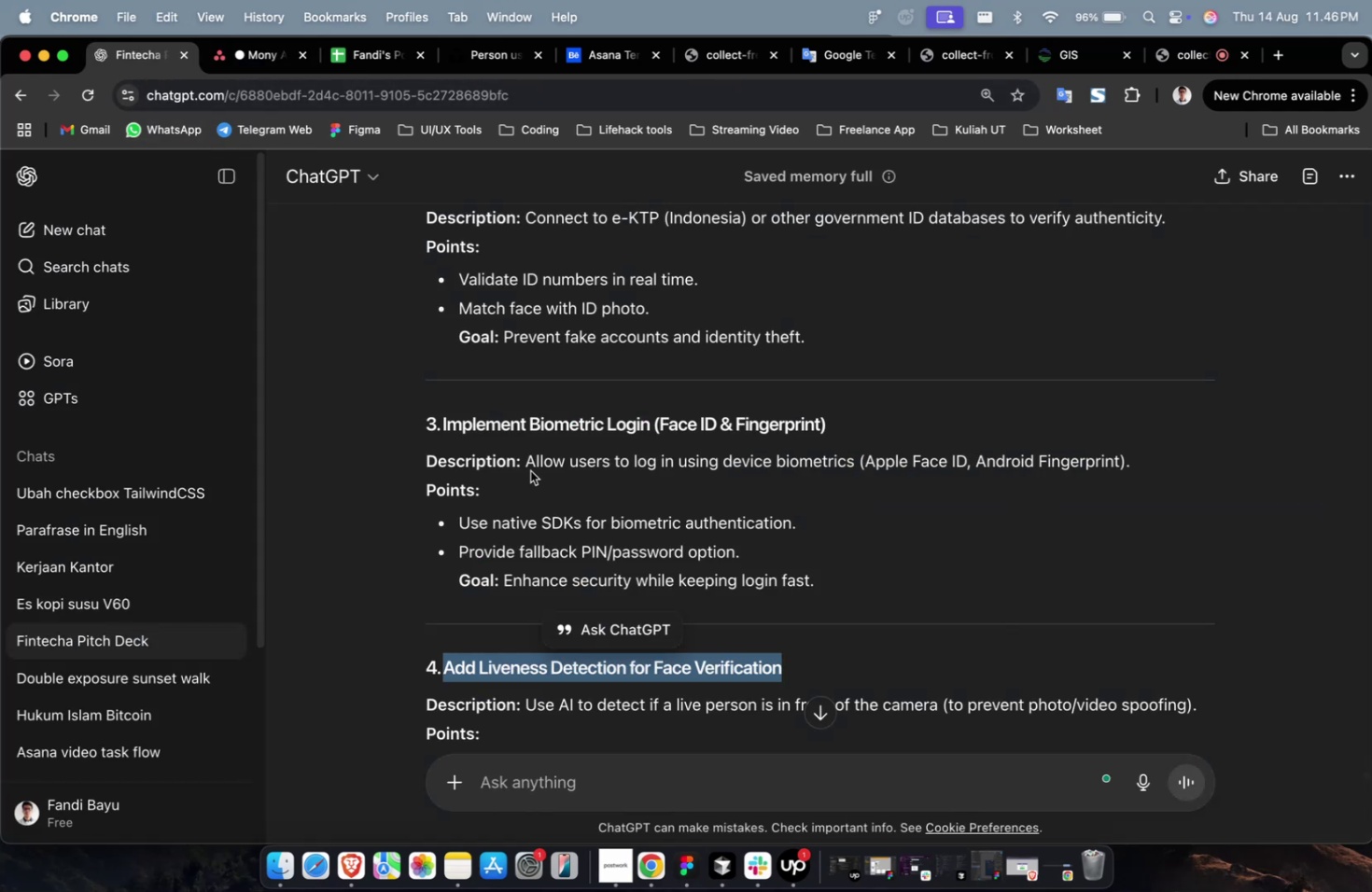 
scroll: coordinate [508, 469], scroll_direction: down, amount: 14.0
 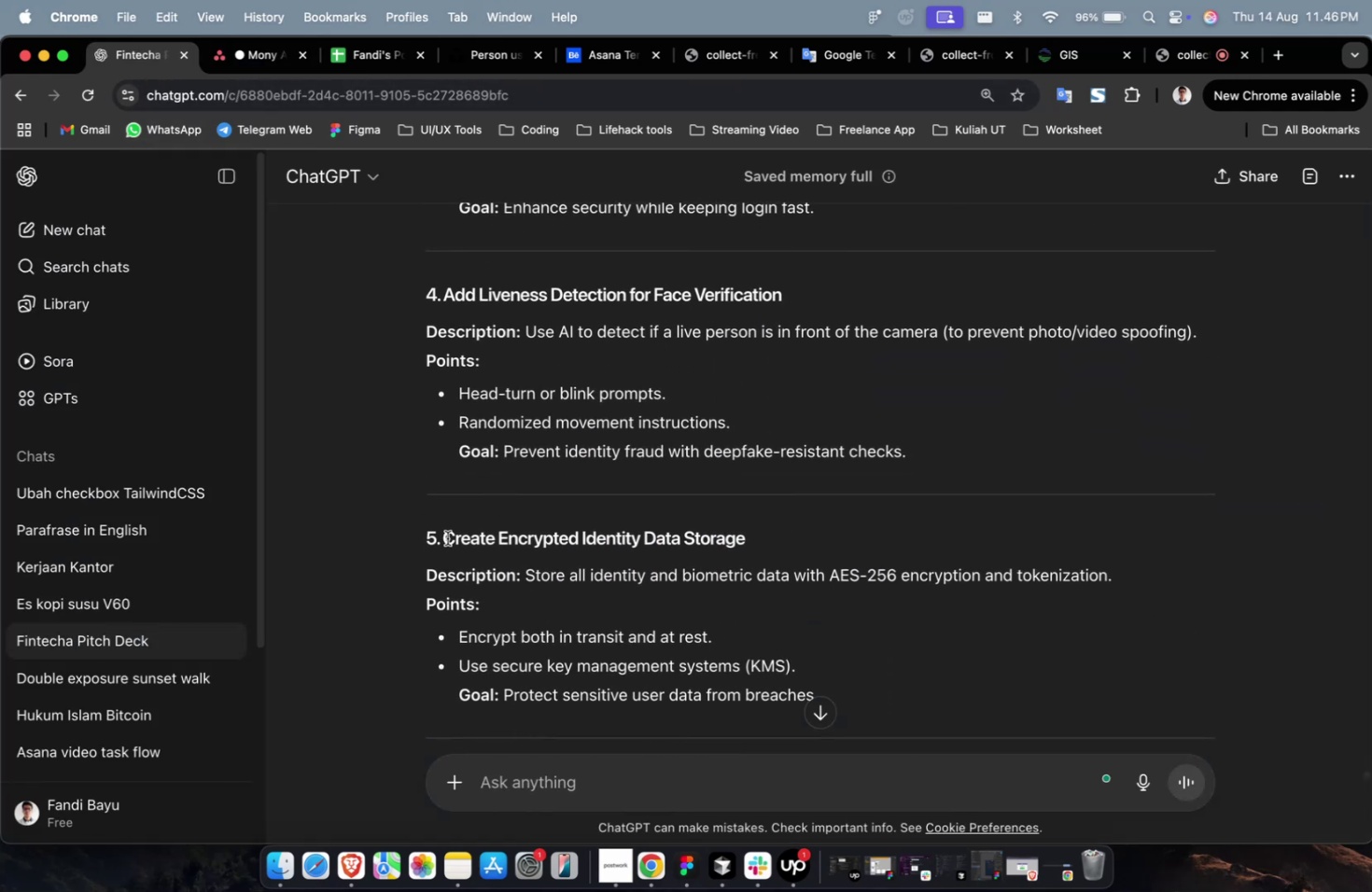 
left_click_drag(start_coordinate=[448, 539], to_coordinate=[895, 541])
 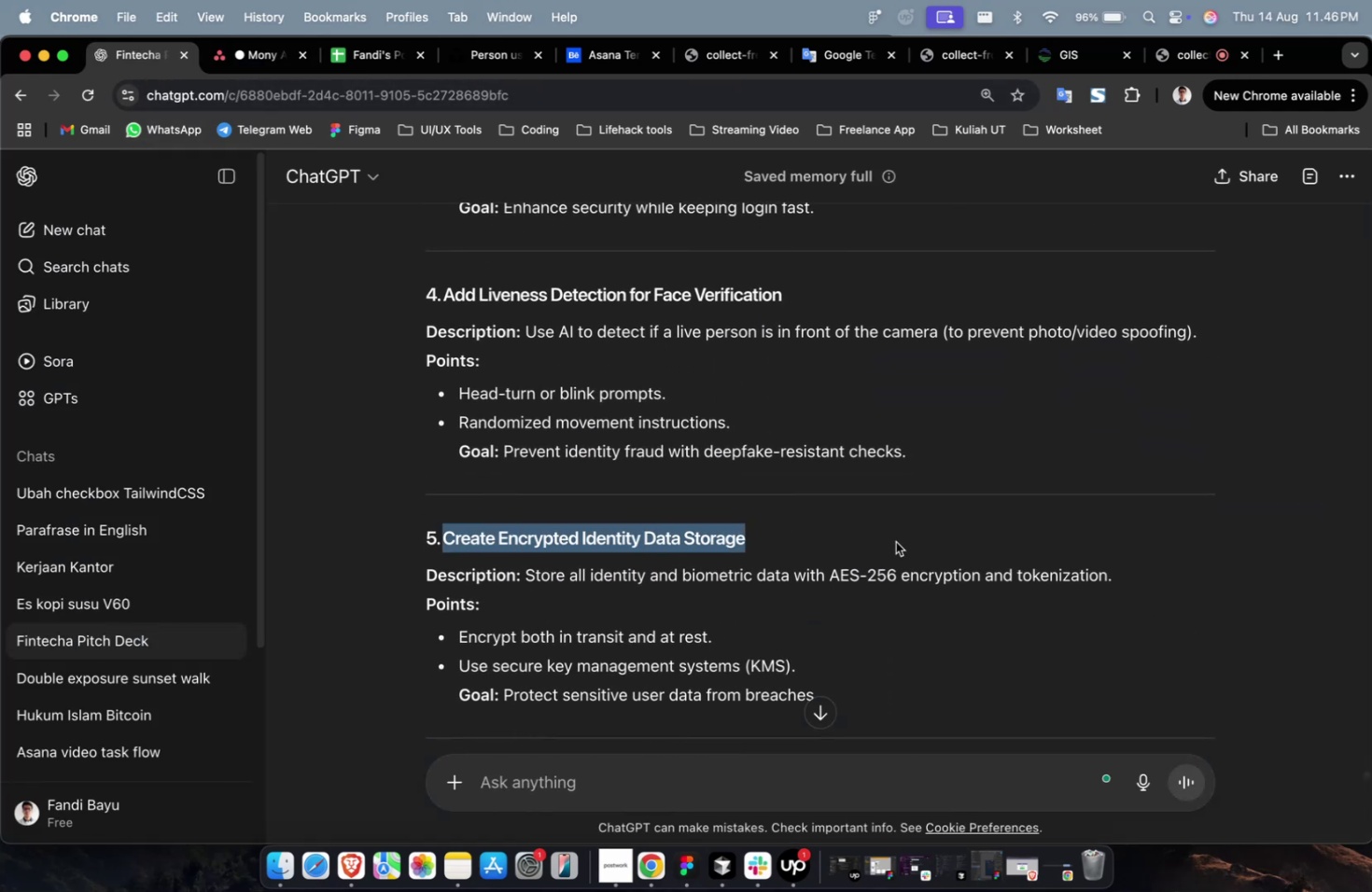 
key(Meta+C)
 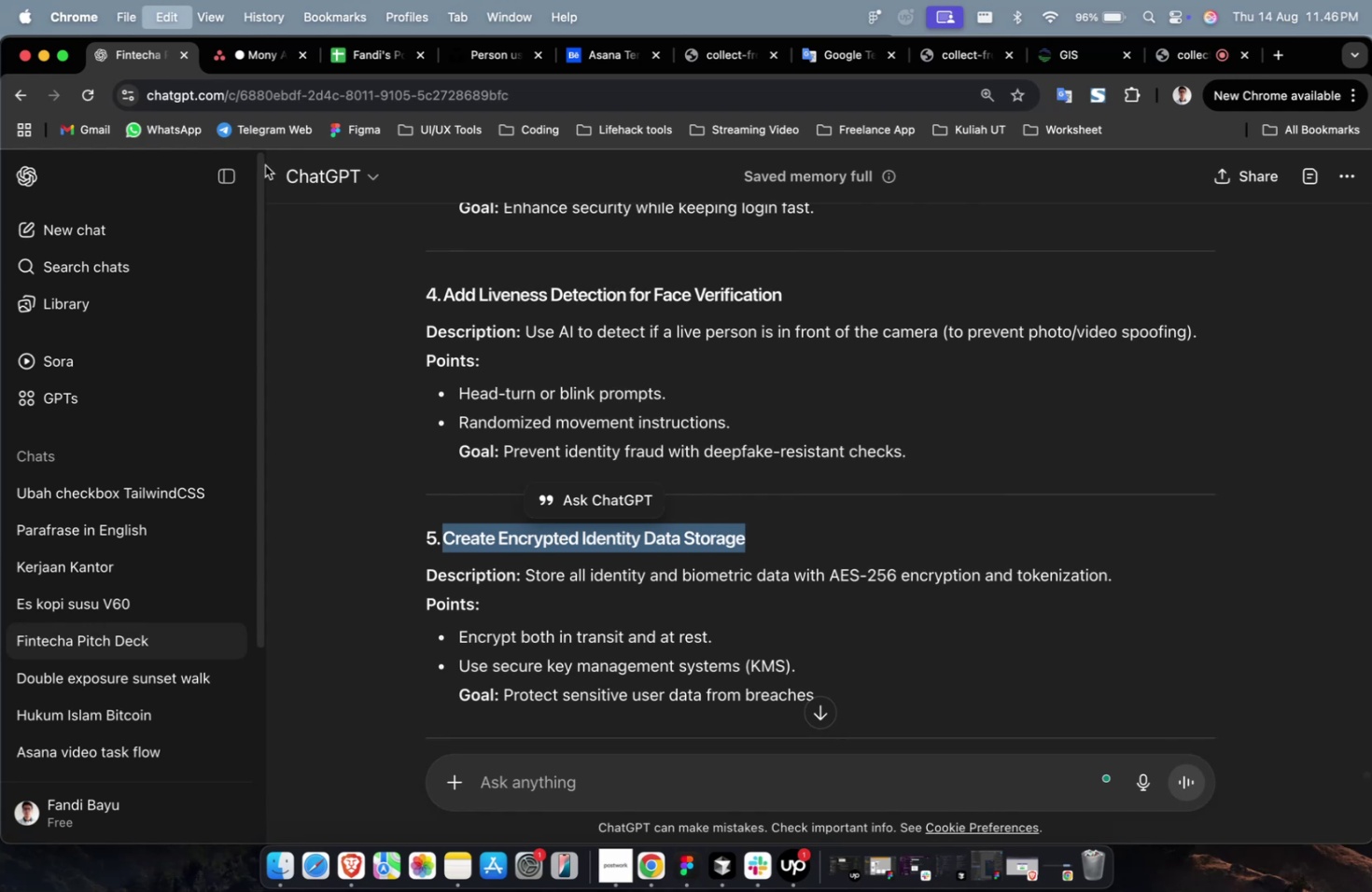 
key(Meta+C)
 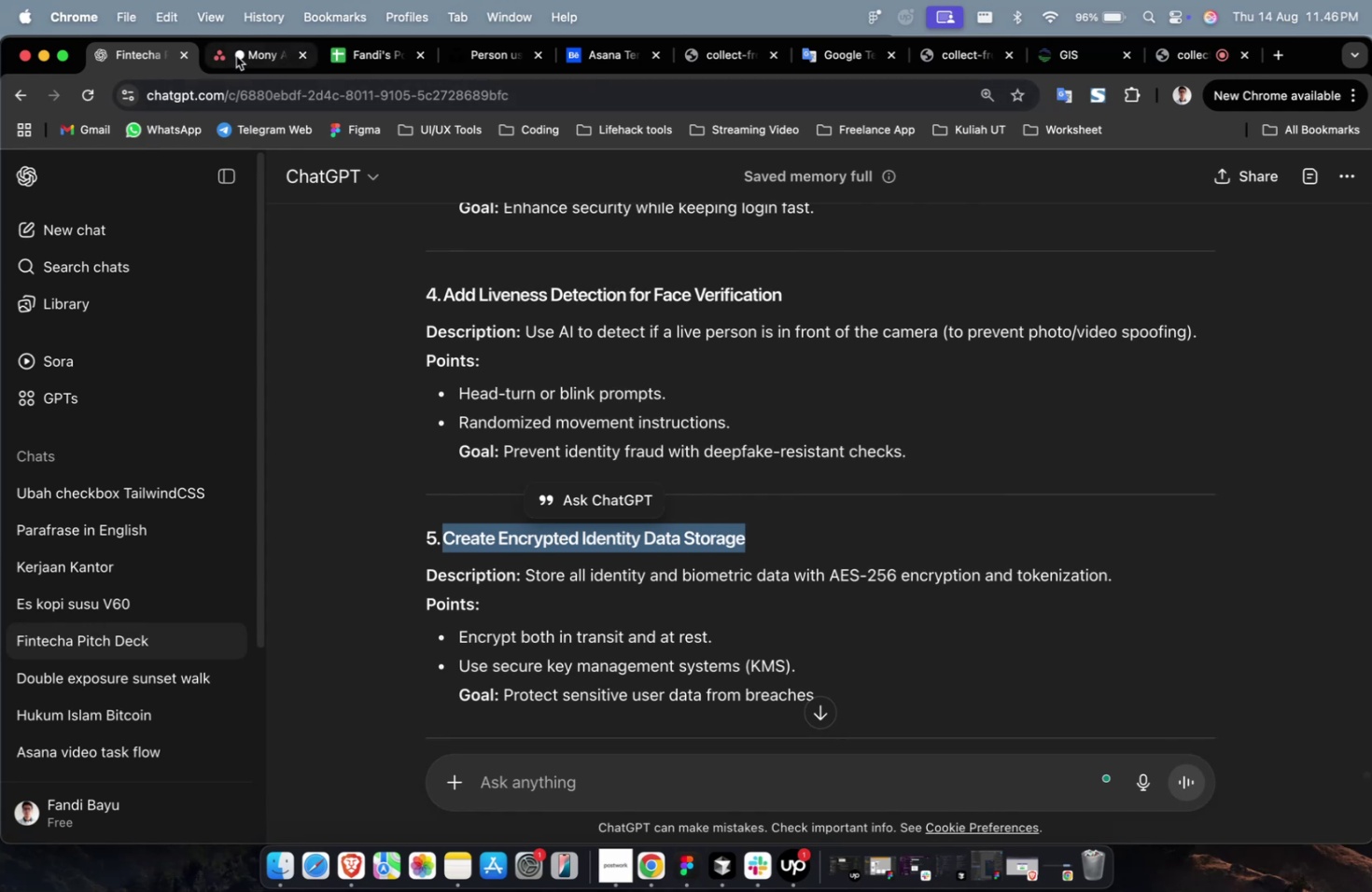 
left_click([247, 59])
 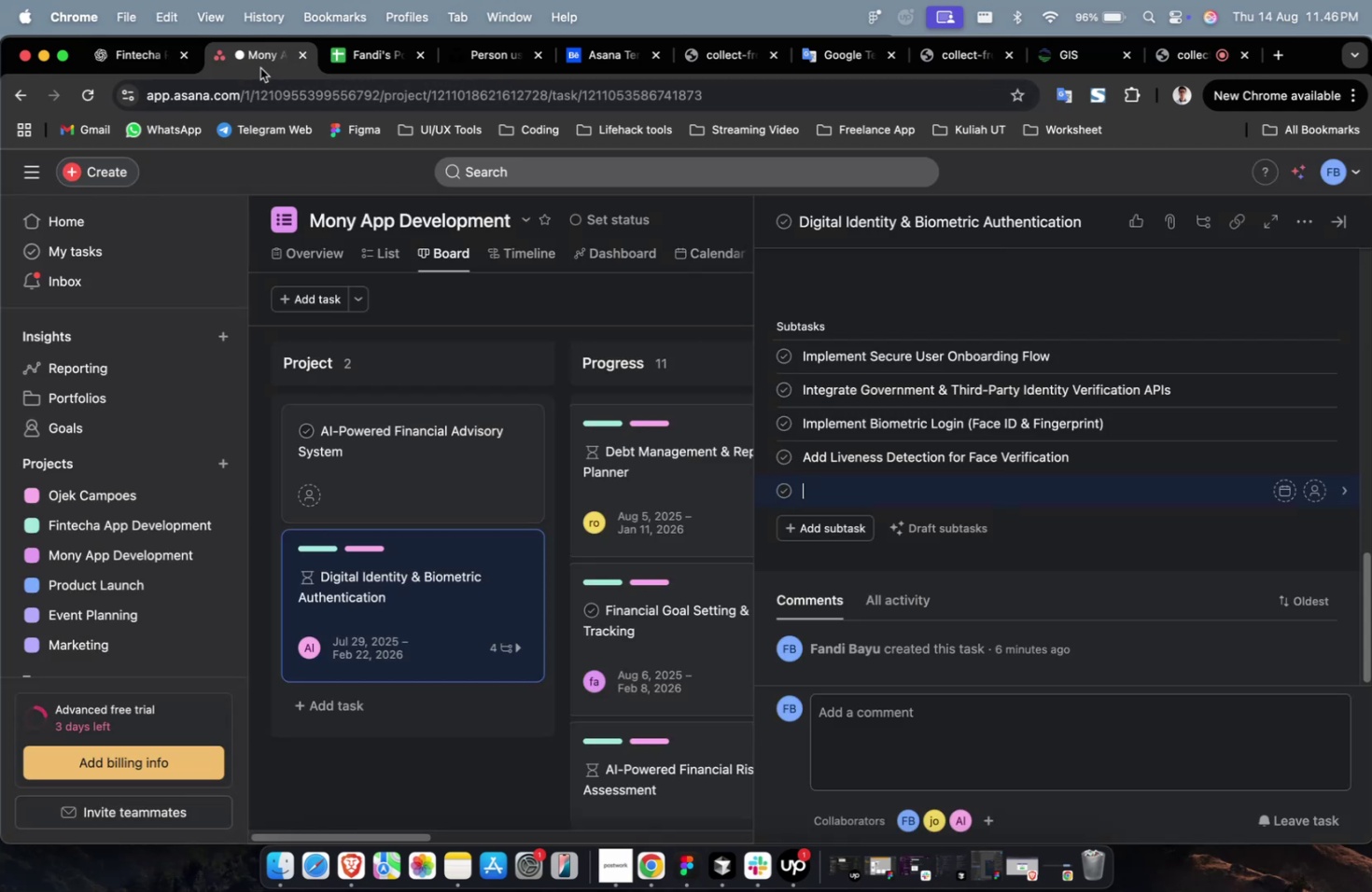 
key(Meta+V)
 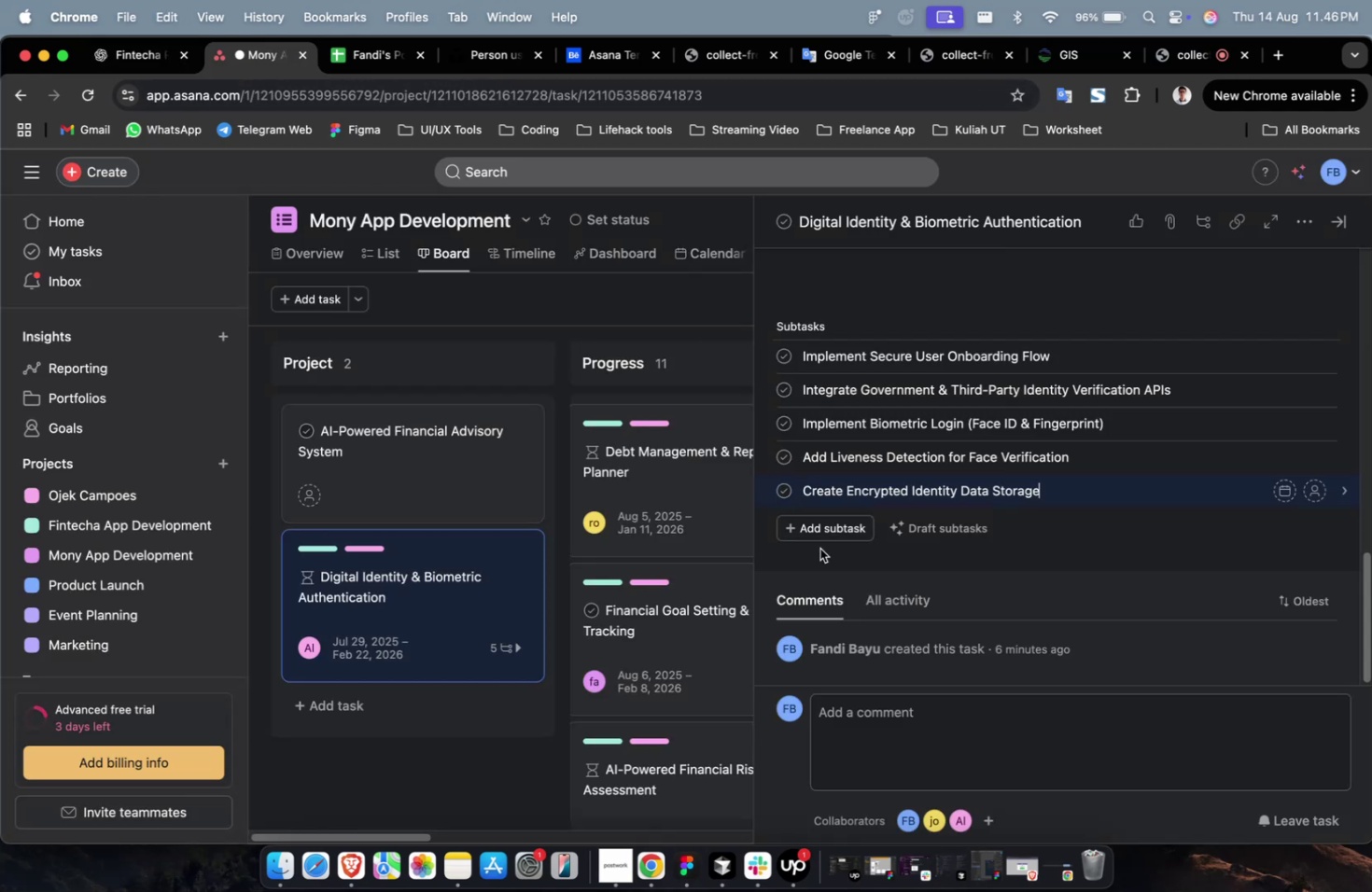 
left_click([819, 530])
 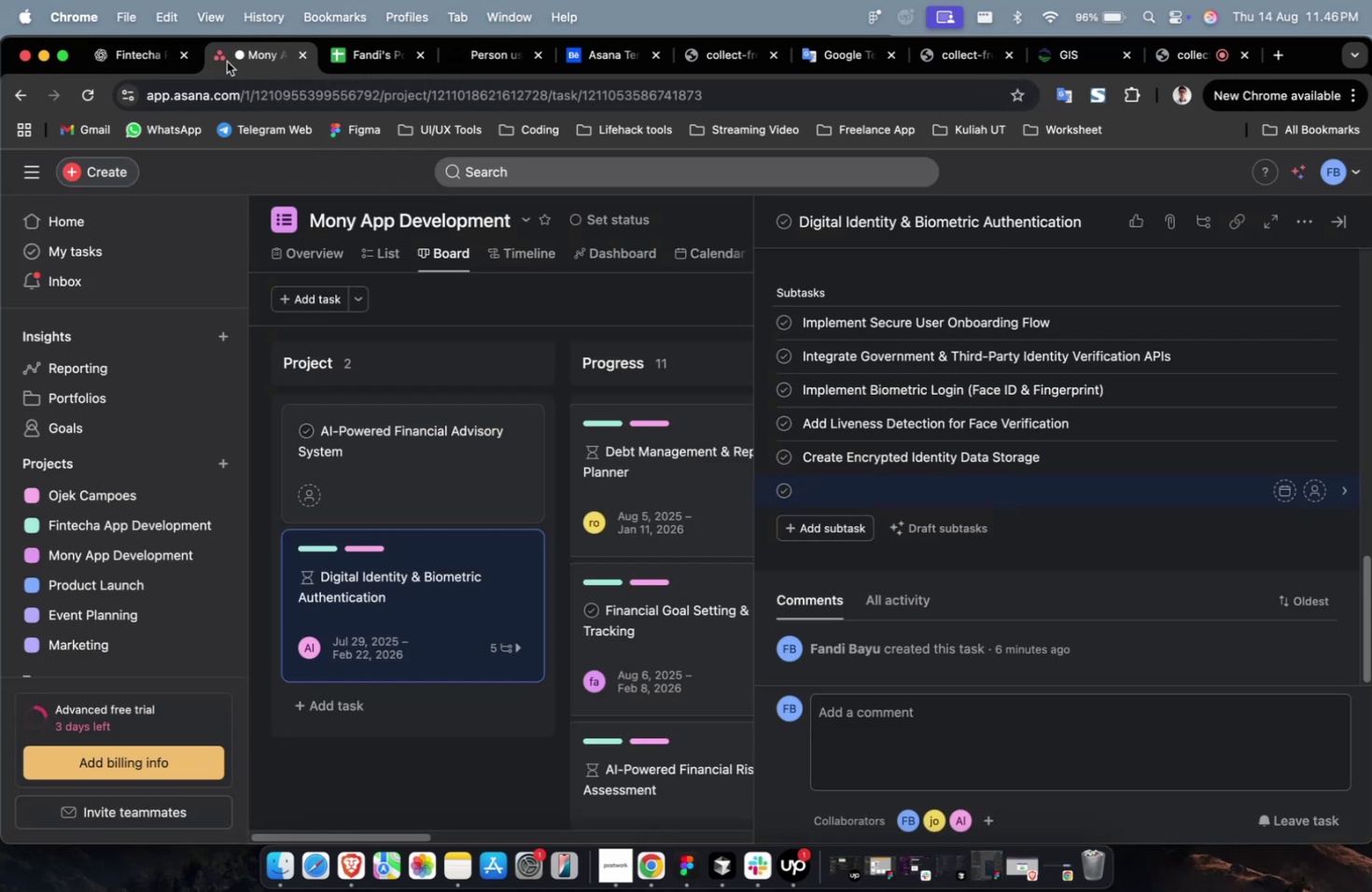 
left_click([155, 61])
 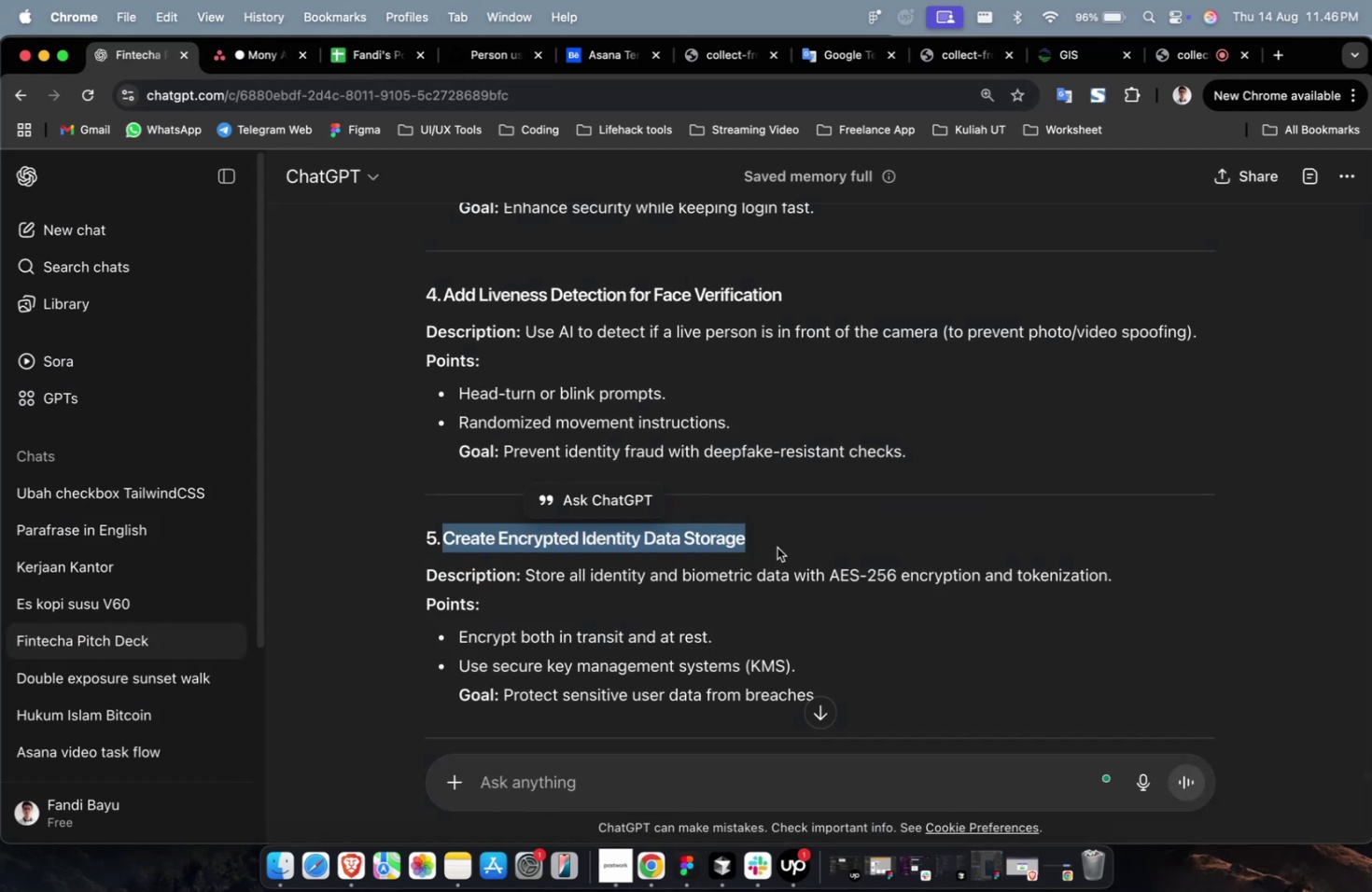 
left_click([829, 499])
 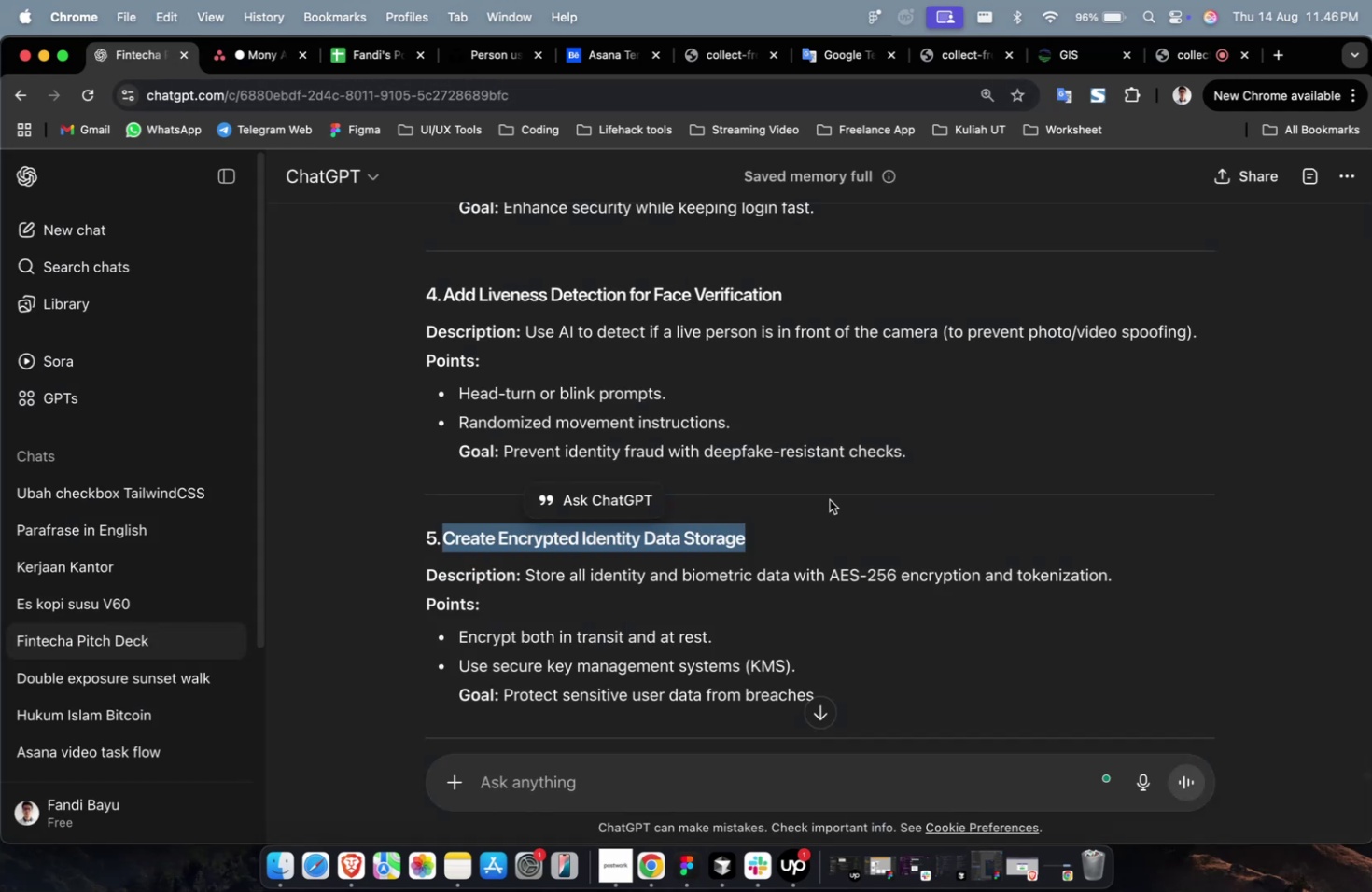 
scroll: coordinate [829, 499], scroll_direction: down, amount: 8.0
 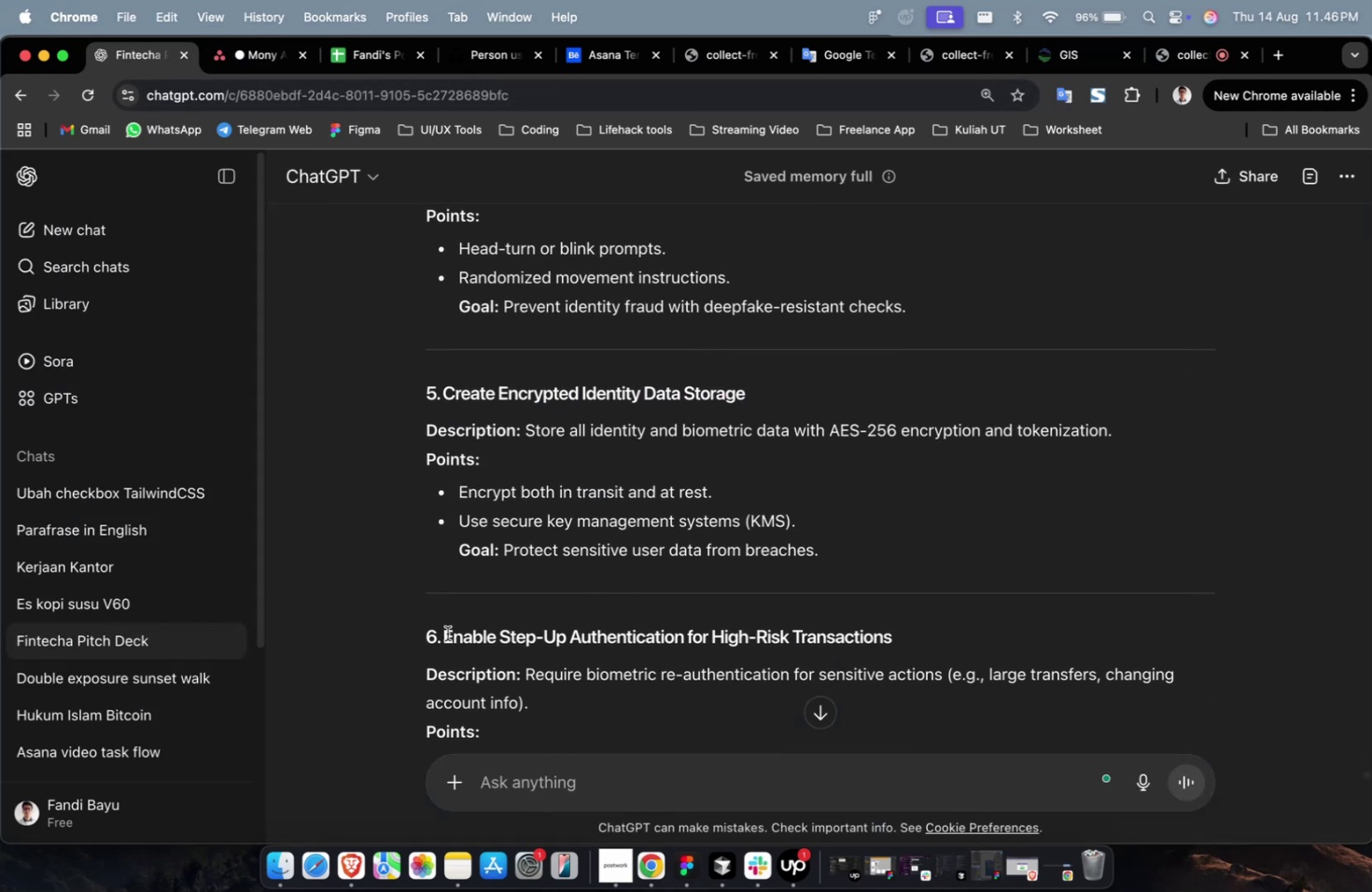 
left_click_drag(start_coordinate=[444, 634], to_coordinate=[1025, 632])
 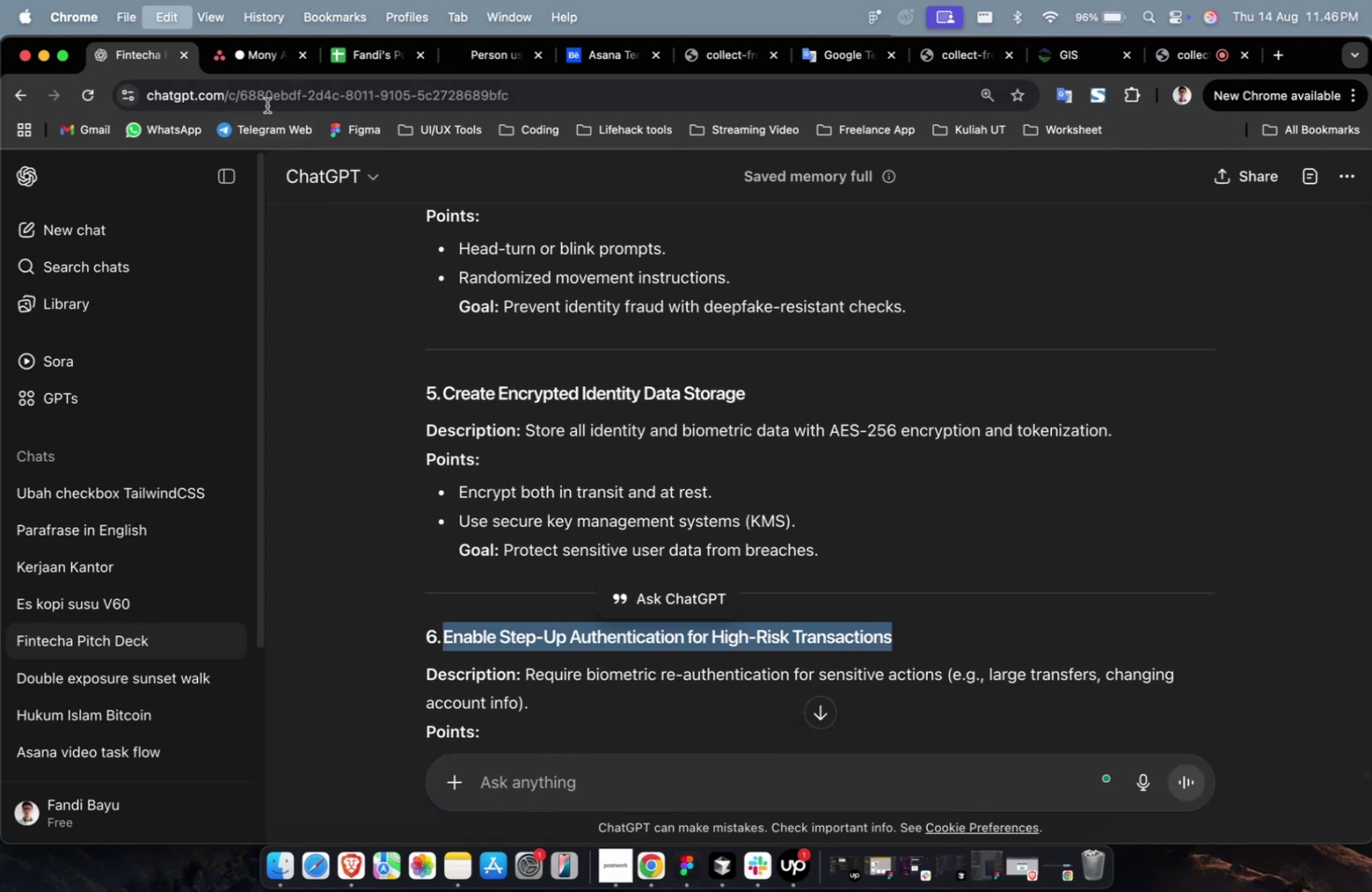 
key(Meta+C)
 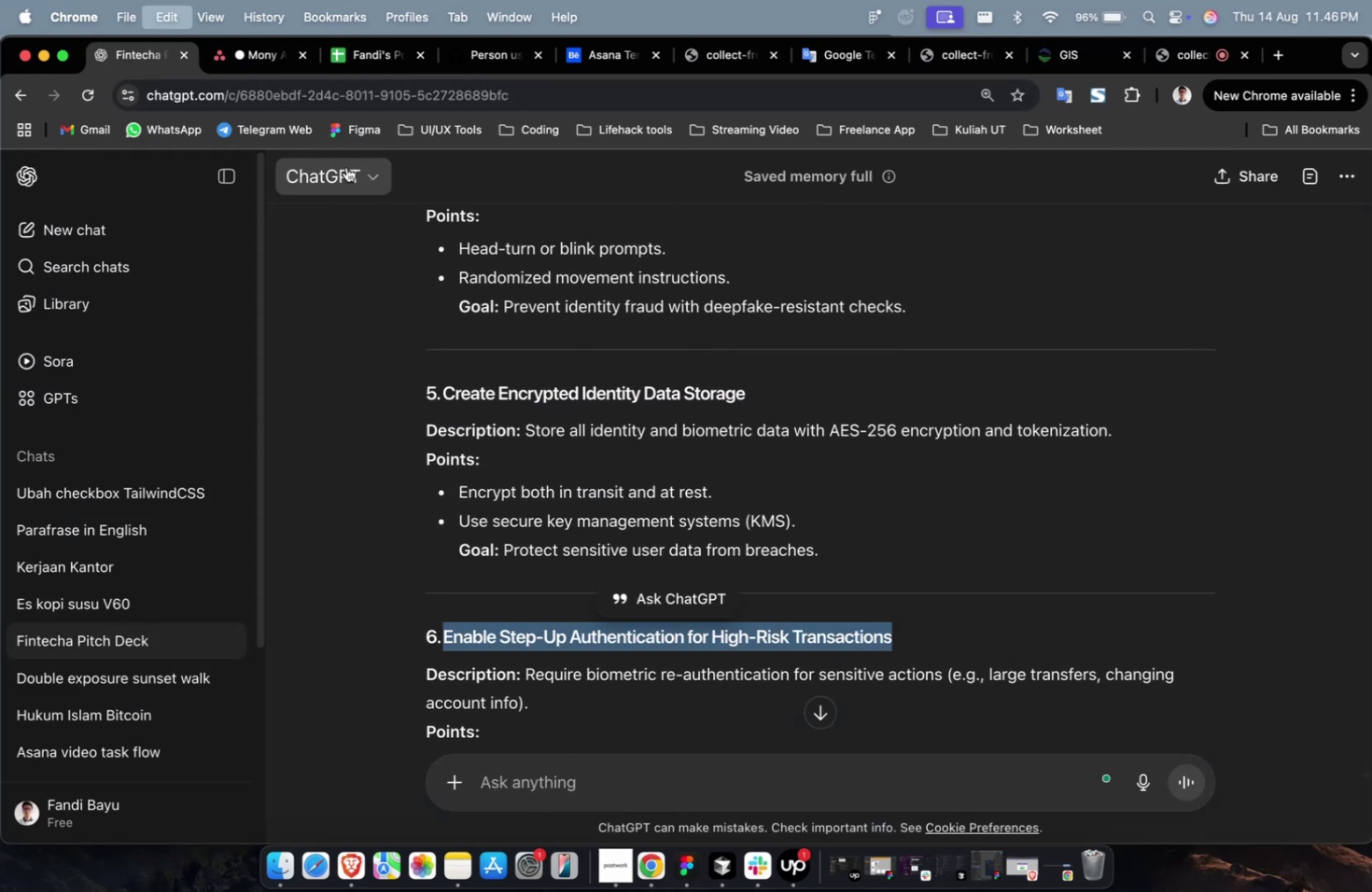 
key(Meta+C)
 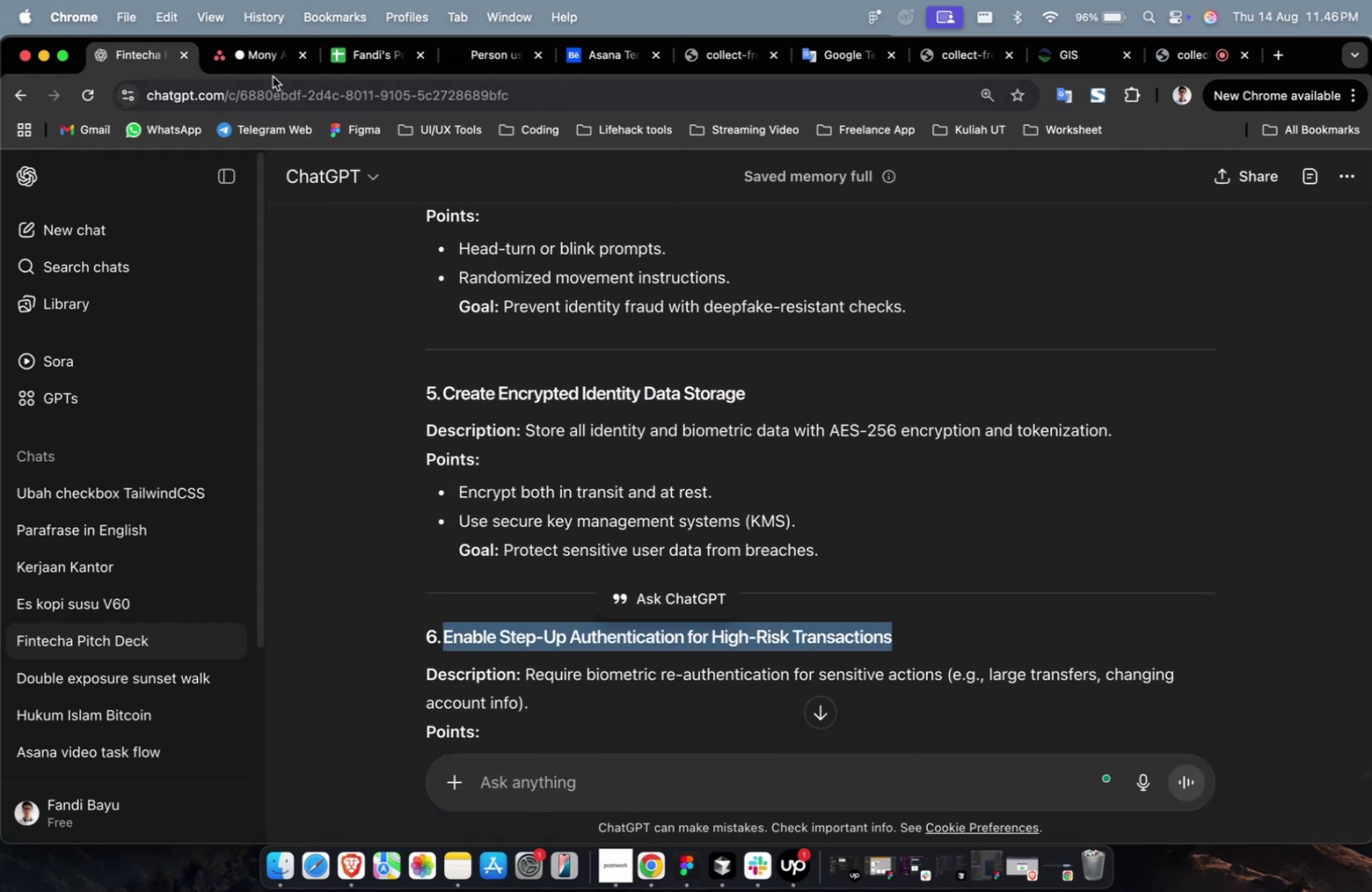 
left_click([272, 70])
 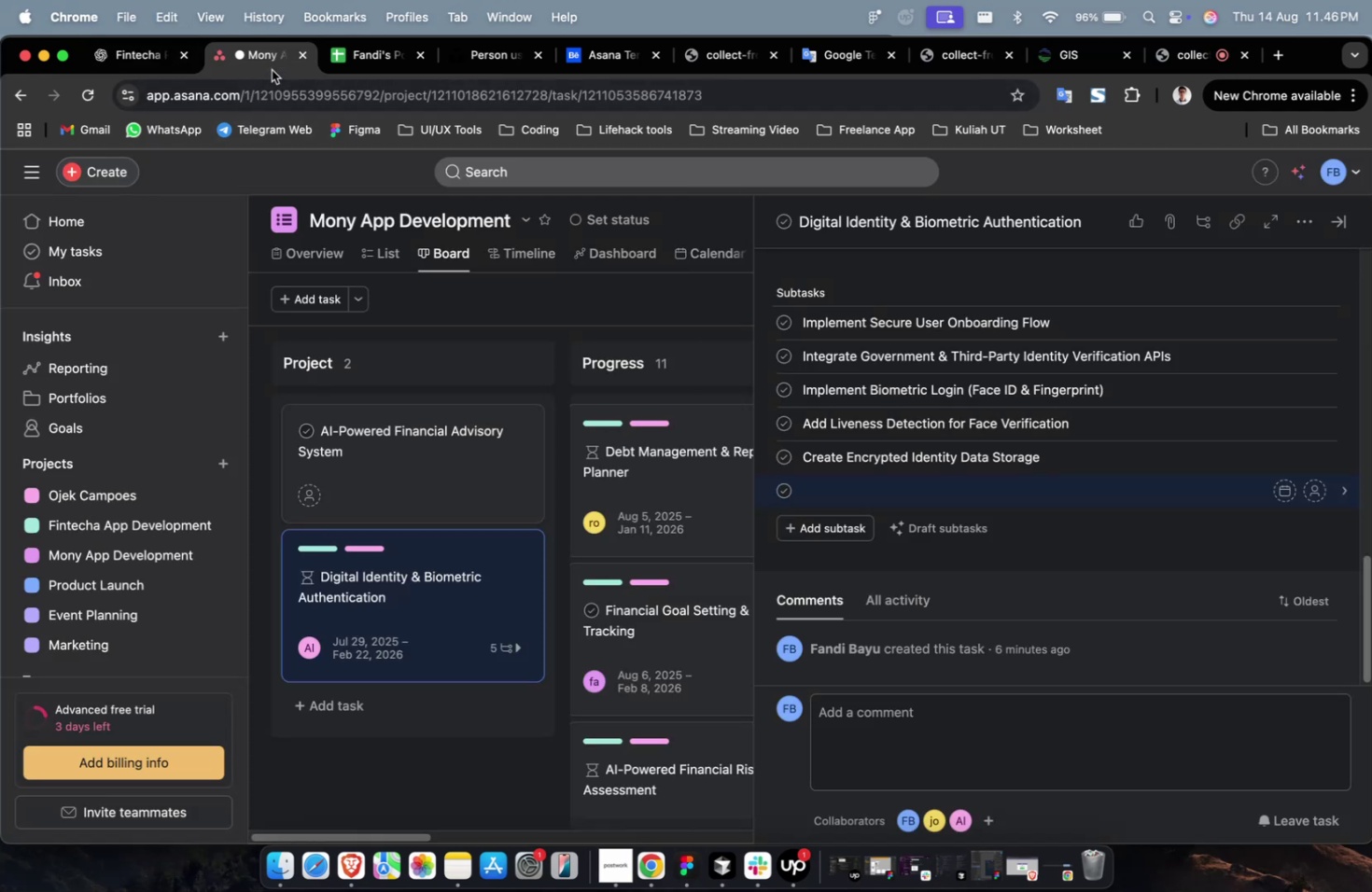 
key(Meta+V)
 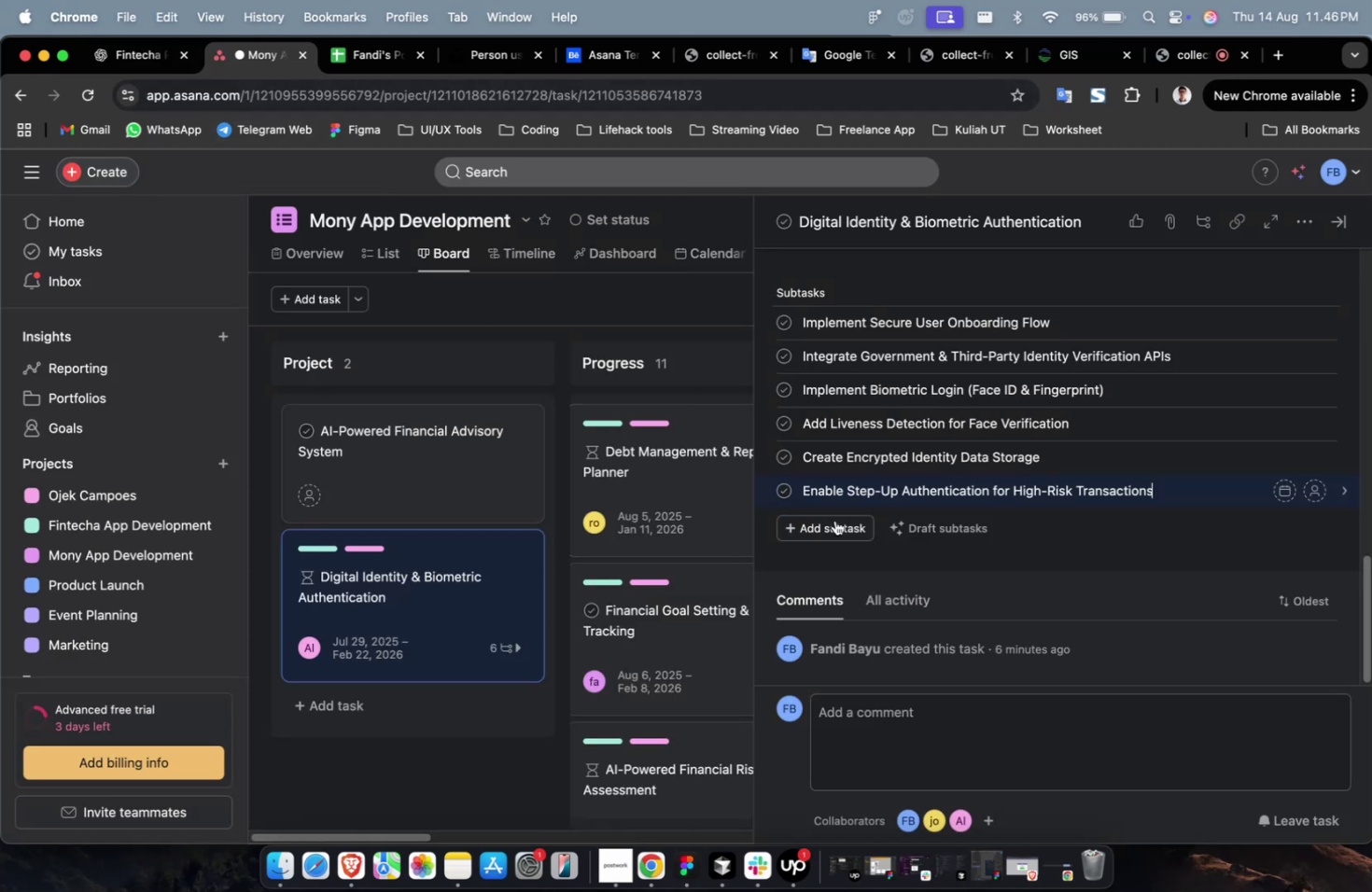 
left_click([835, 519])
 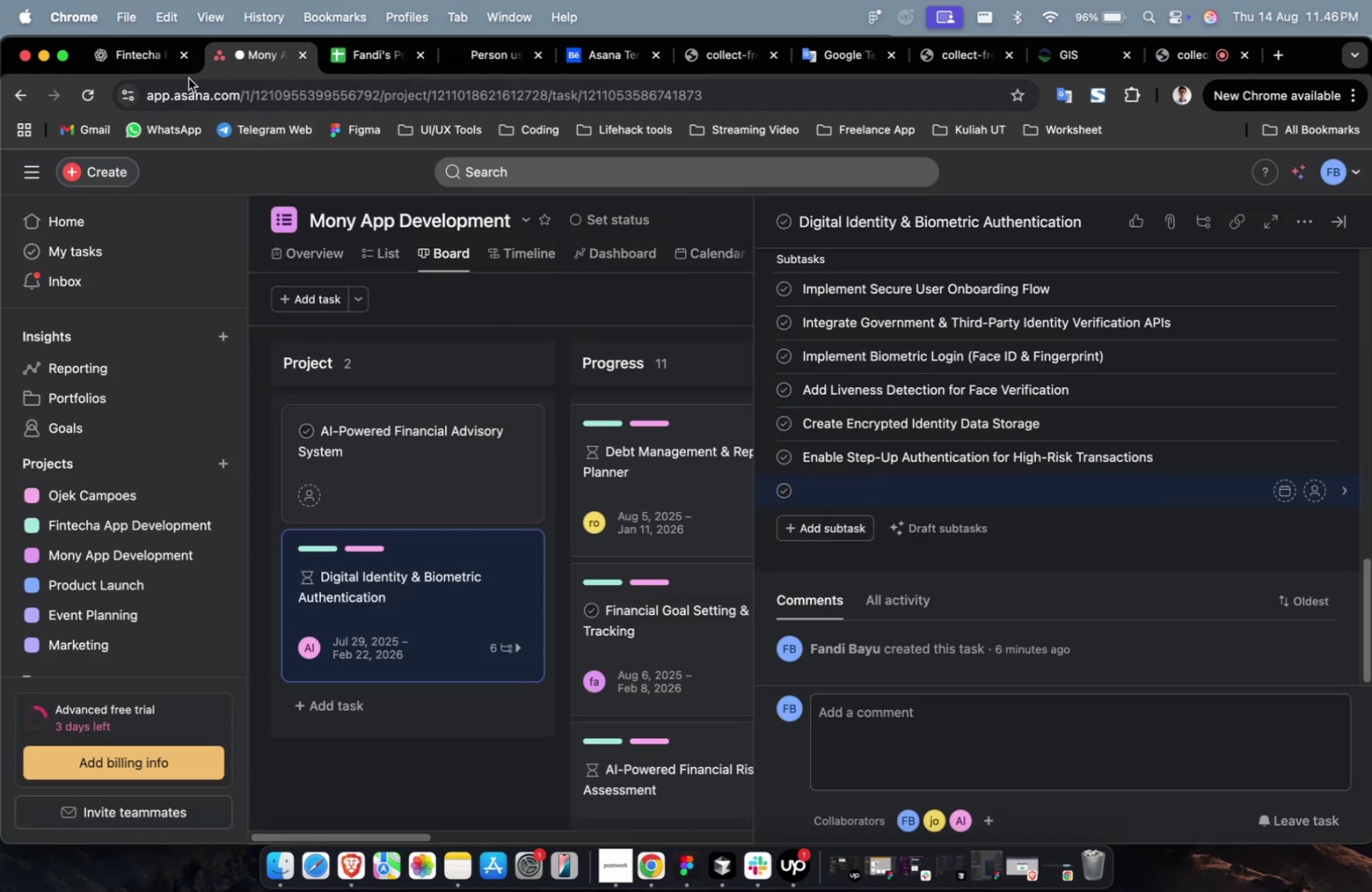 
left_click([161, 64])
 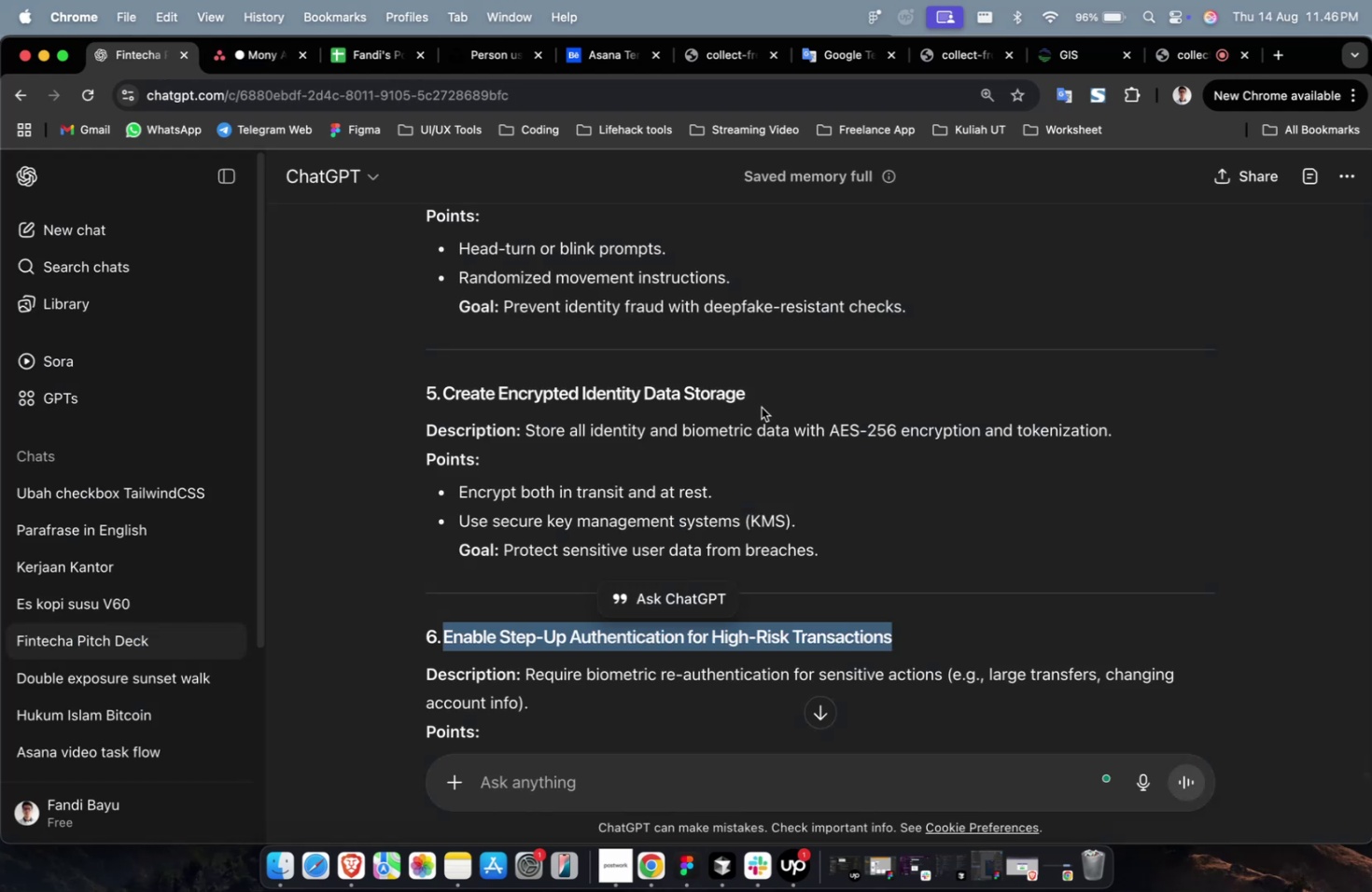 
double_click([761, 407])
 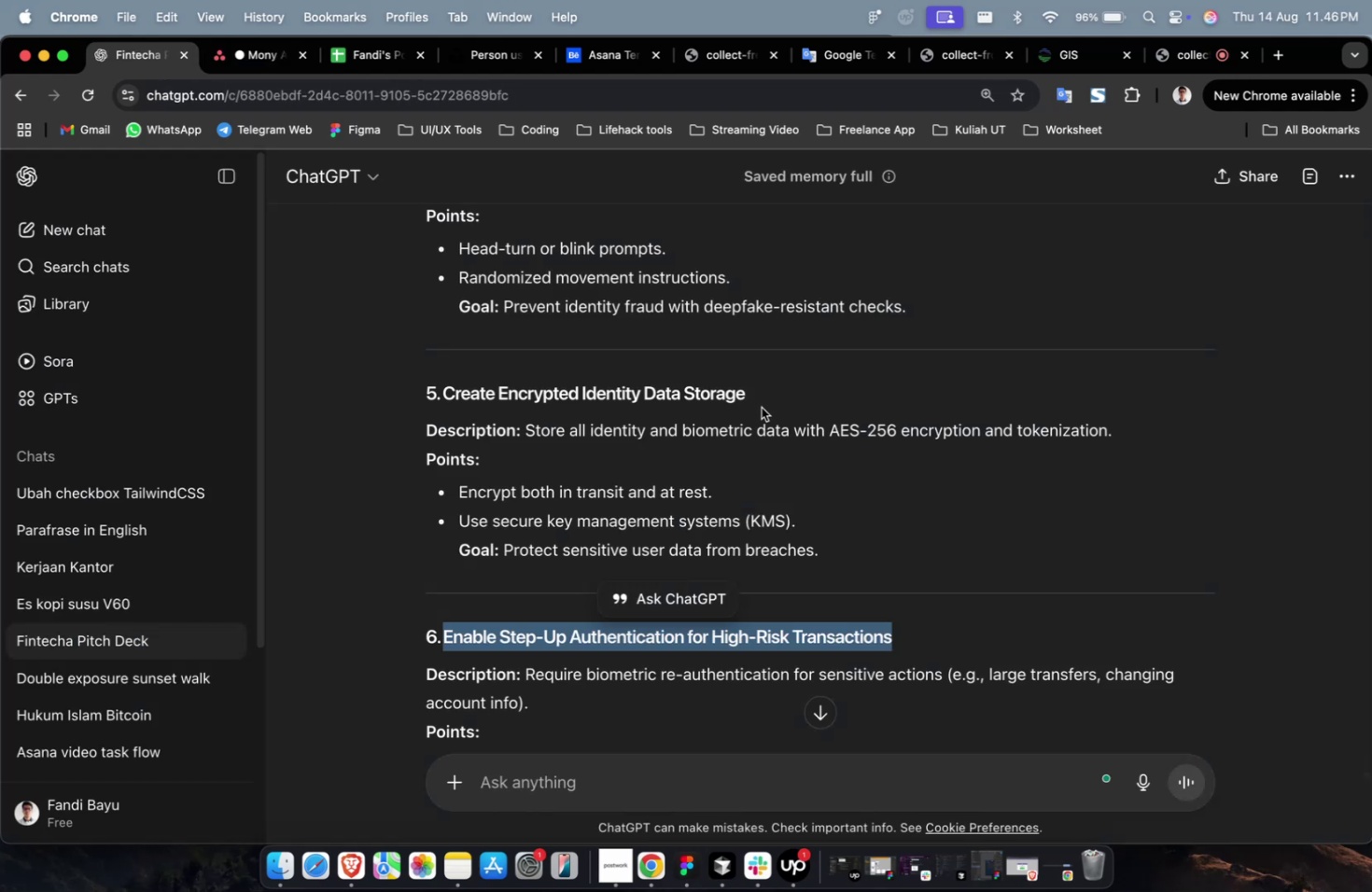 
scroll: coordinate [511, 469], scroll_direction: down, amount: 21.0
 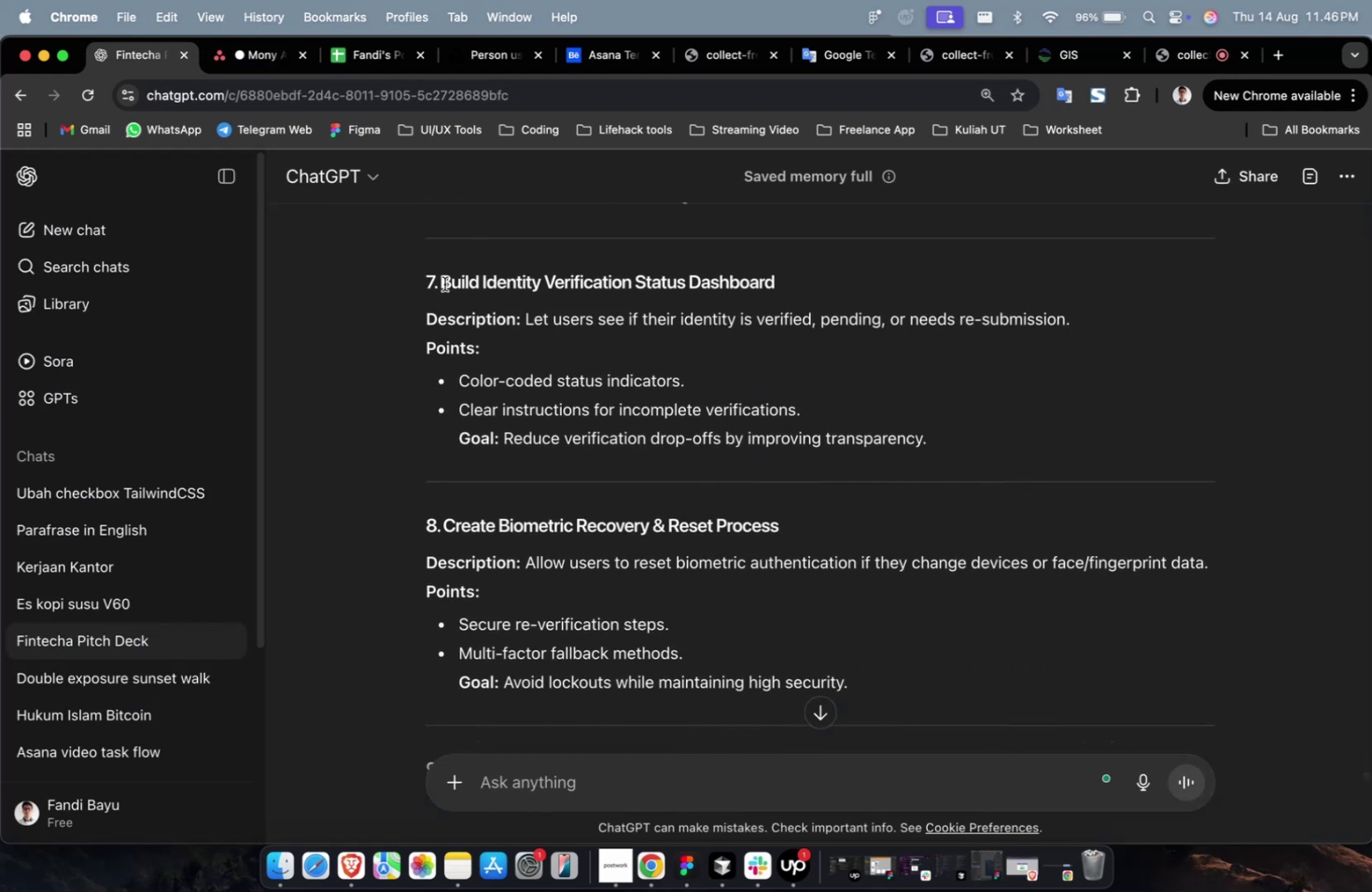 
left_click_drag(start_coordinate=[442, 285], to_coordinate=[817, 274])
 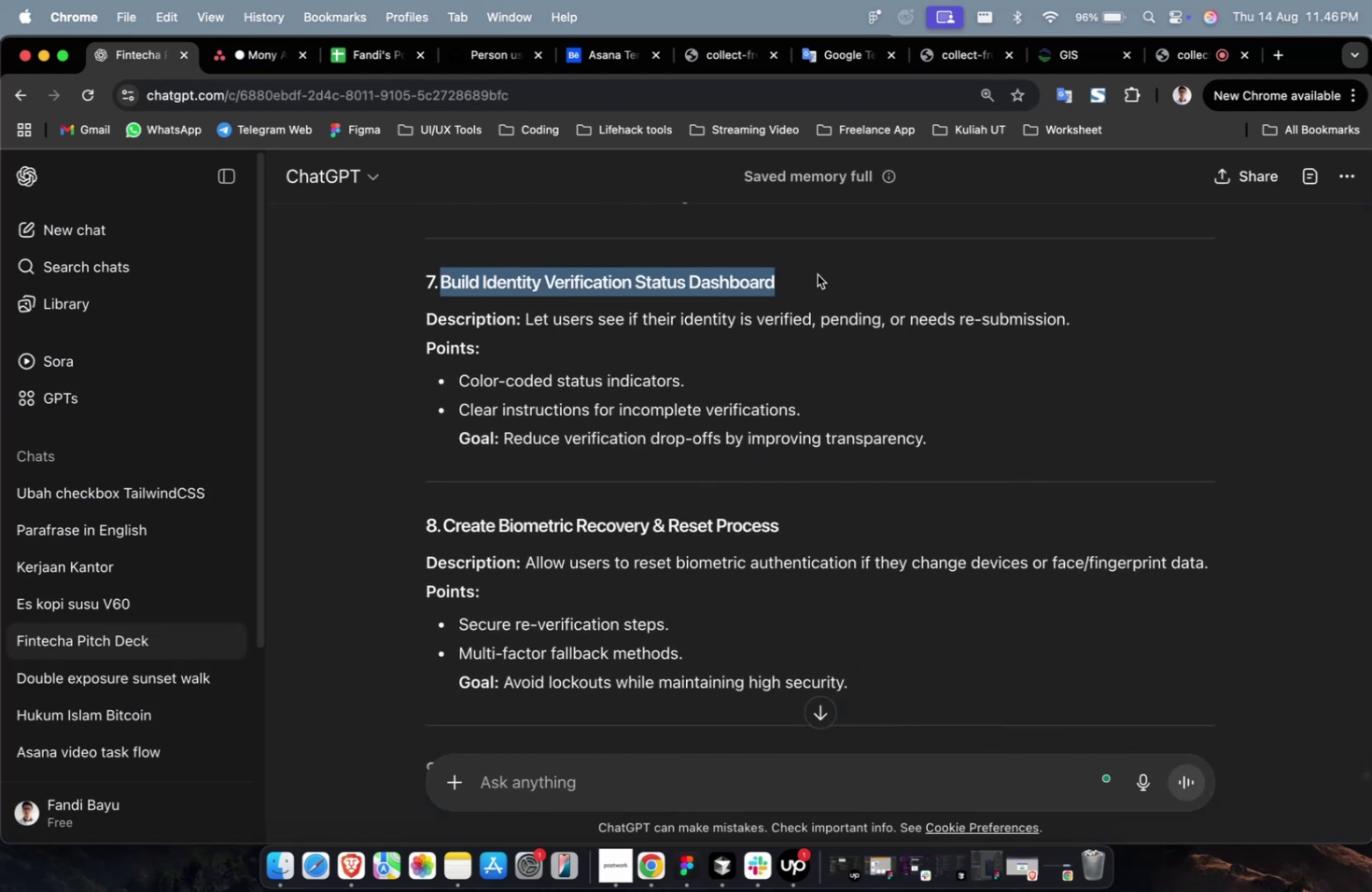 
key(Meta+C)
 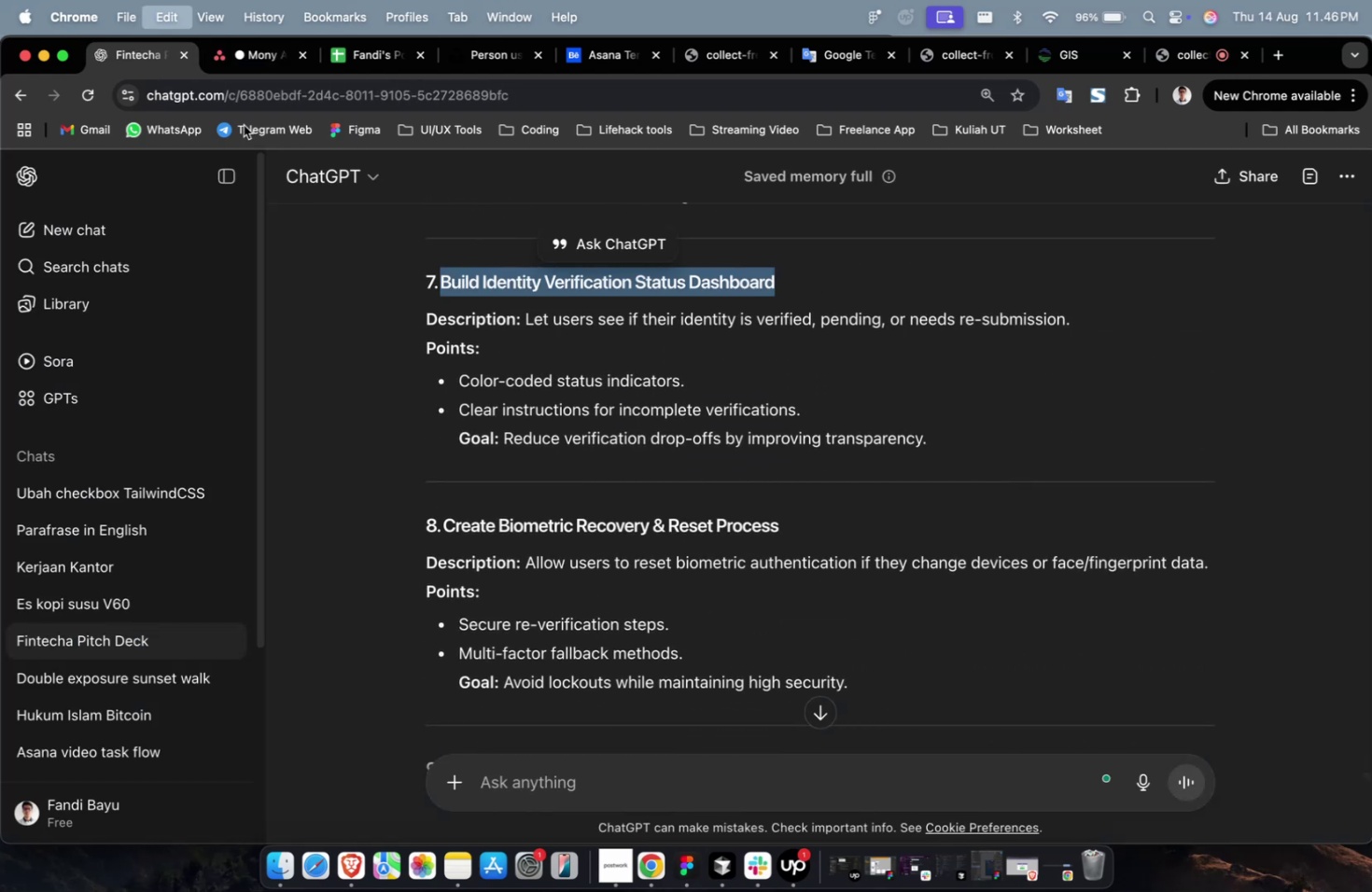 
key(Meta+C)
 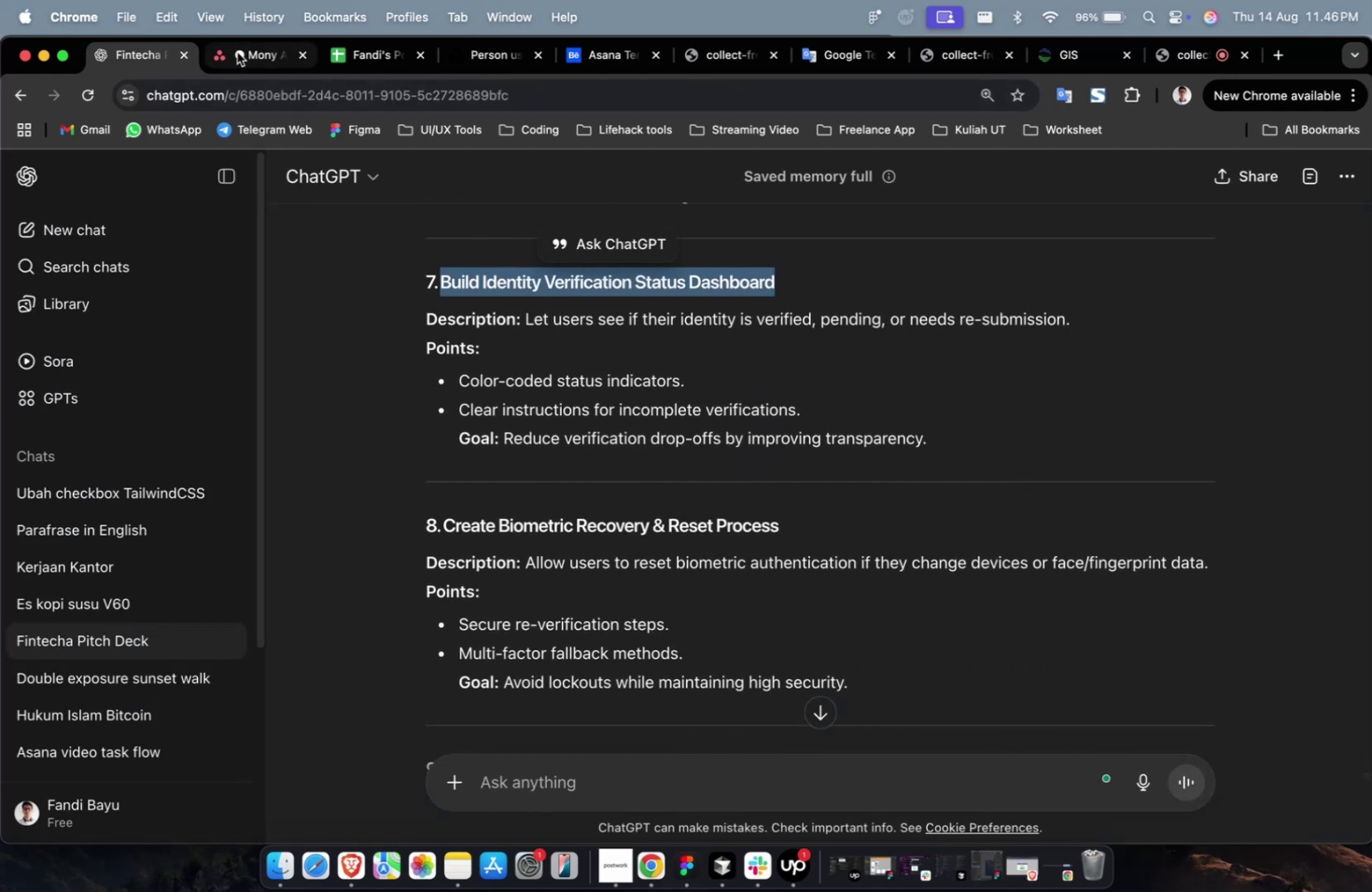 
left_click([251, 51])
 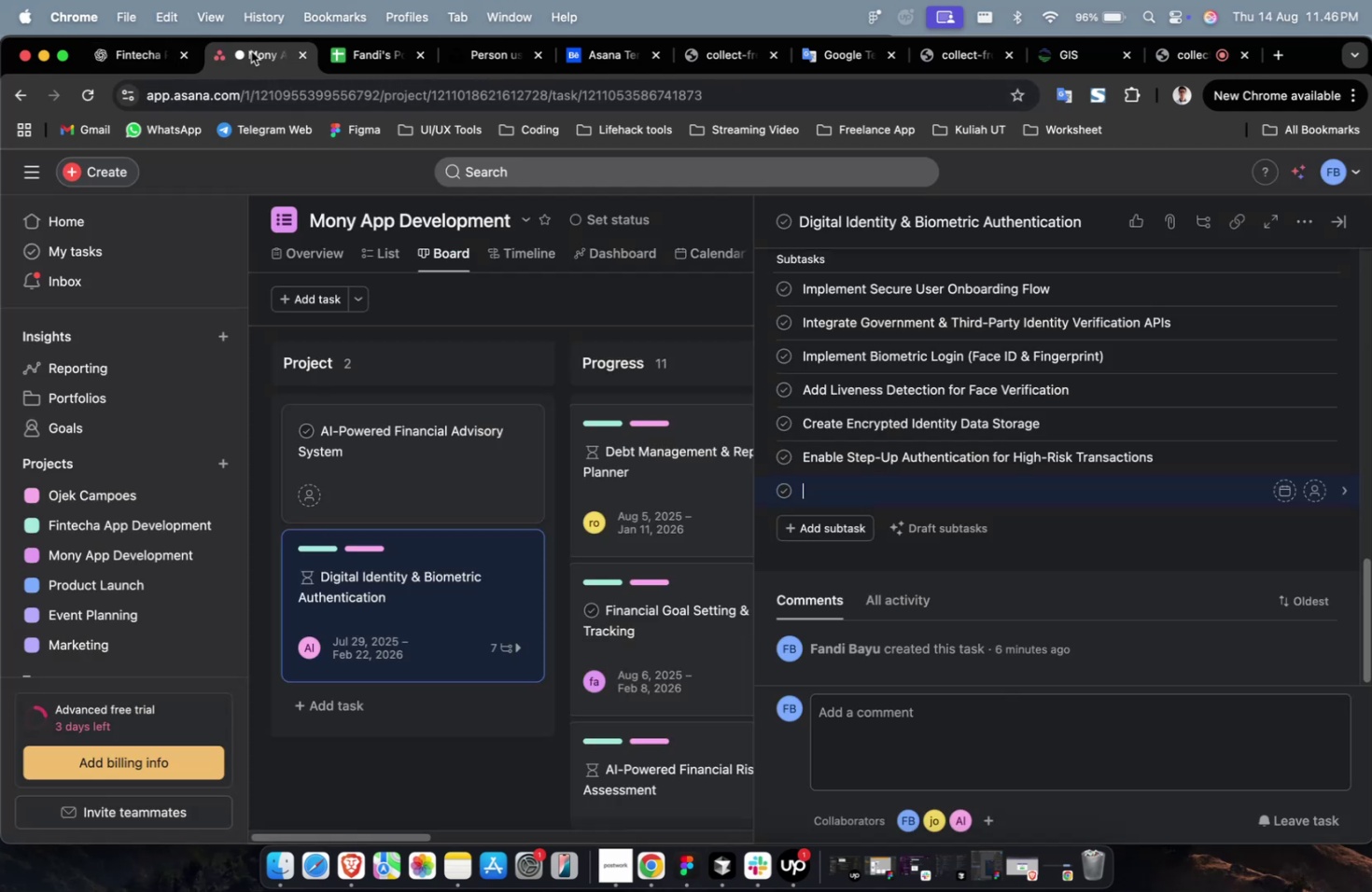 
key(Meta+V)
 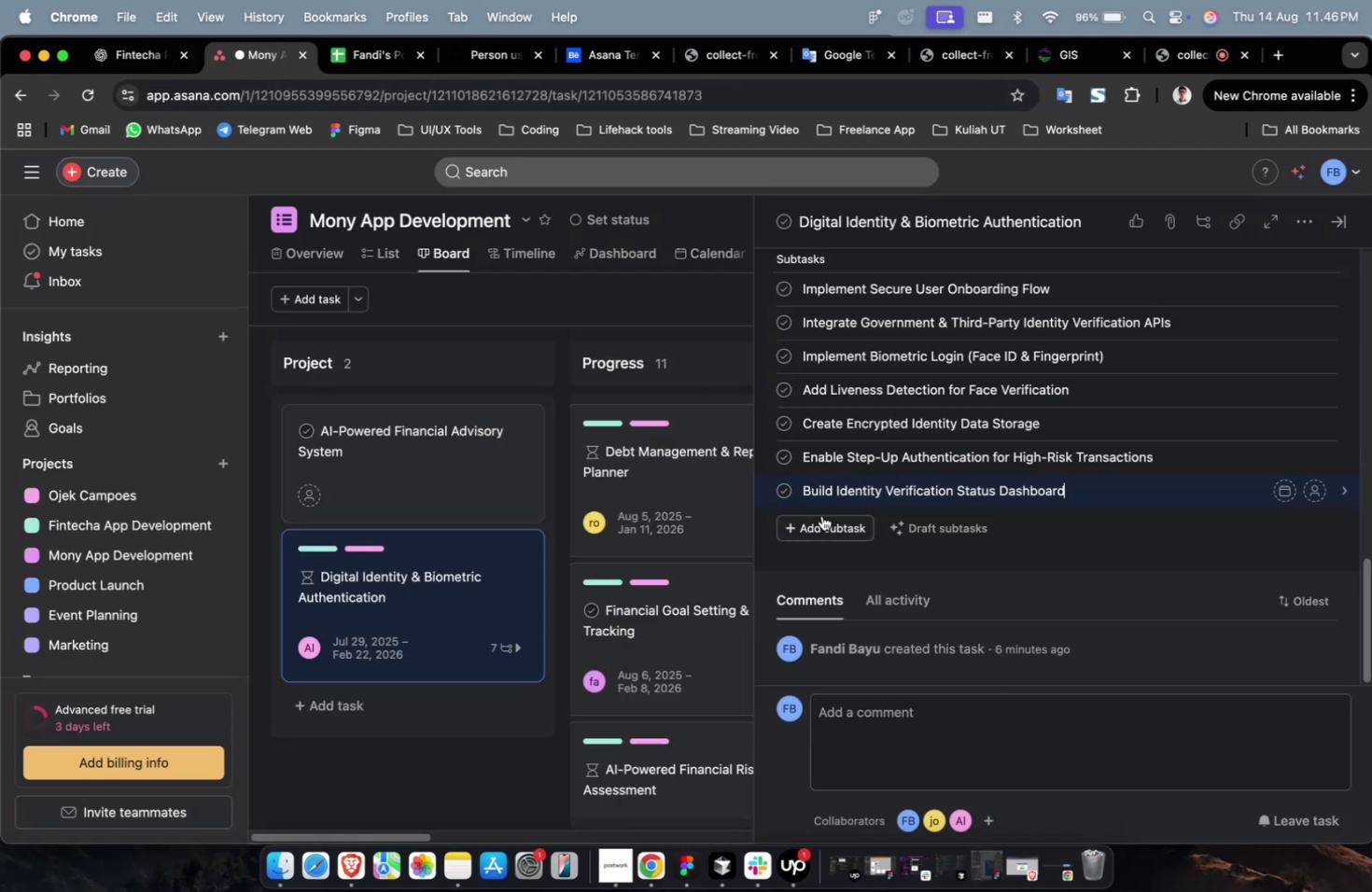 
left_click([821, 519])
 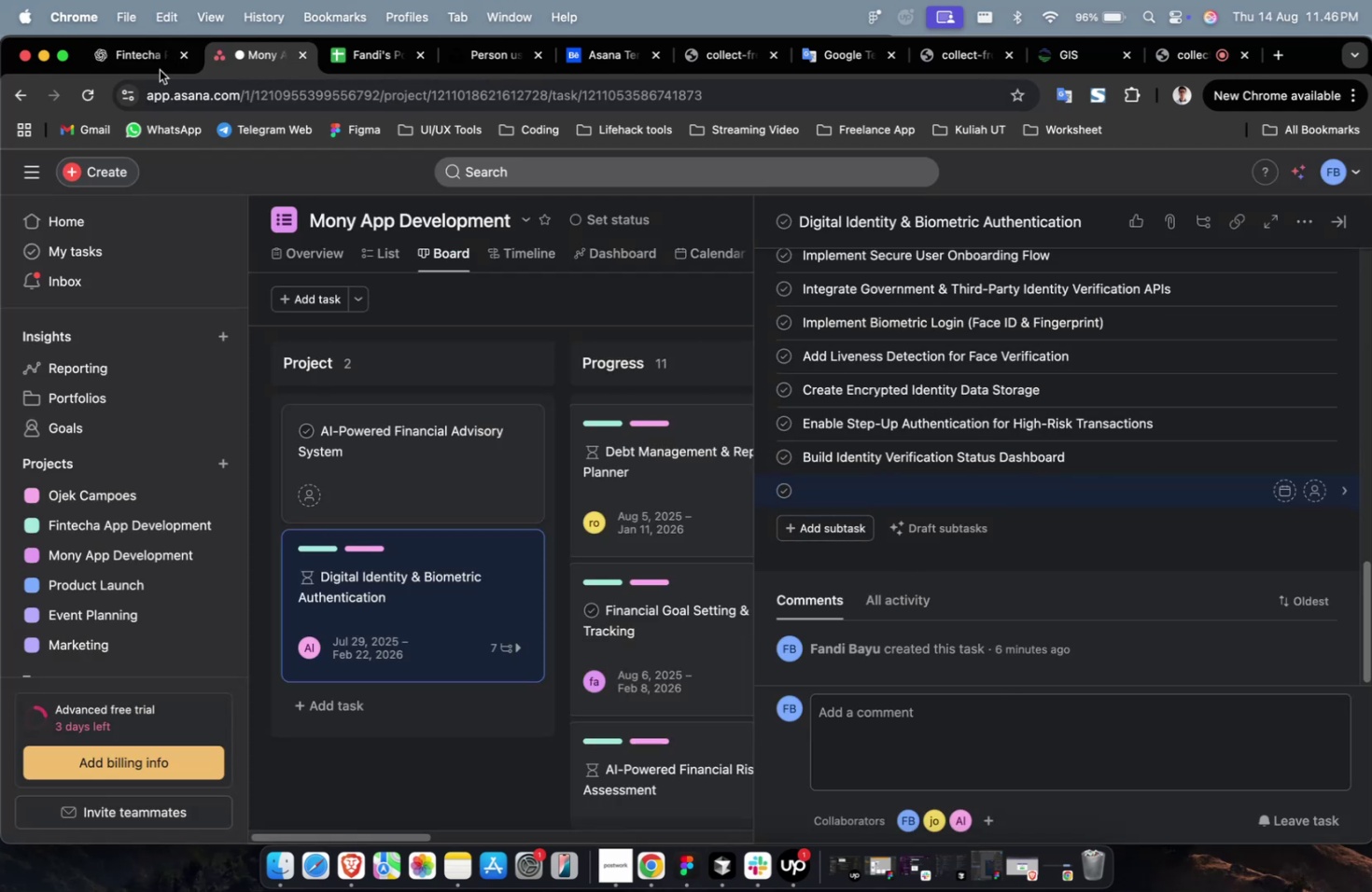 
left_click([156, 63])
 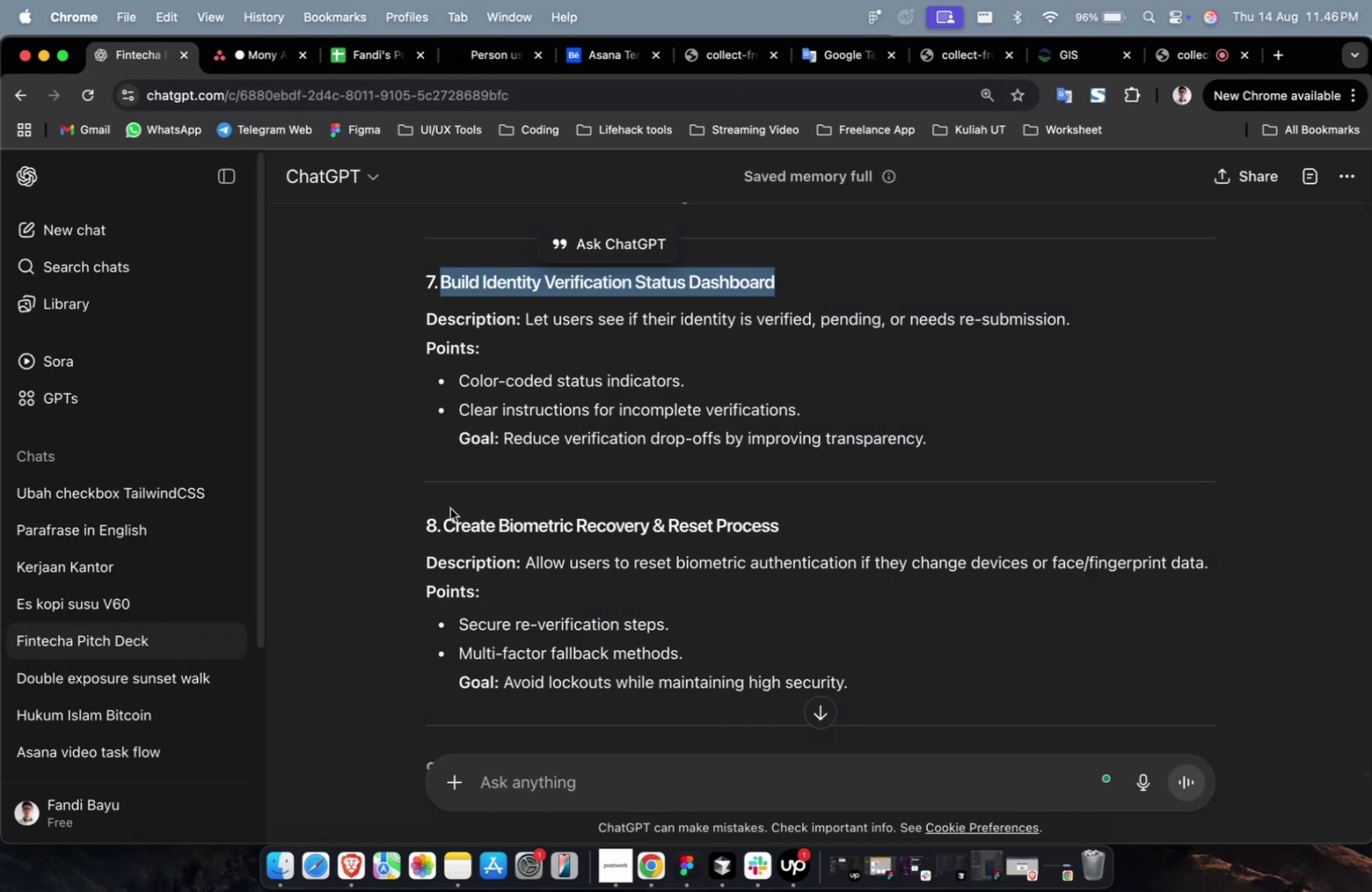 
left_click_drag(start_coordinate=[443, 523], to_coordinate=[750, 541])
 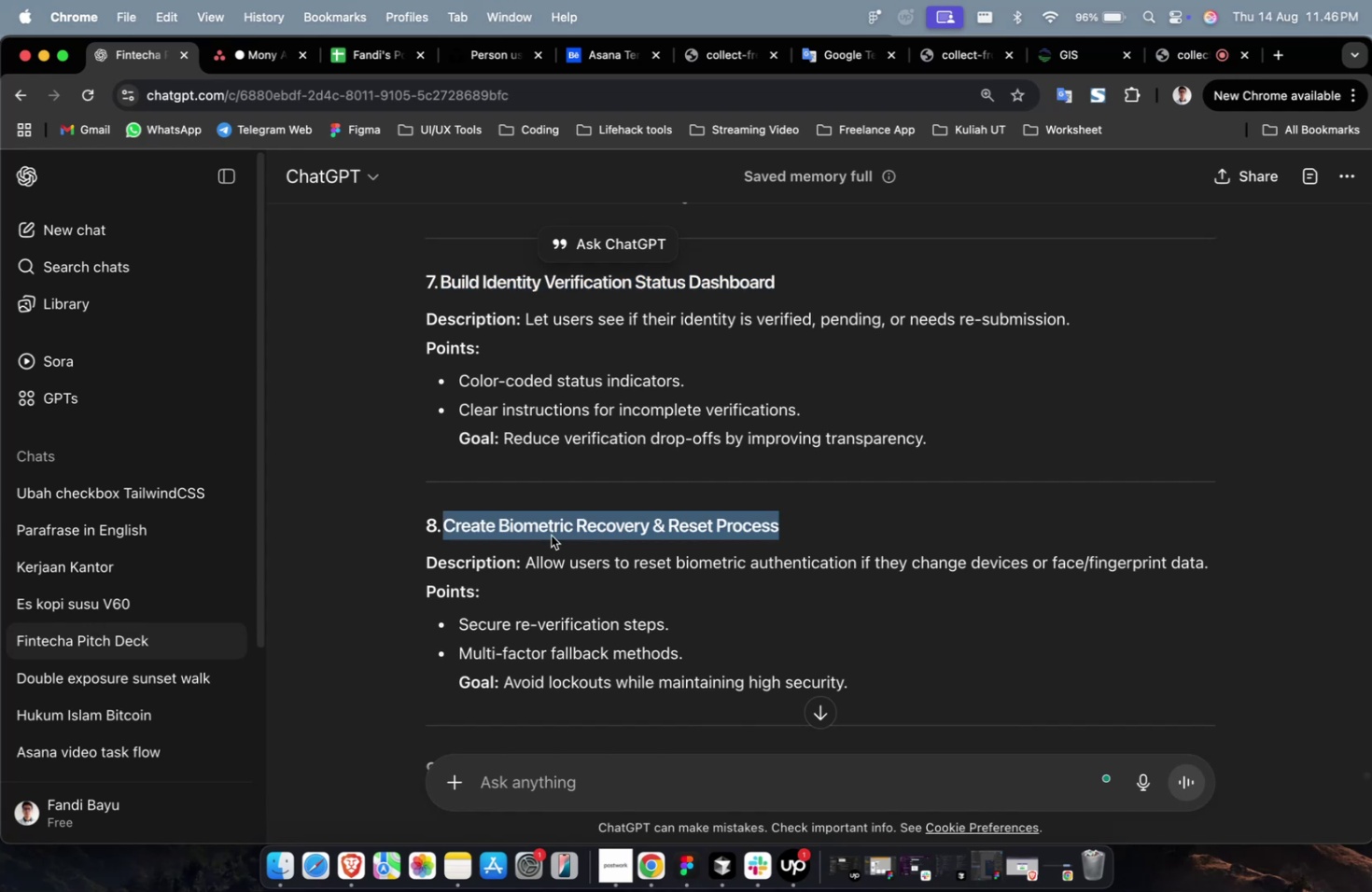 
key(Meta+CommandLeft)
 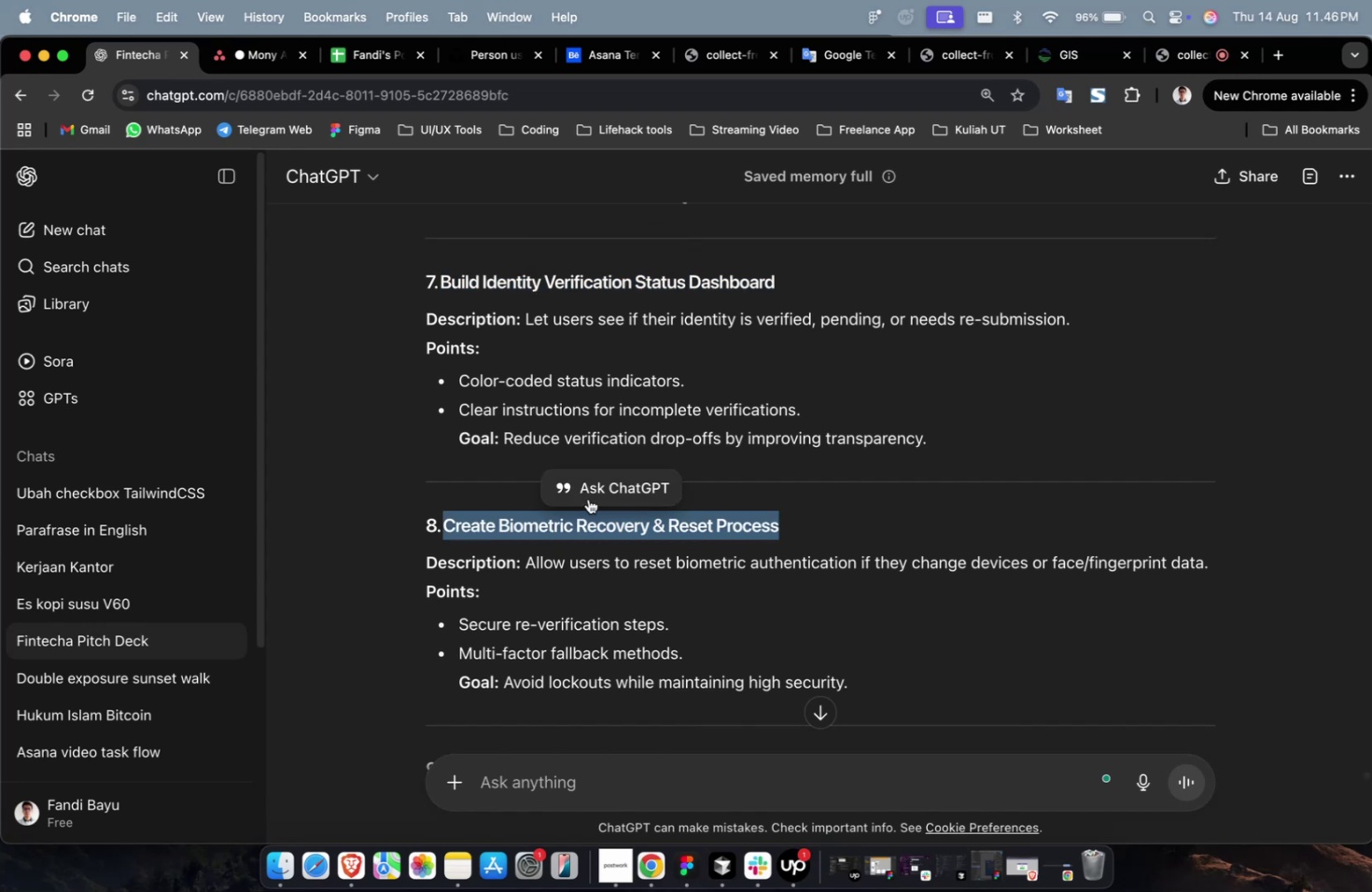 
left_click_drag(start_coordinate=[511, 543], to_coordinate=[505, 544])
 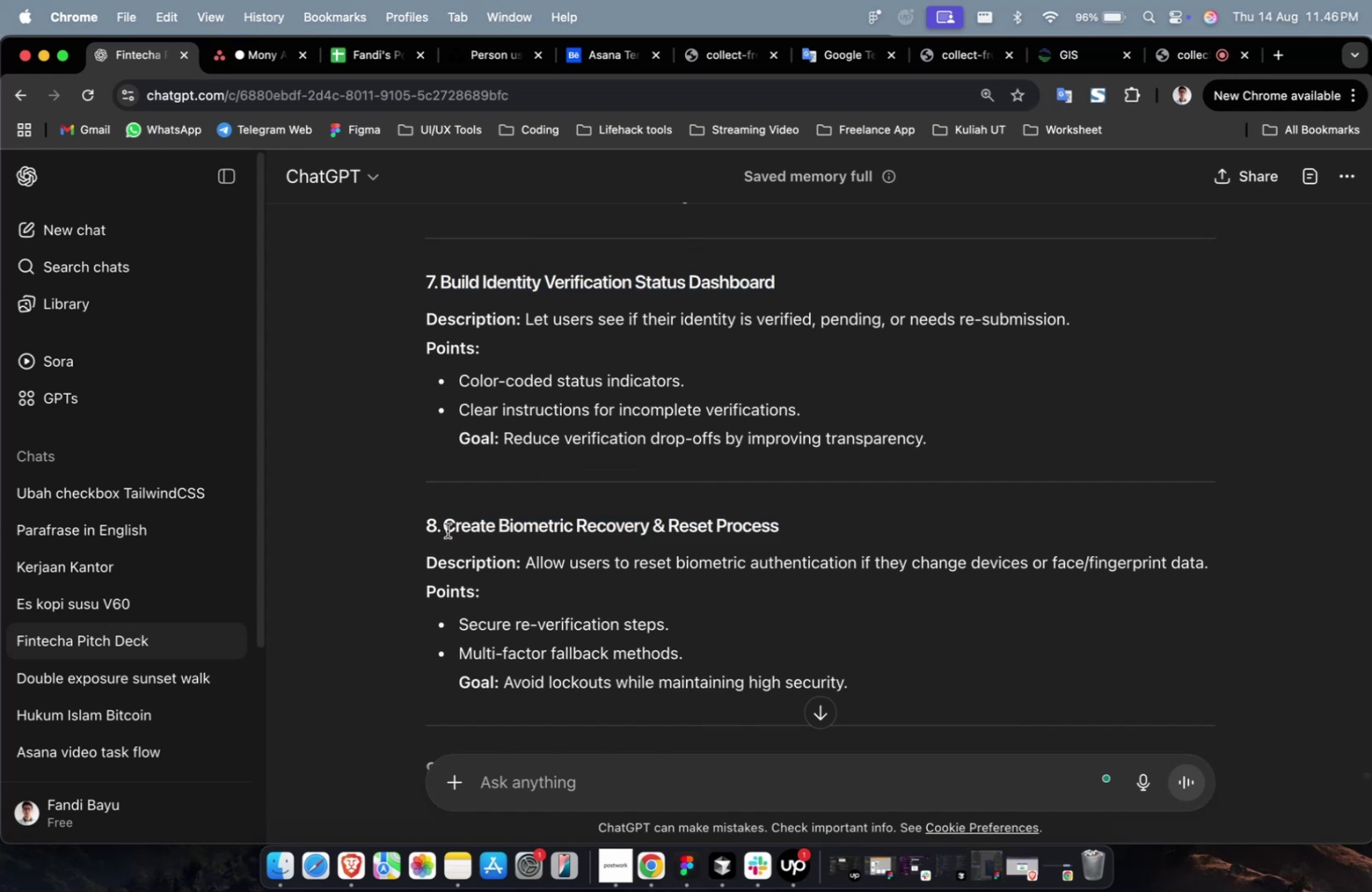 
left_click_drag(start_coordinate=[446, 528], to_coordinate=[896, 535])
 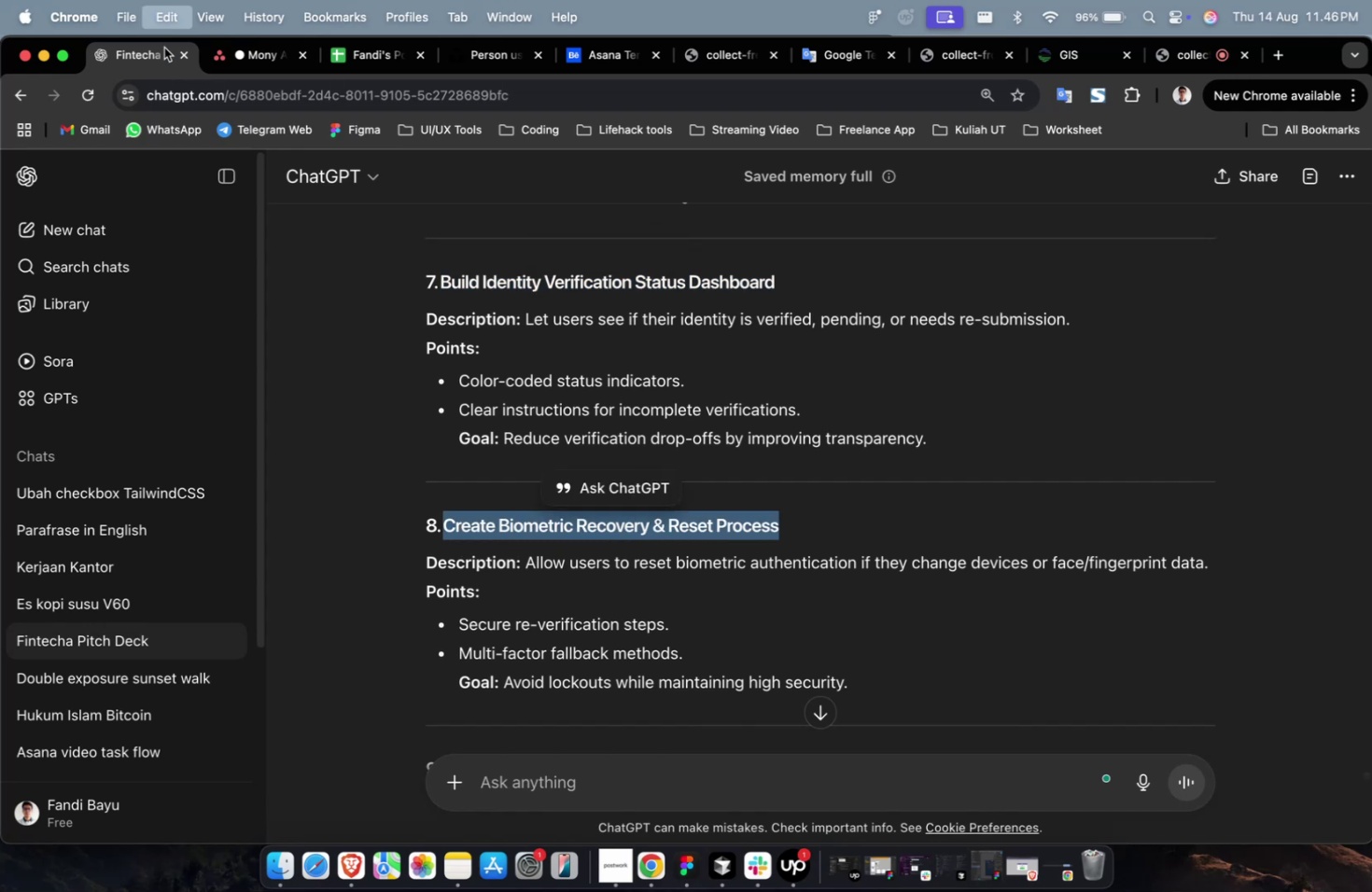 
key(Meta+C)
 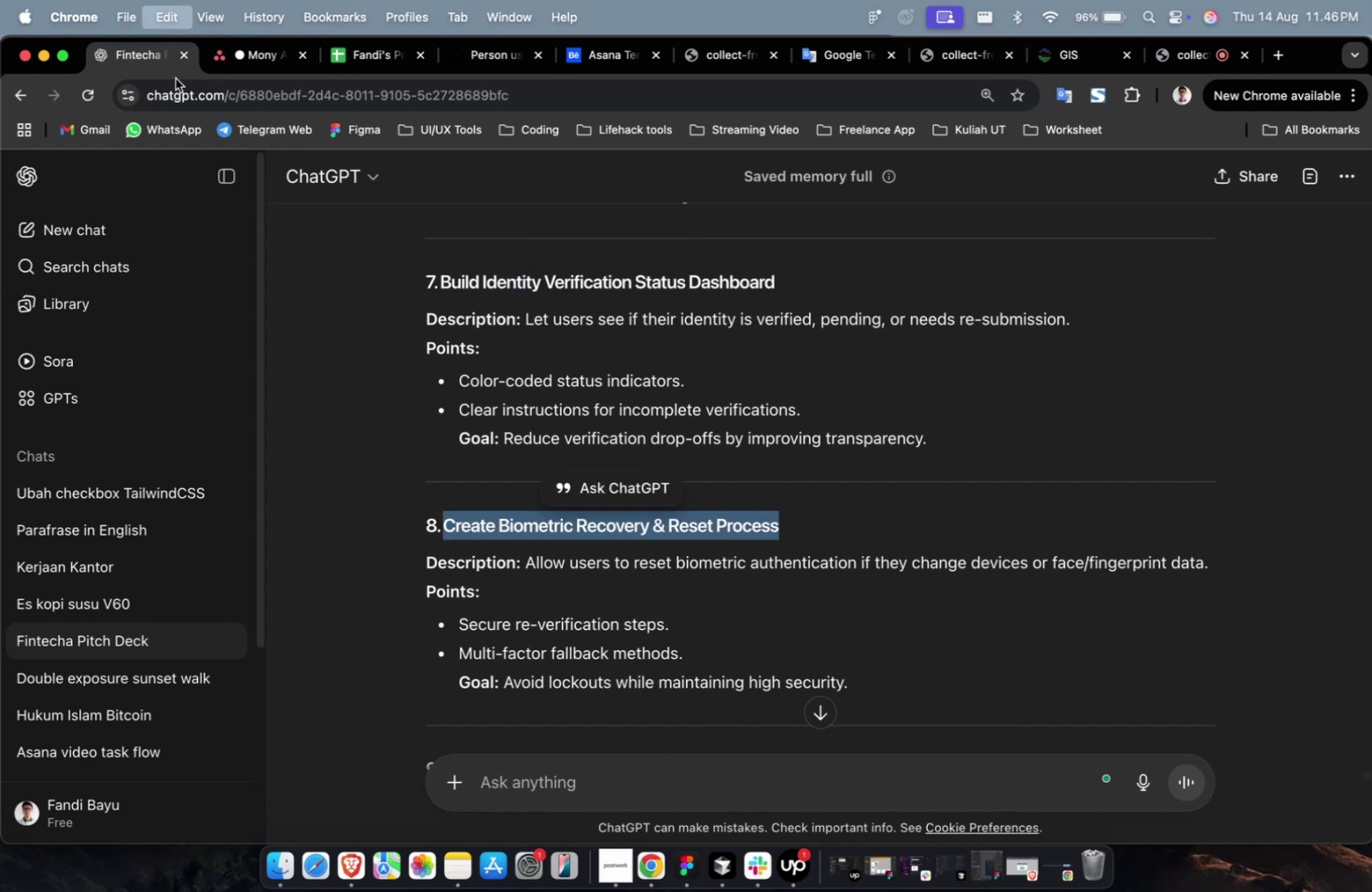 
key(Meta+C)
 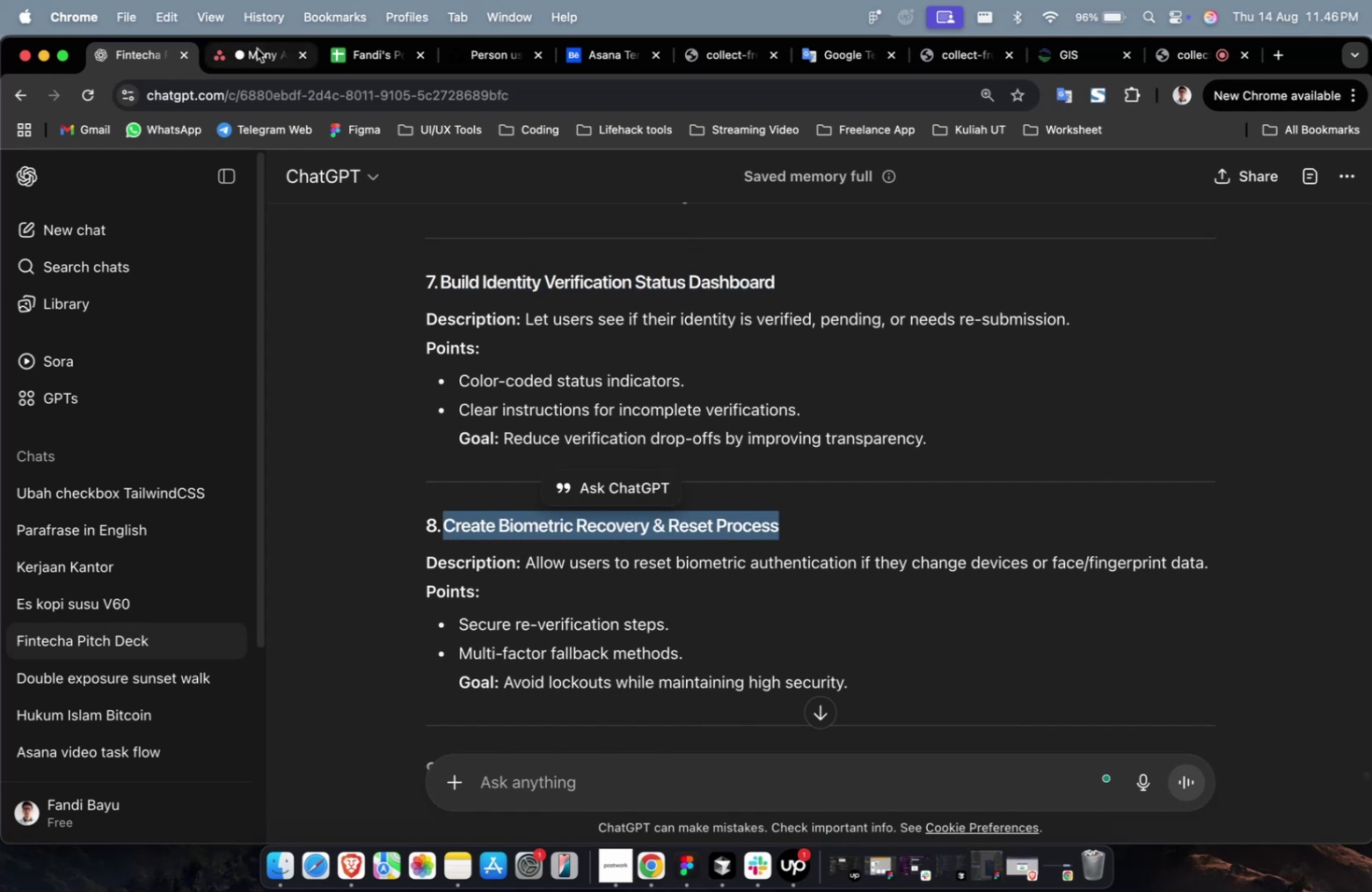 
left_click([259, 59])
 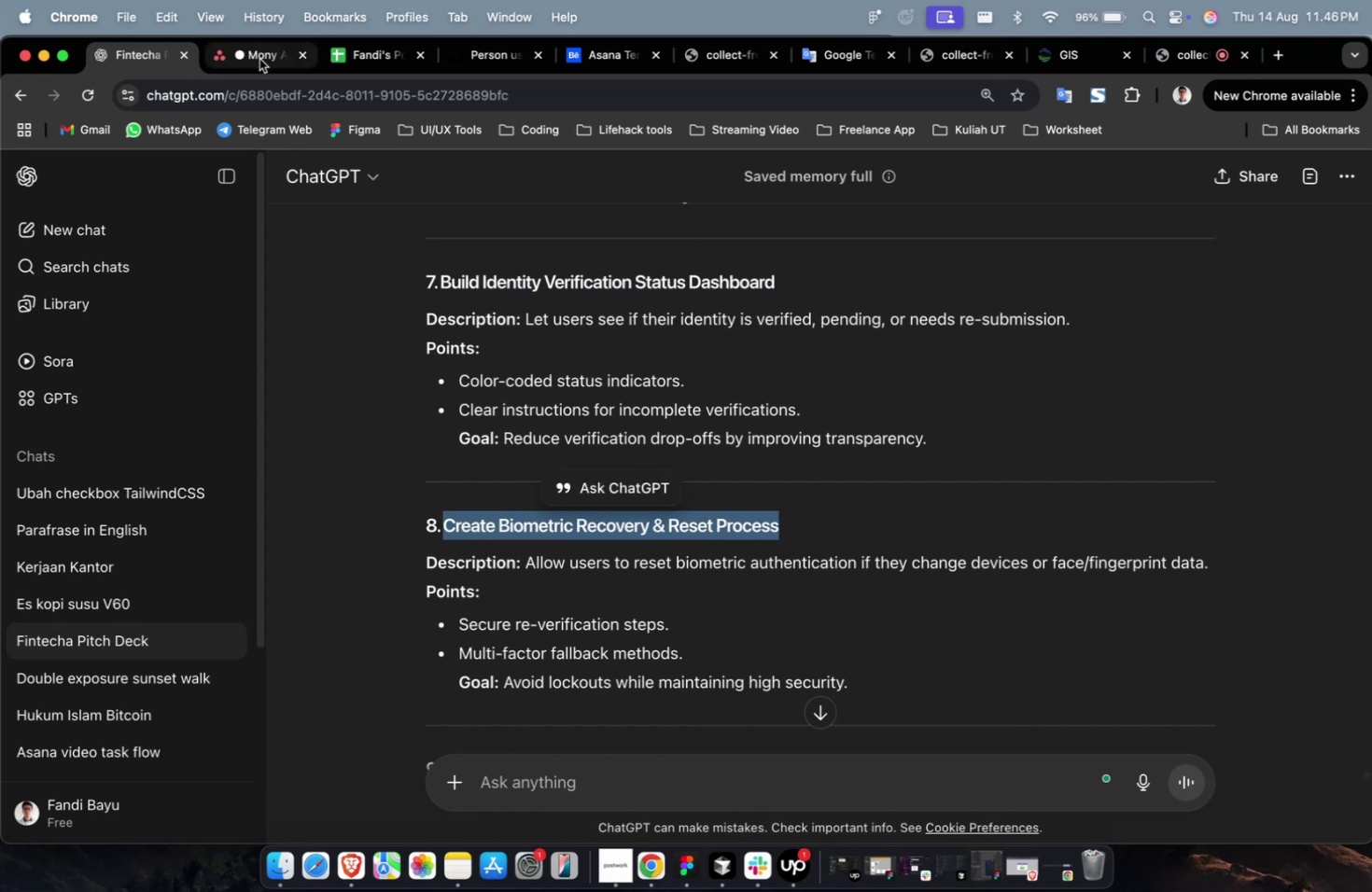 
key(Meta+V)
 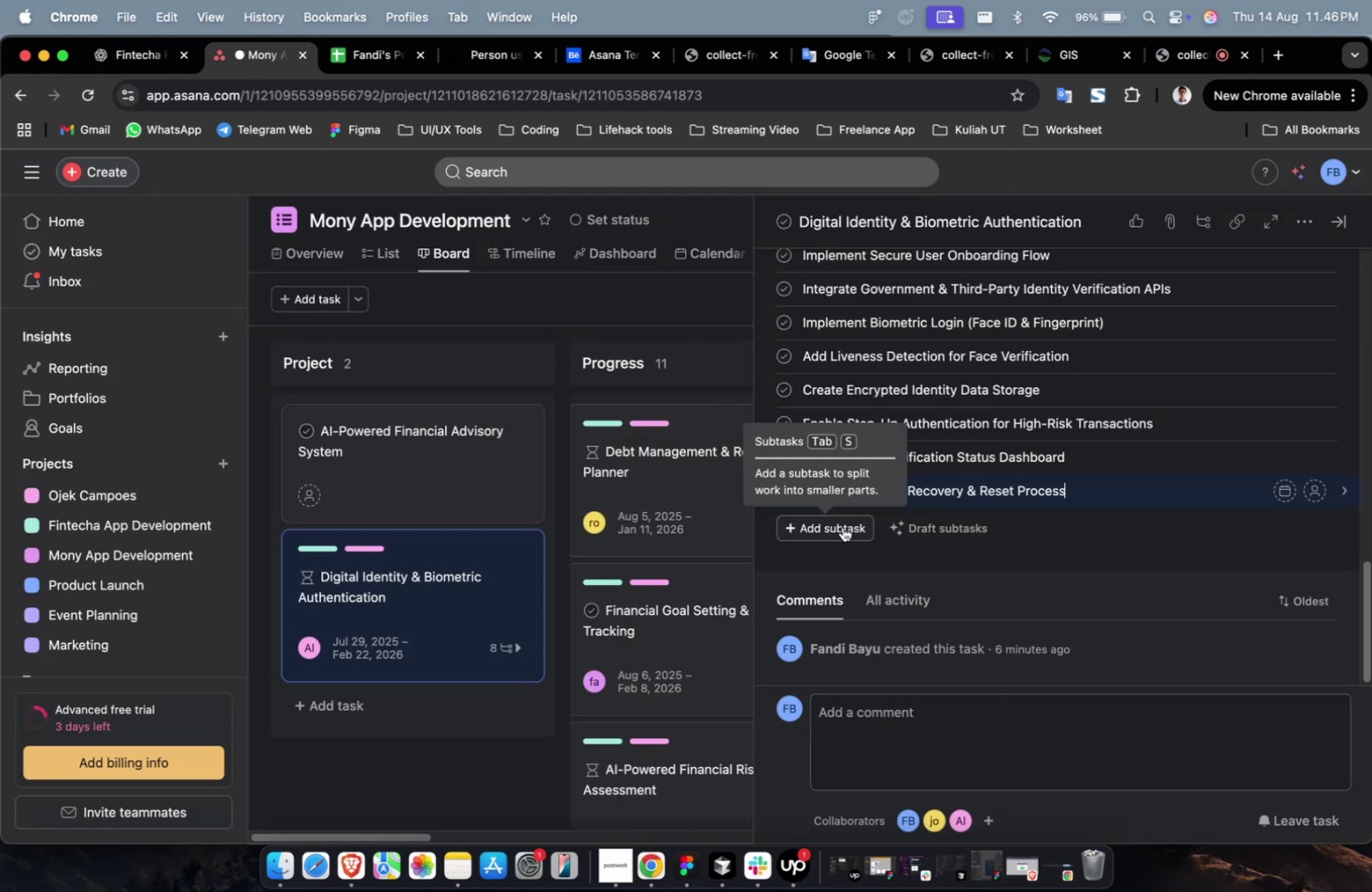 
left_click([841, 526])
 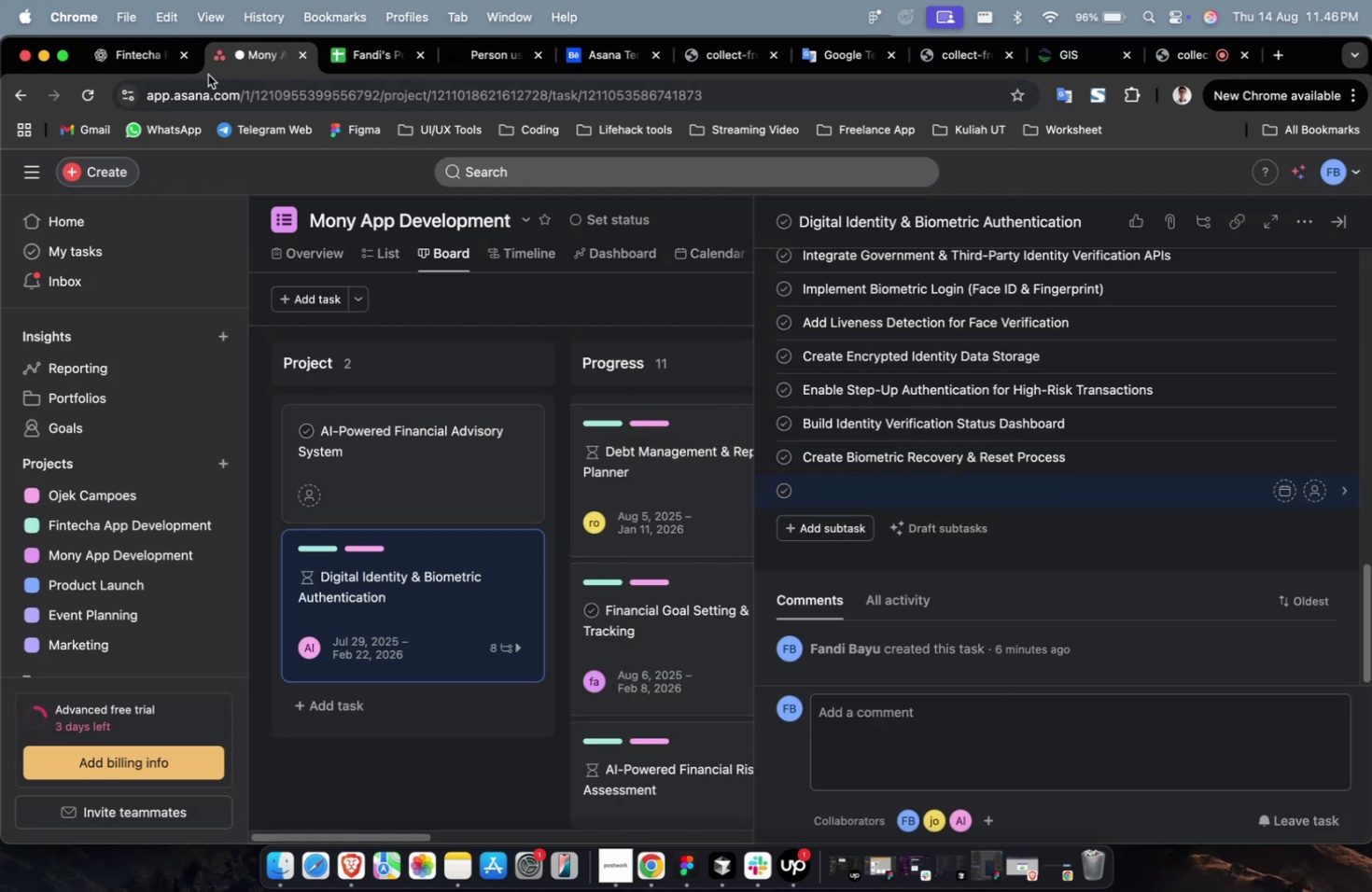 
left_click([154, 63])
 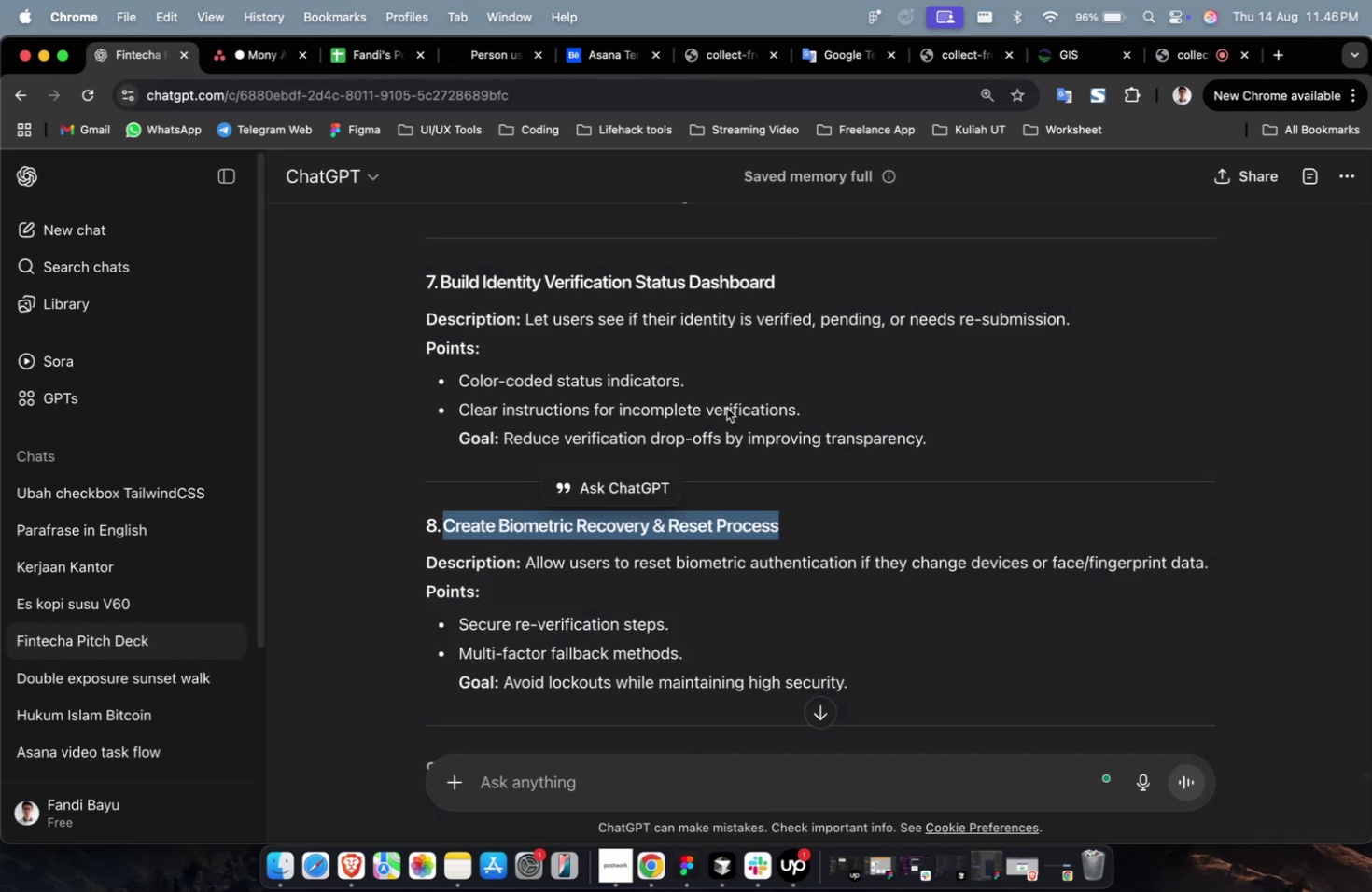 
left_click([726, 408])
 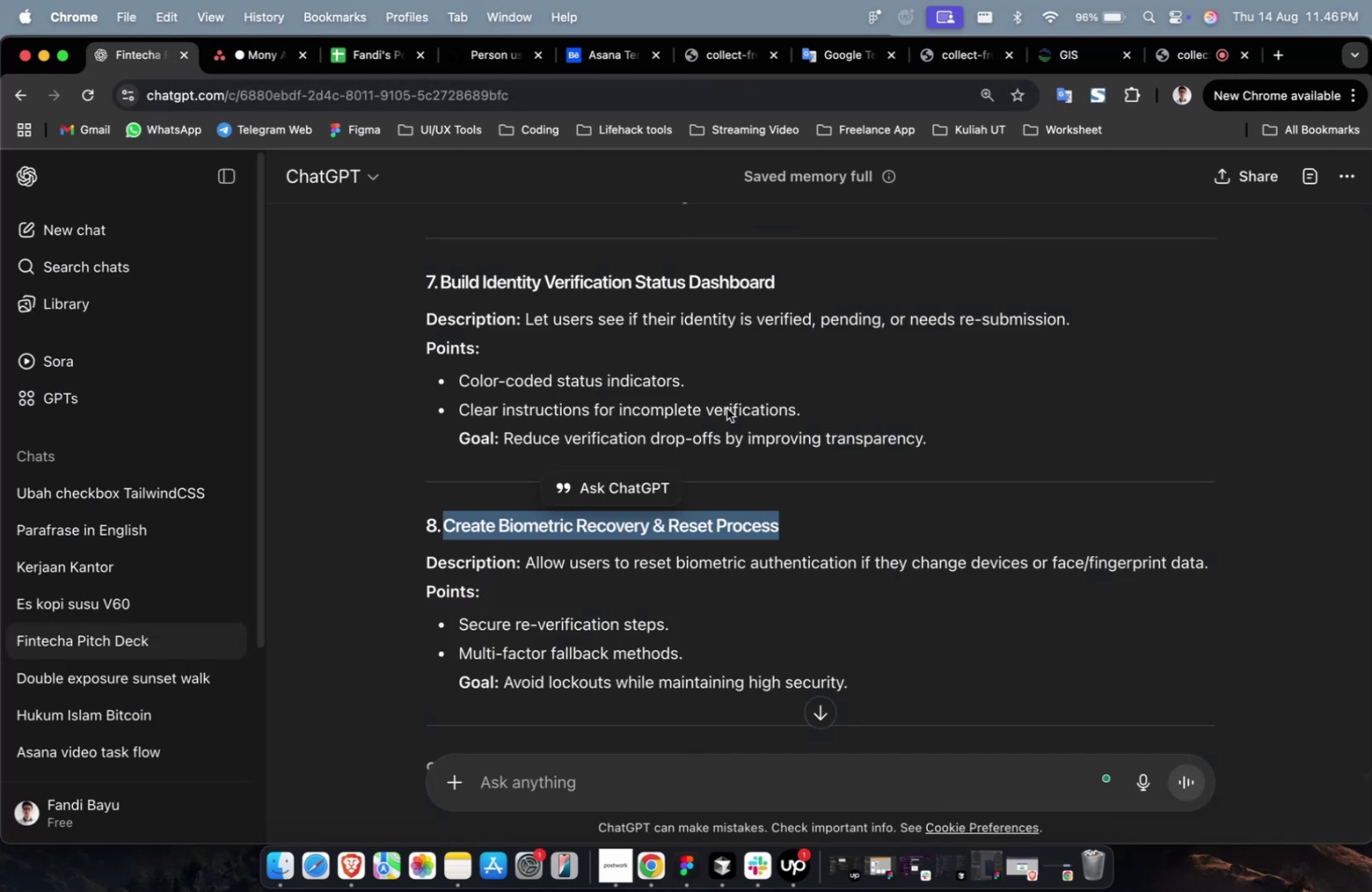 
scroll: coordinate [693, 408], scroll_direction: down, amount: 18.0
 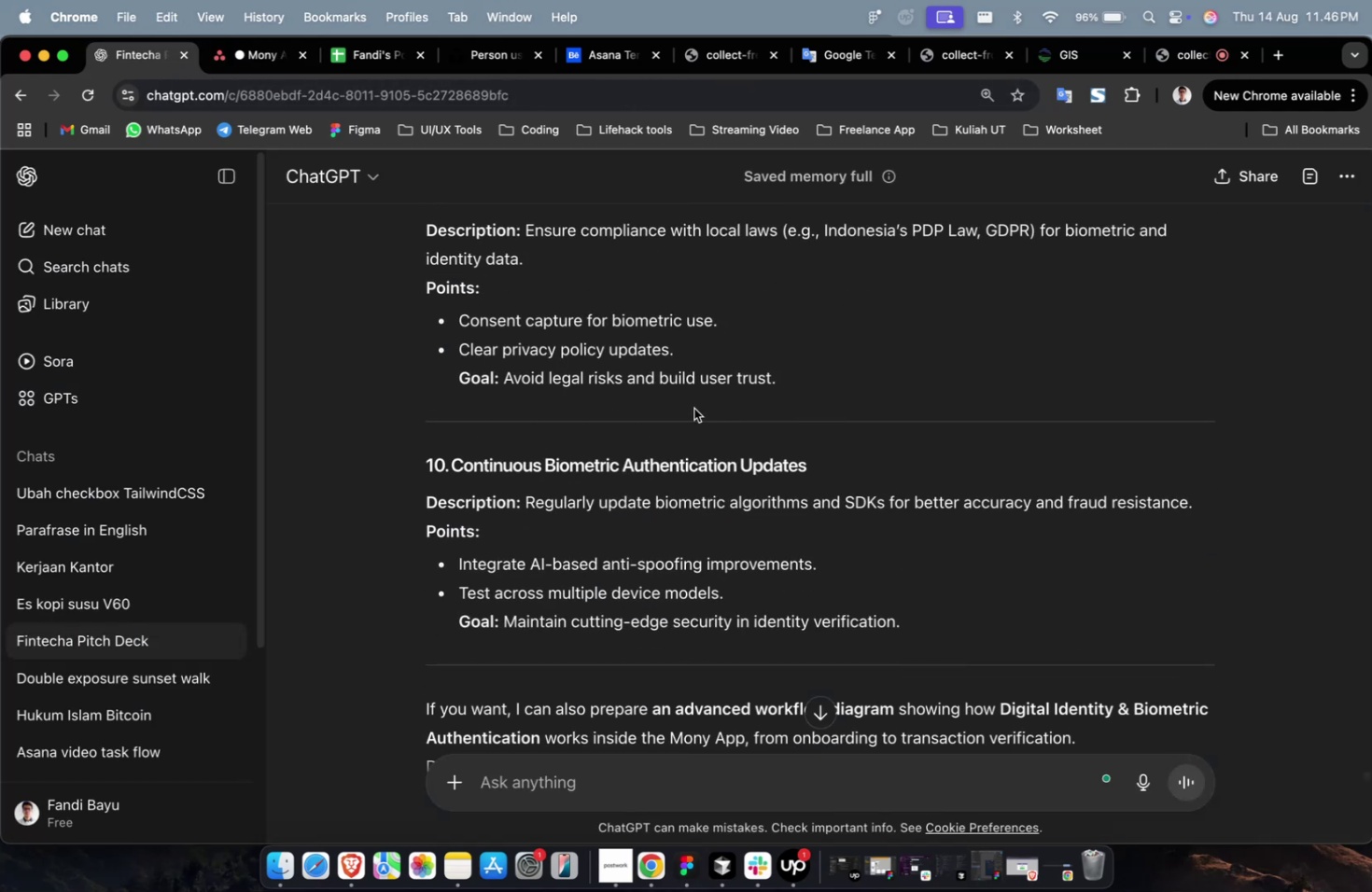 
scroll: coordinate [653, 401], scroll_direction: up, amount: 4.0
 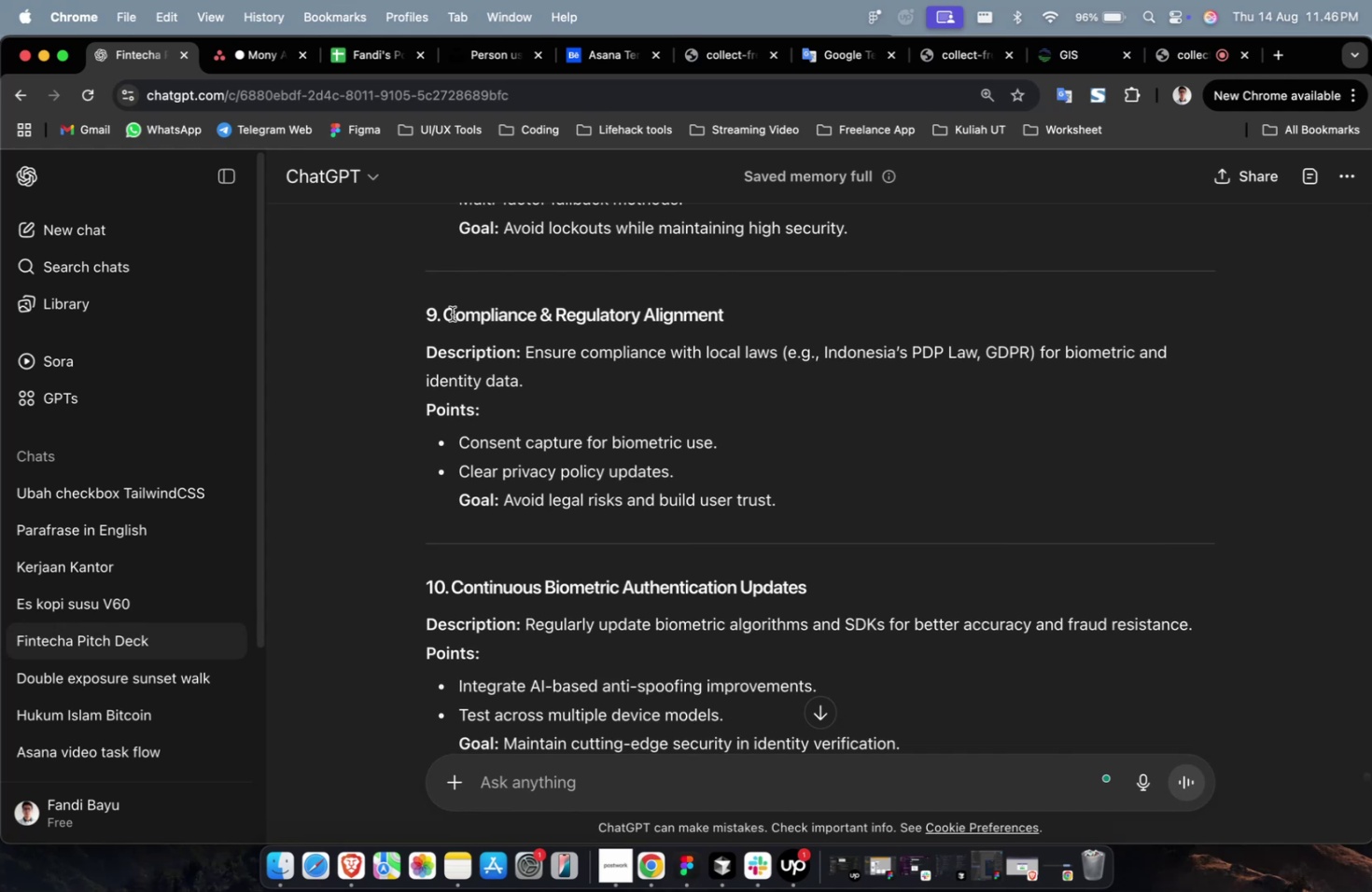 
left_click_drag(start_coordinate=[447, 316], to_coordinate=[756, 322])
 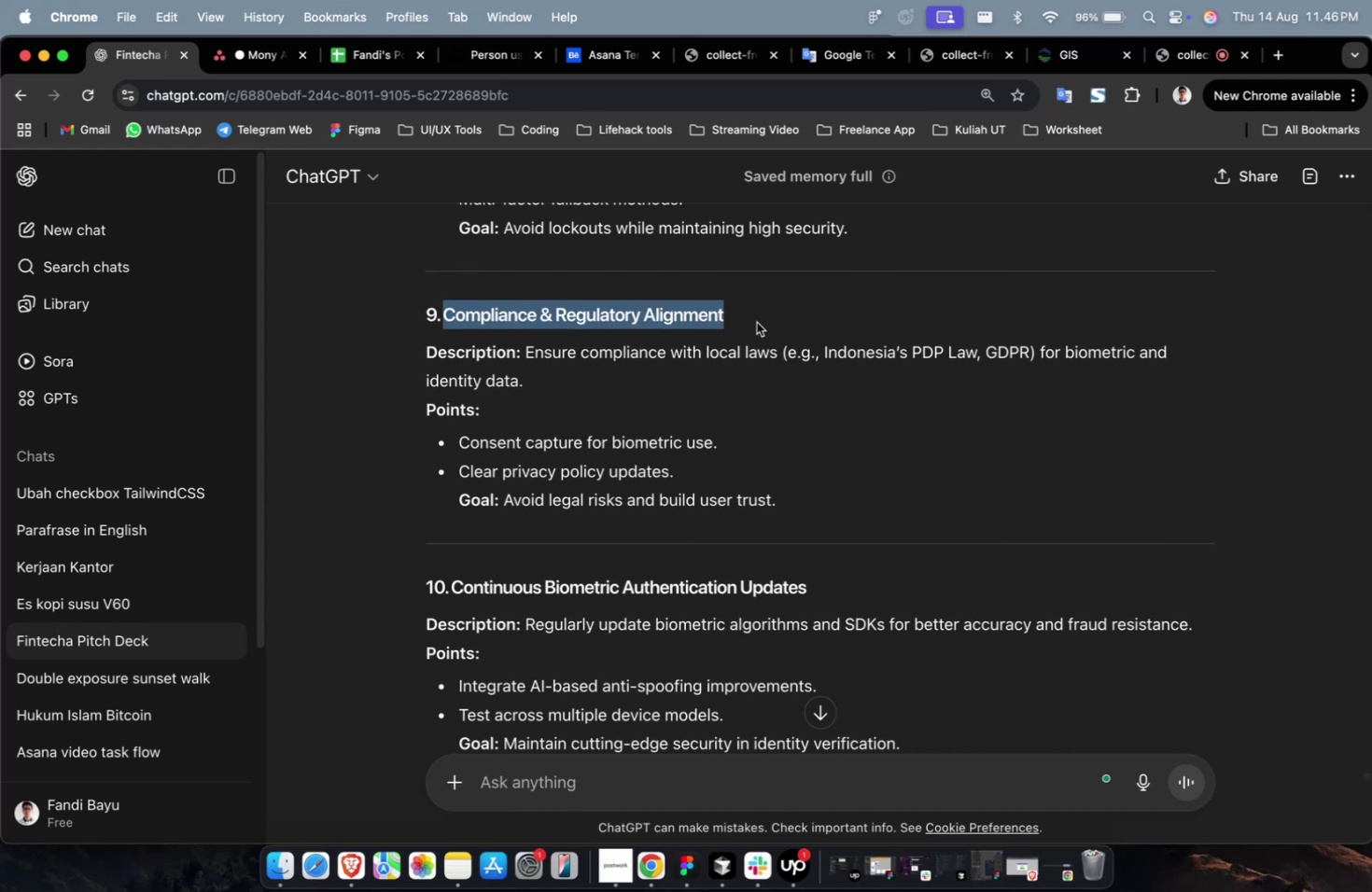 
key(Meta+C)
 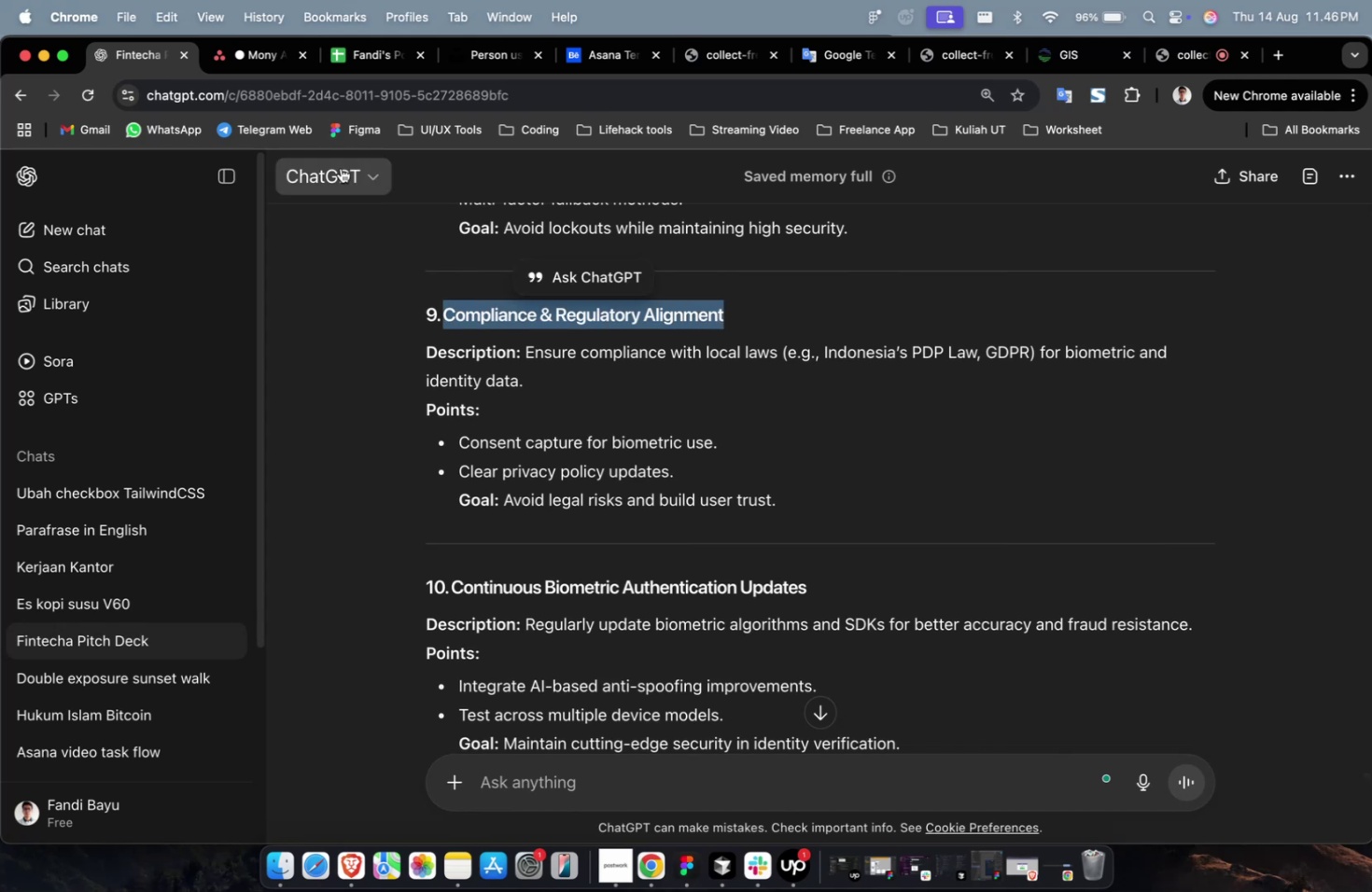 
key(Meta+C)
 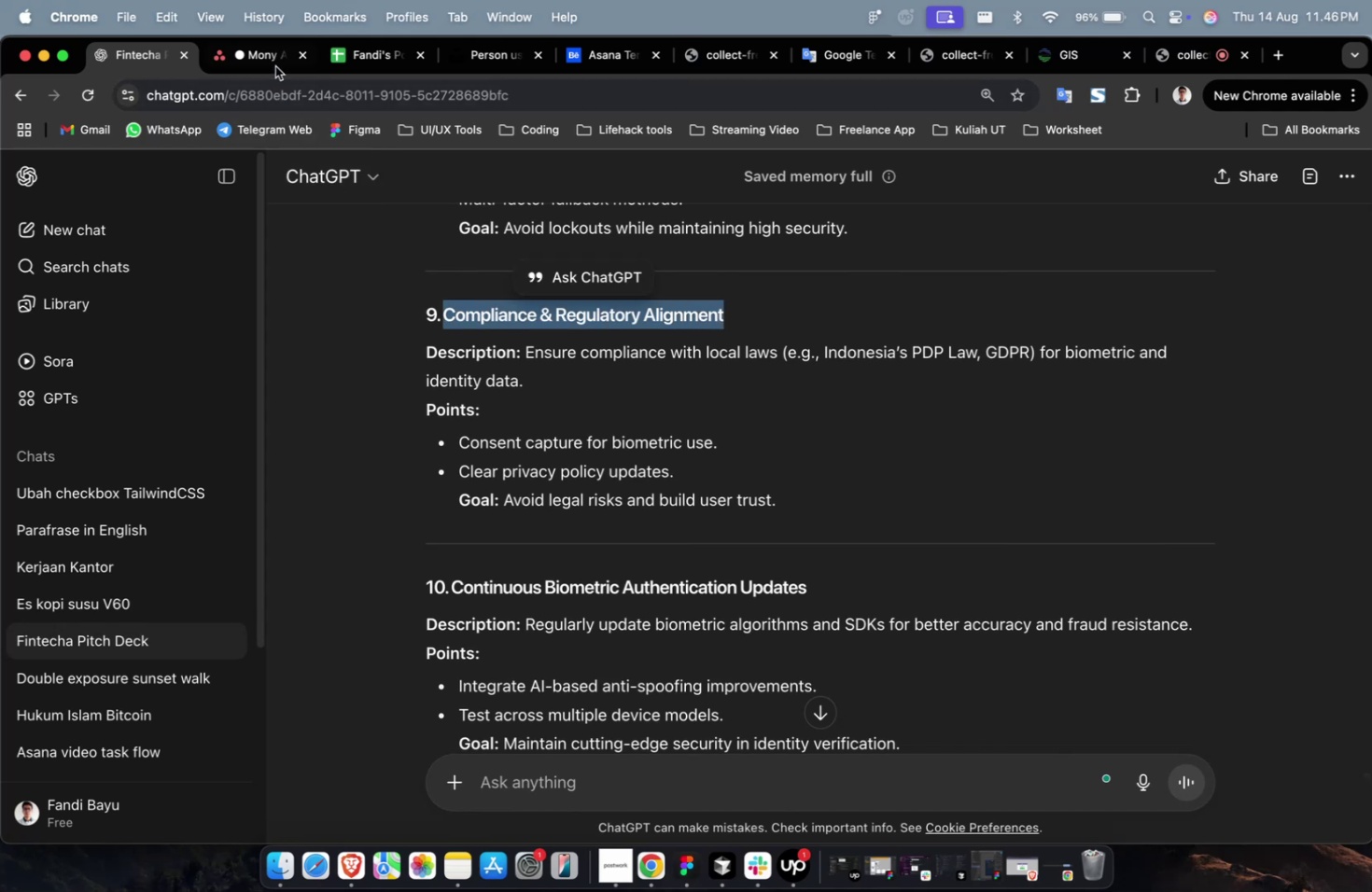 
left_click([274, 57])
 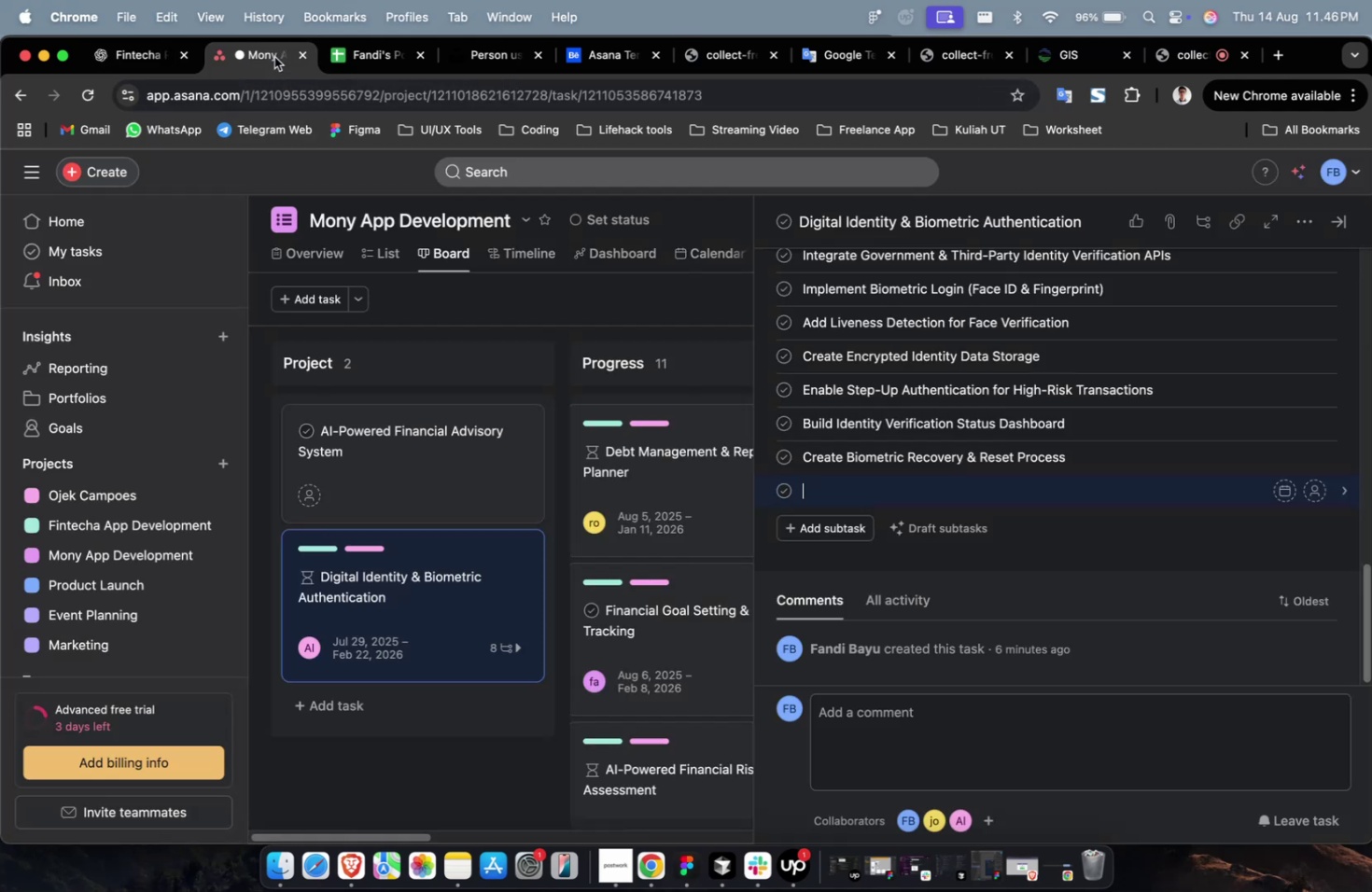 
key(Meta+V)
 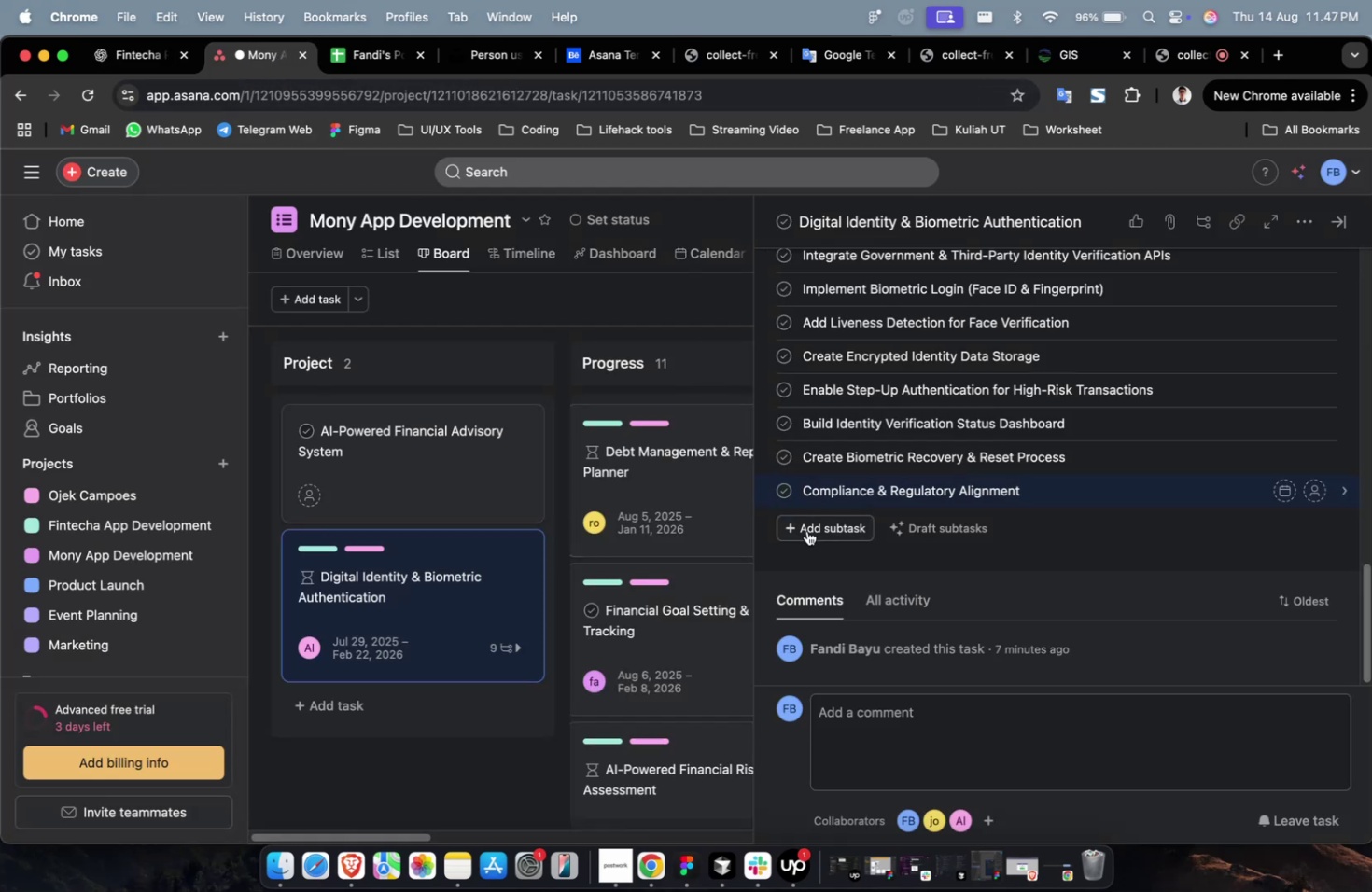 
left_click([808, 530])
 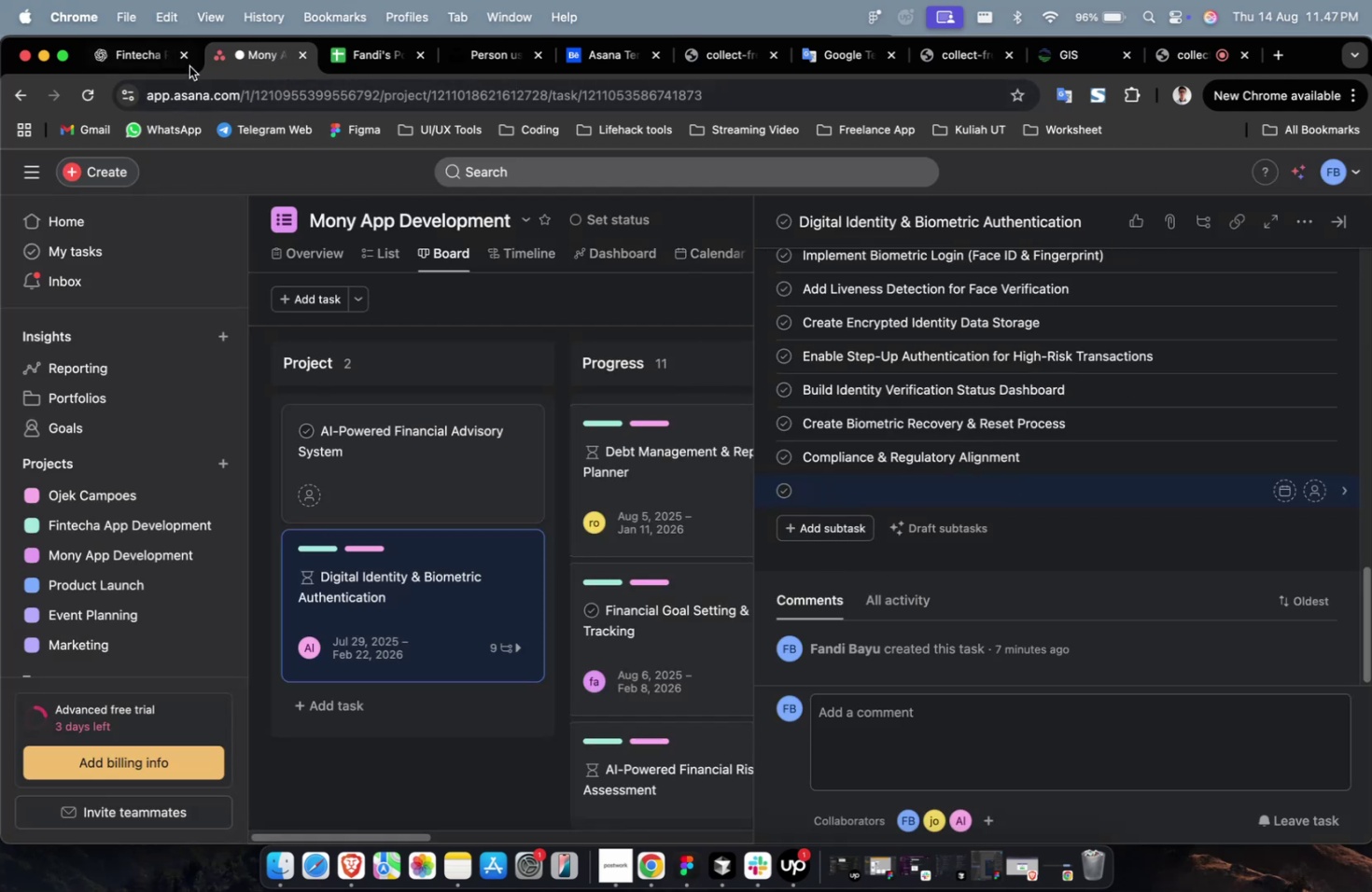 
left_click([150, 53])
 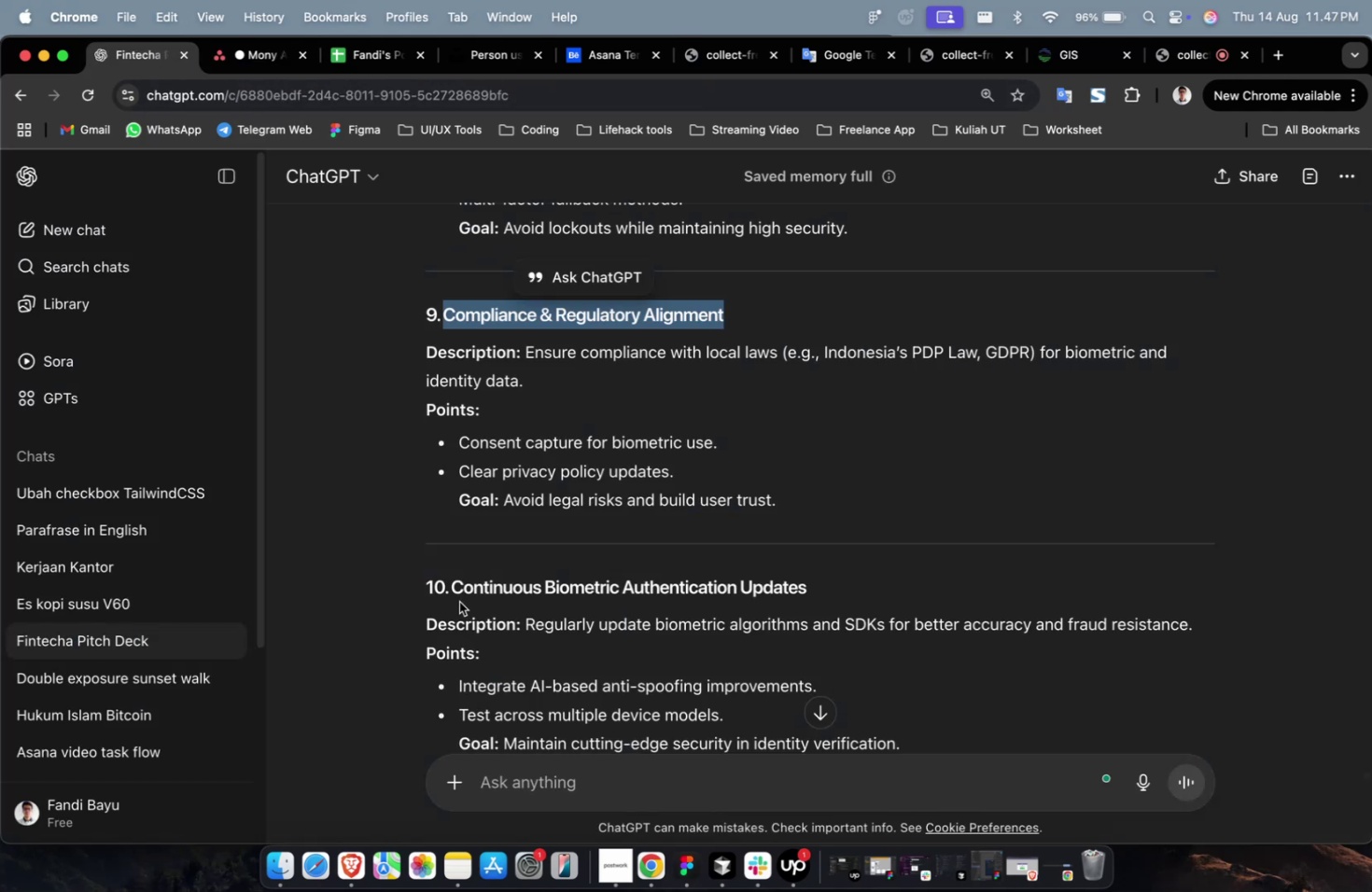 
left_click_drag(start_coordinate=[454, 593], to_coordinate=[813, 592])
 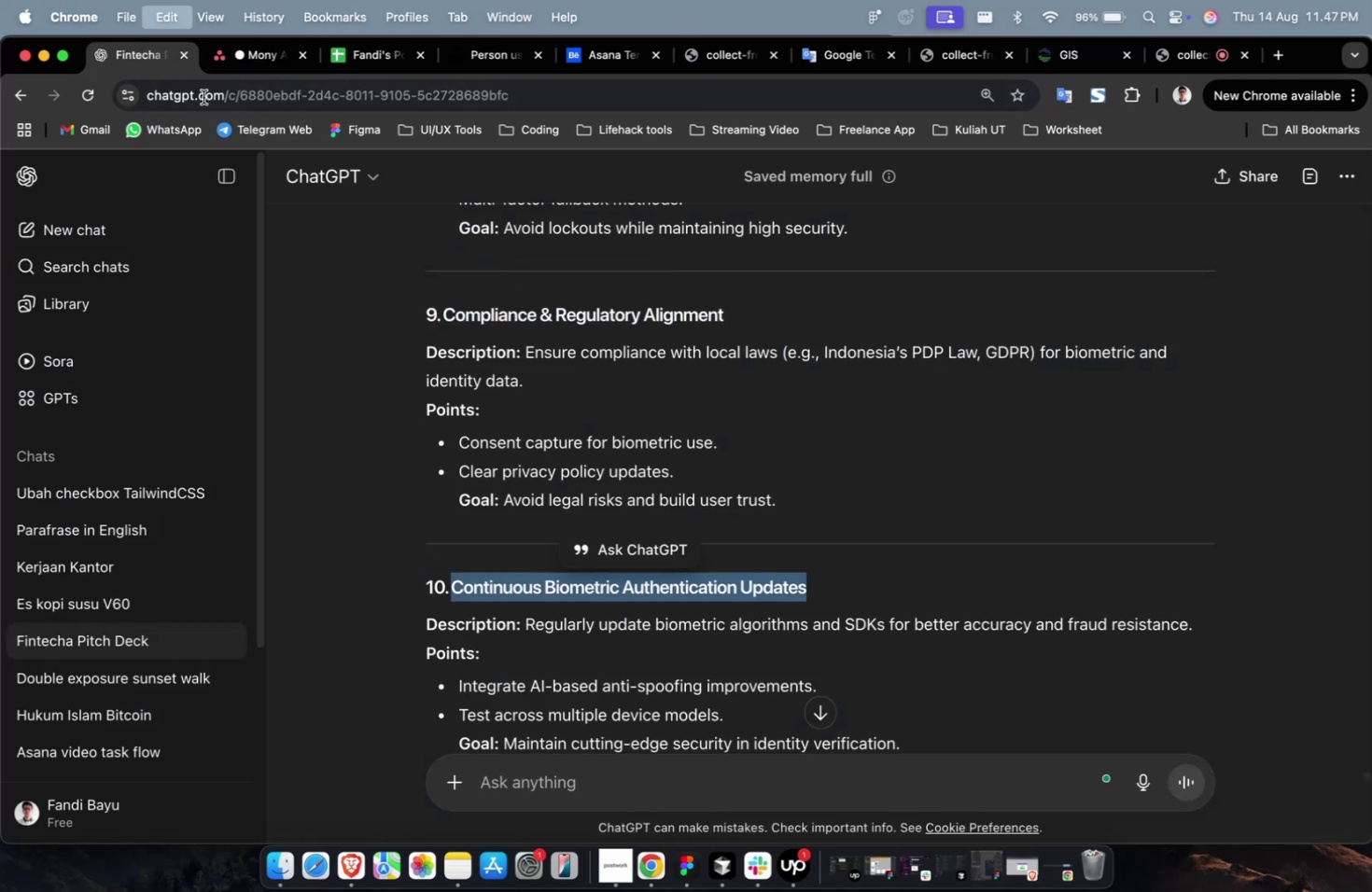 
key(Meta+C)
 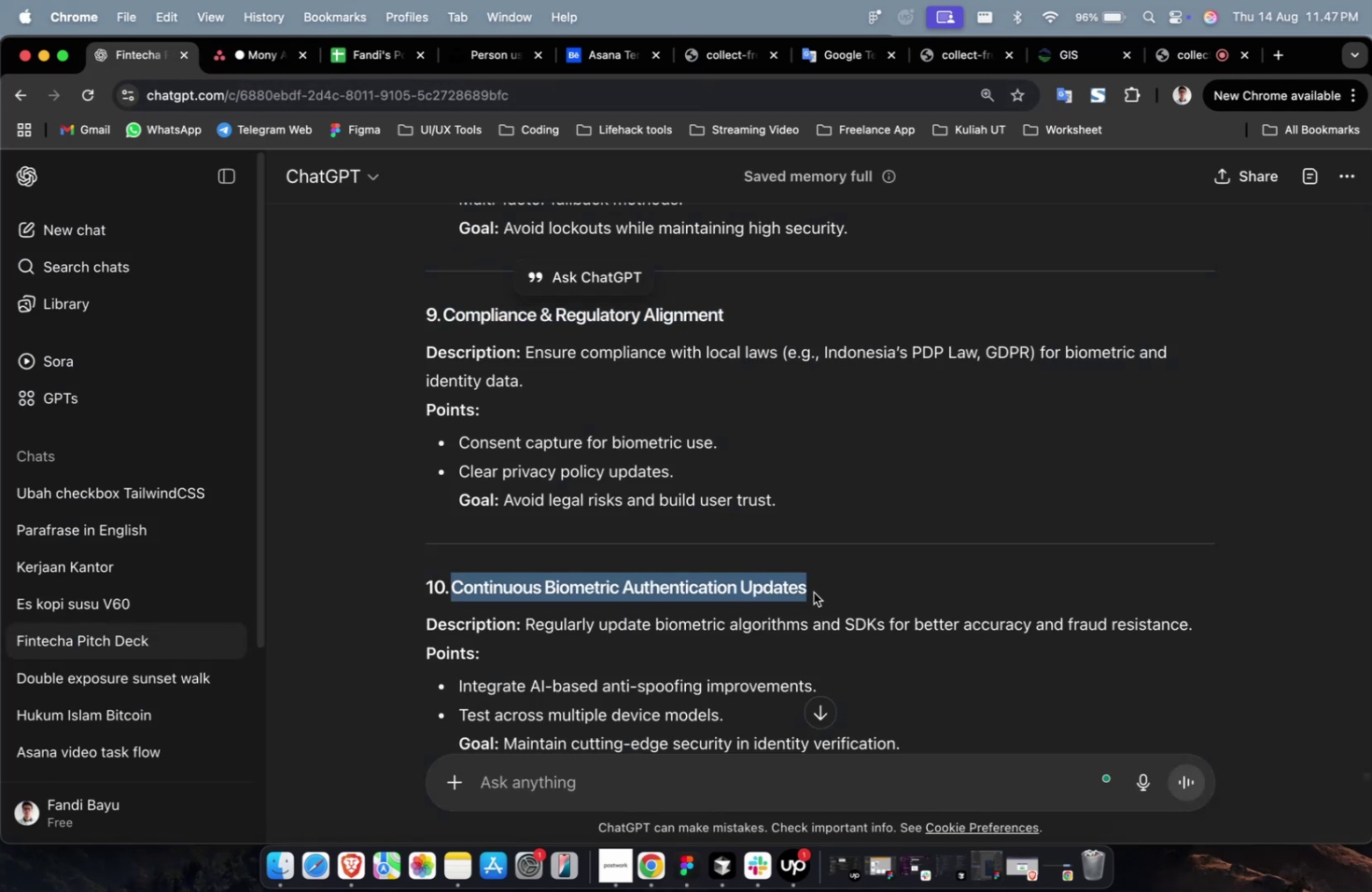 
key(Meta+C)
 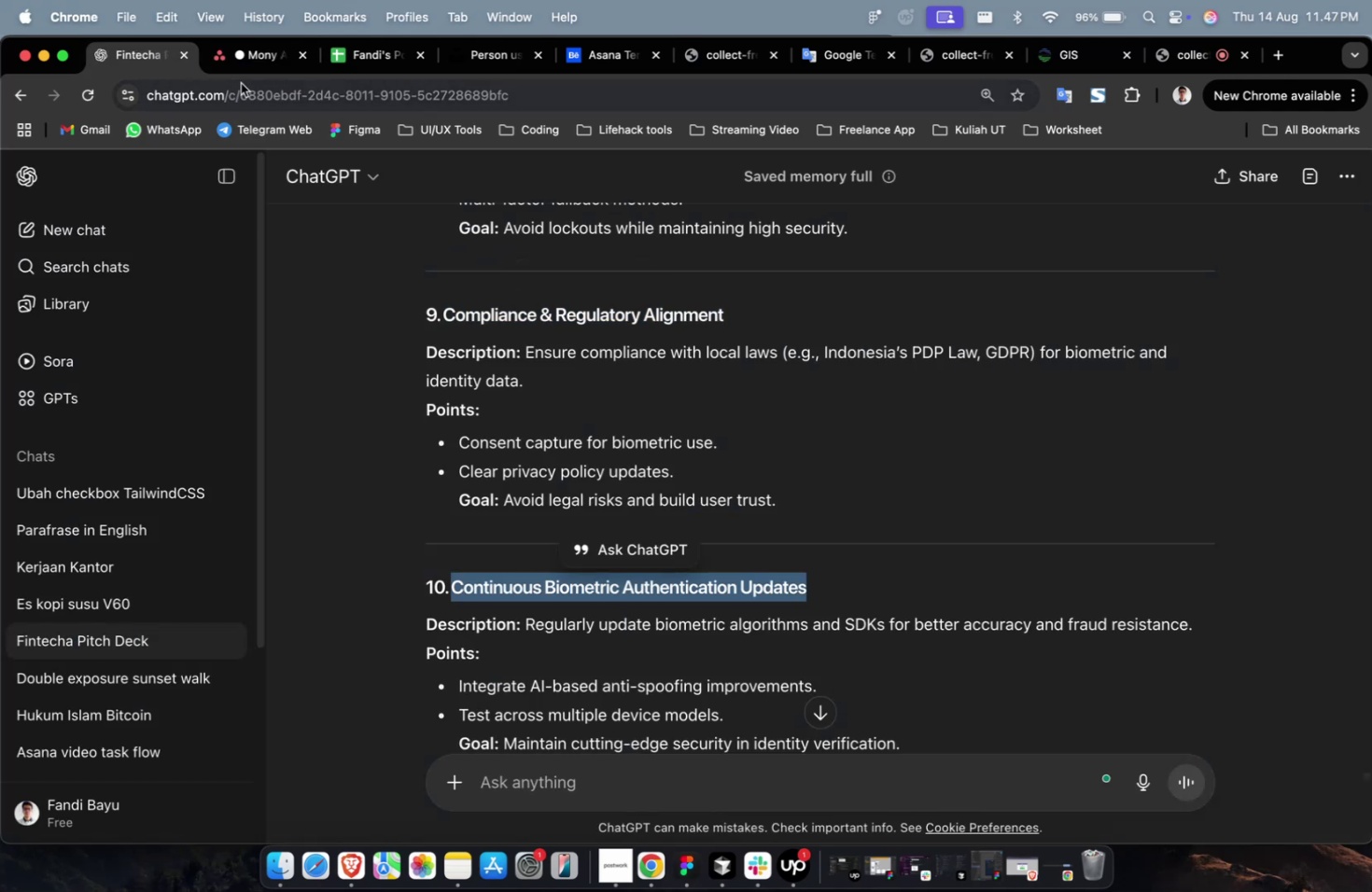 
left_click([249, 69])
 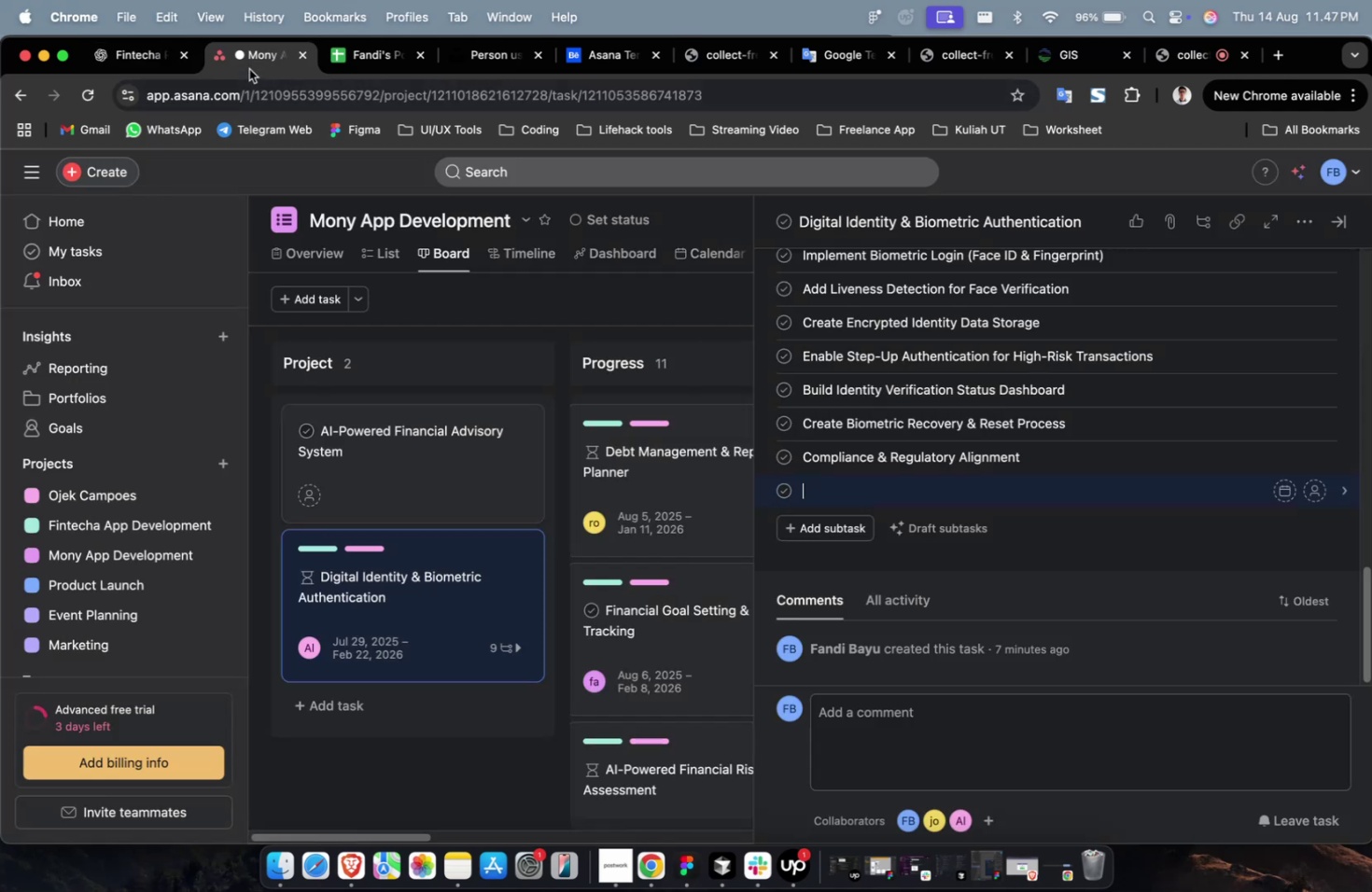 
key(Meta+V)
 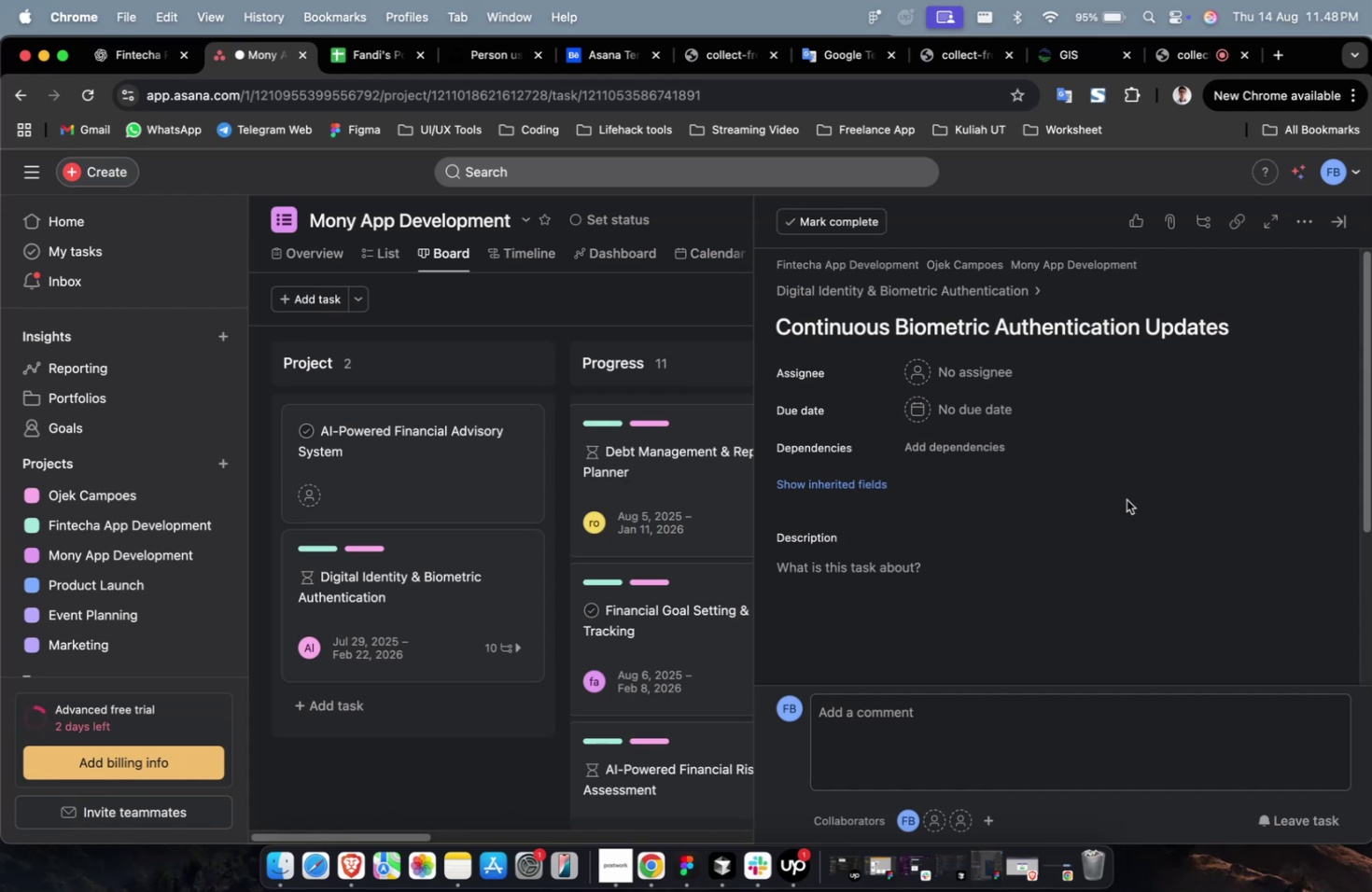 
wait(90.02)
 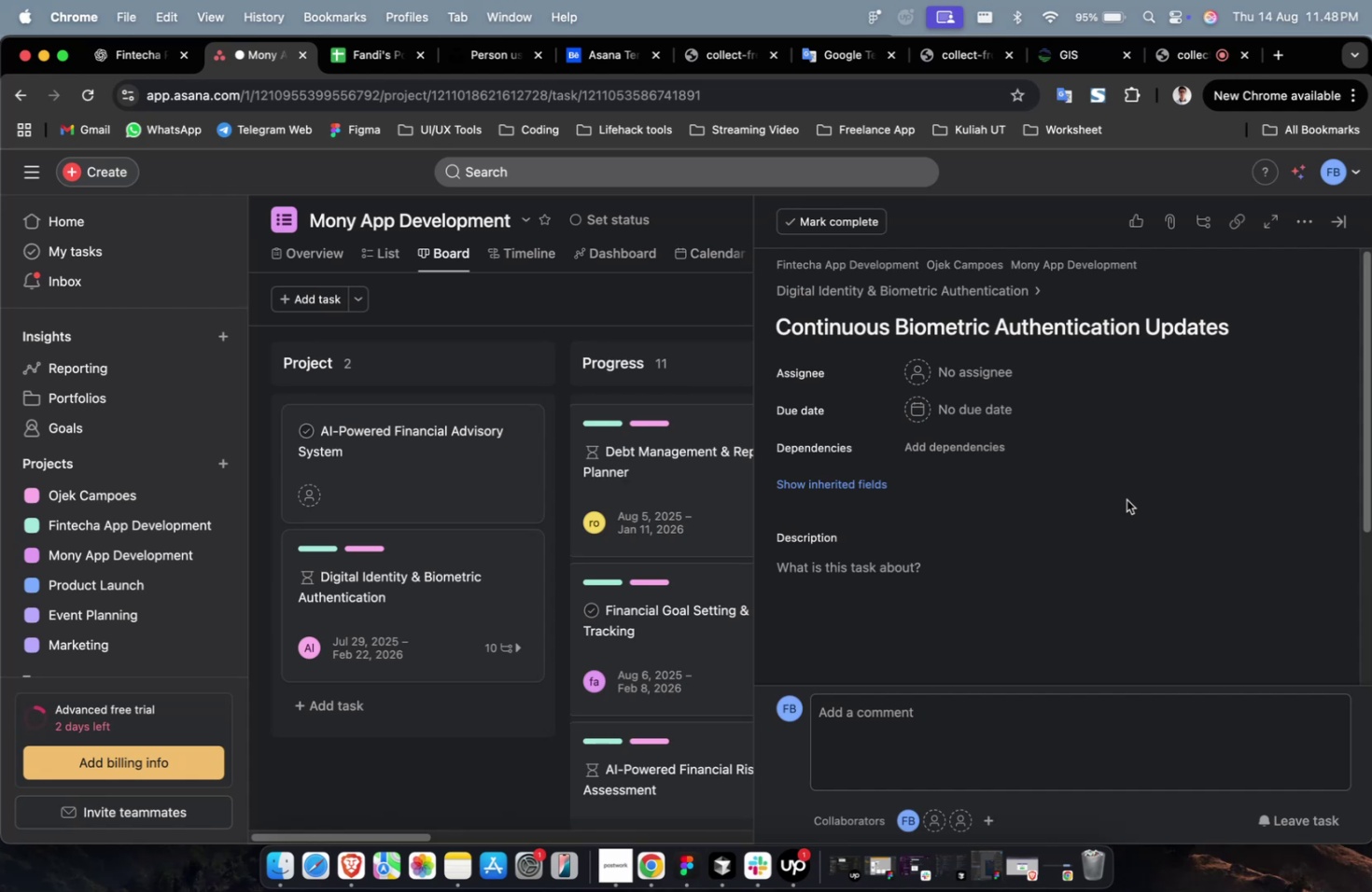 
left_click([976, 376])
 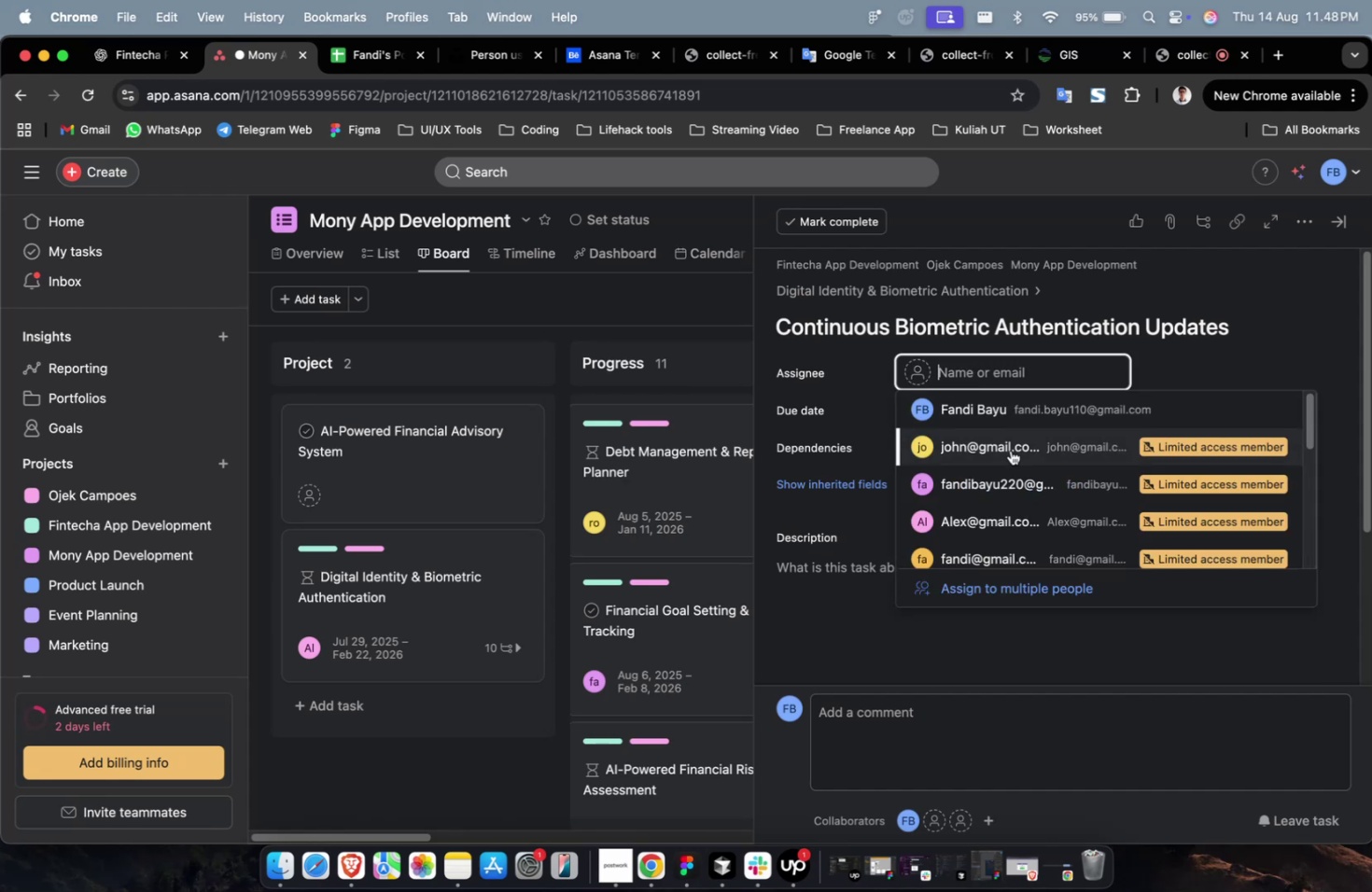 
left_click([1011, 455])
 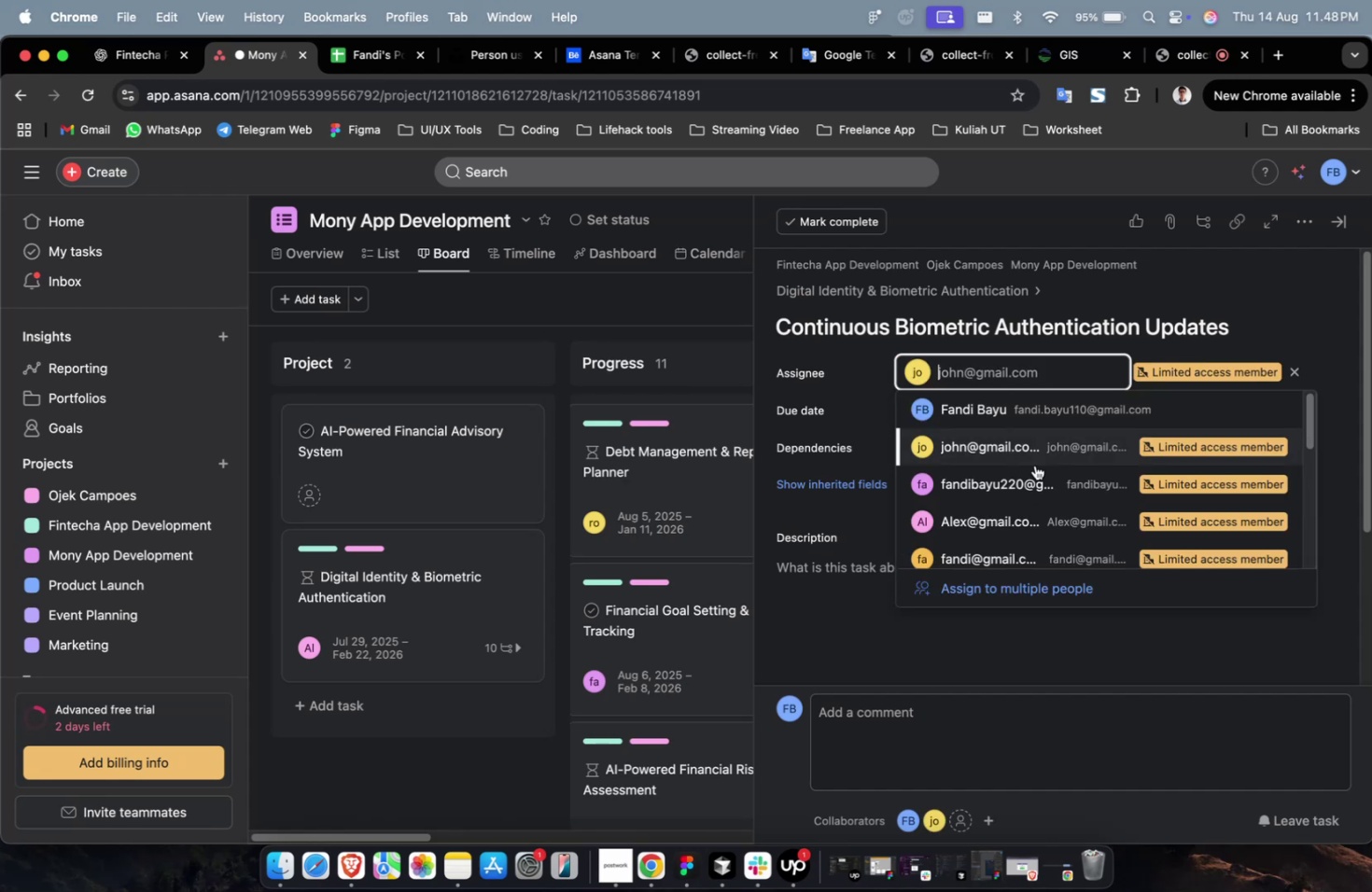 
triple_click([1040, 524])
 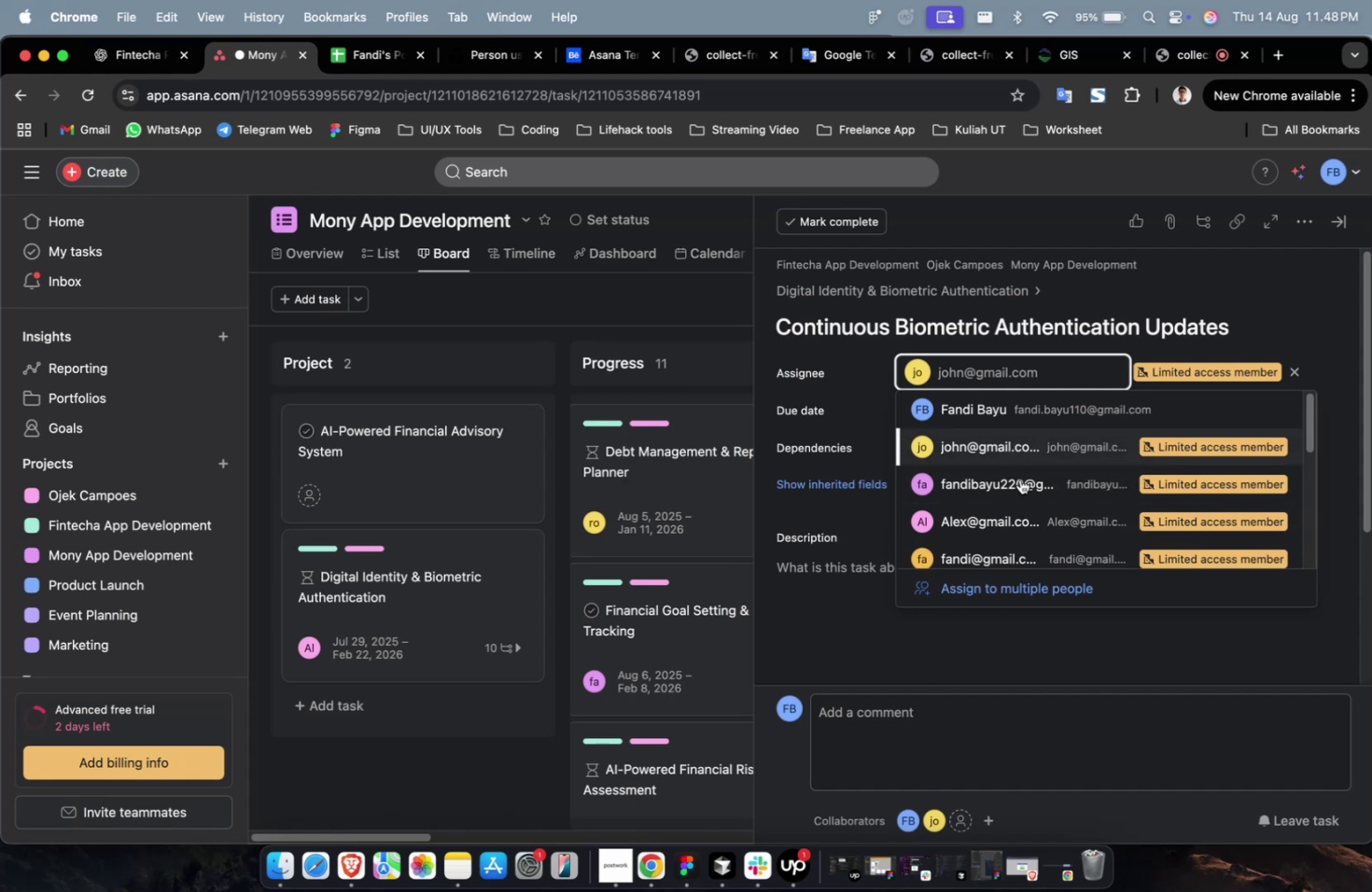 
triple_click([1024, 502])
 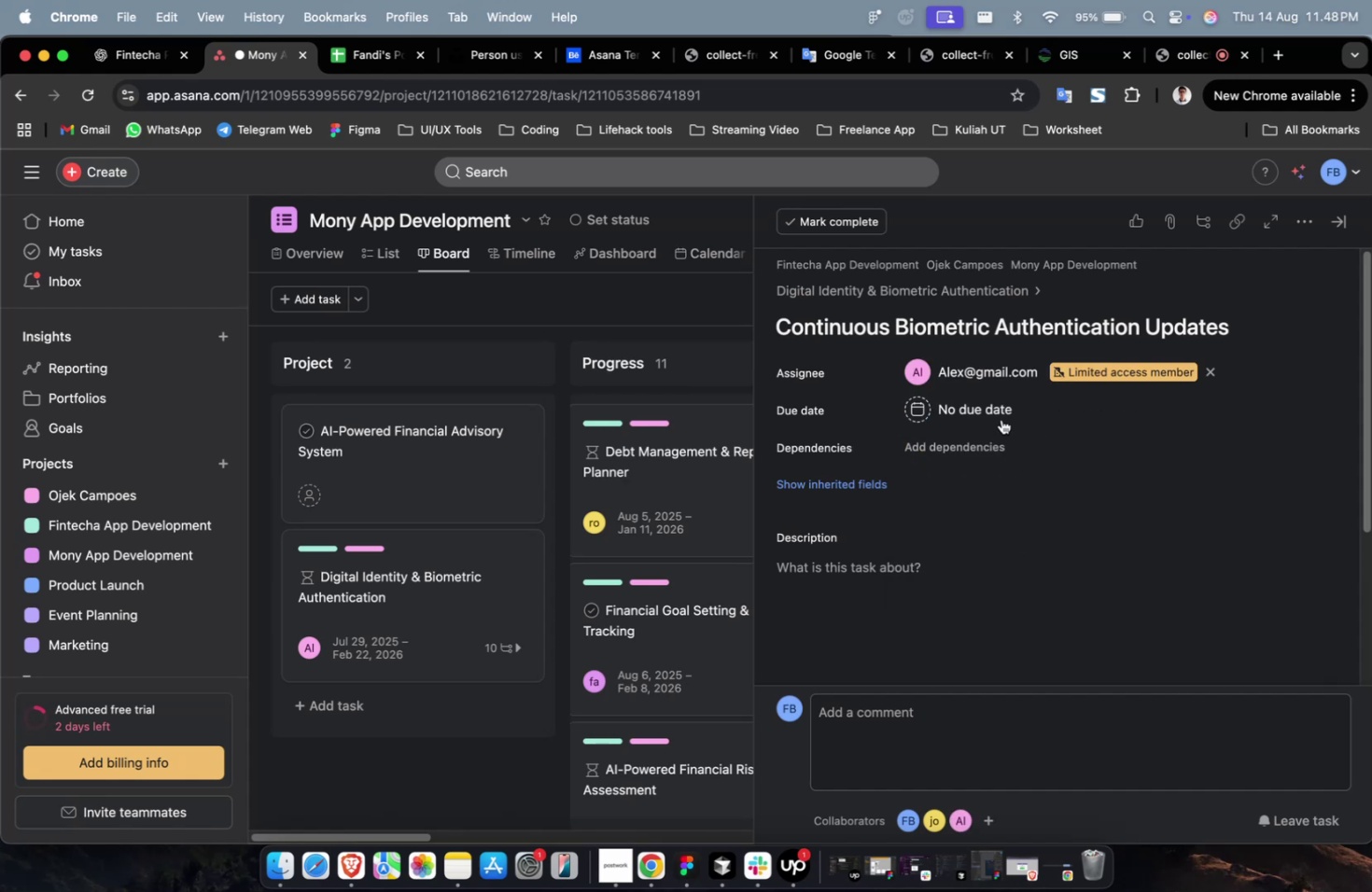 
triple_click([994, 411])
 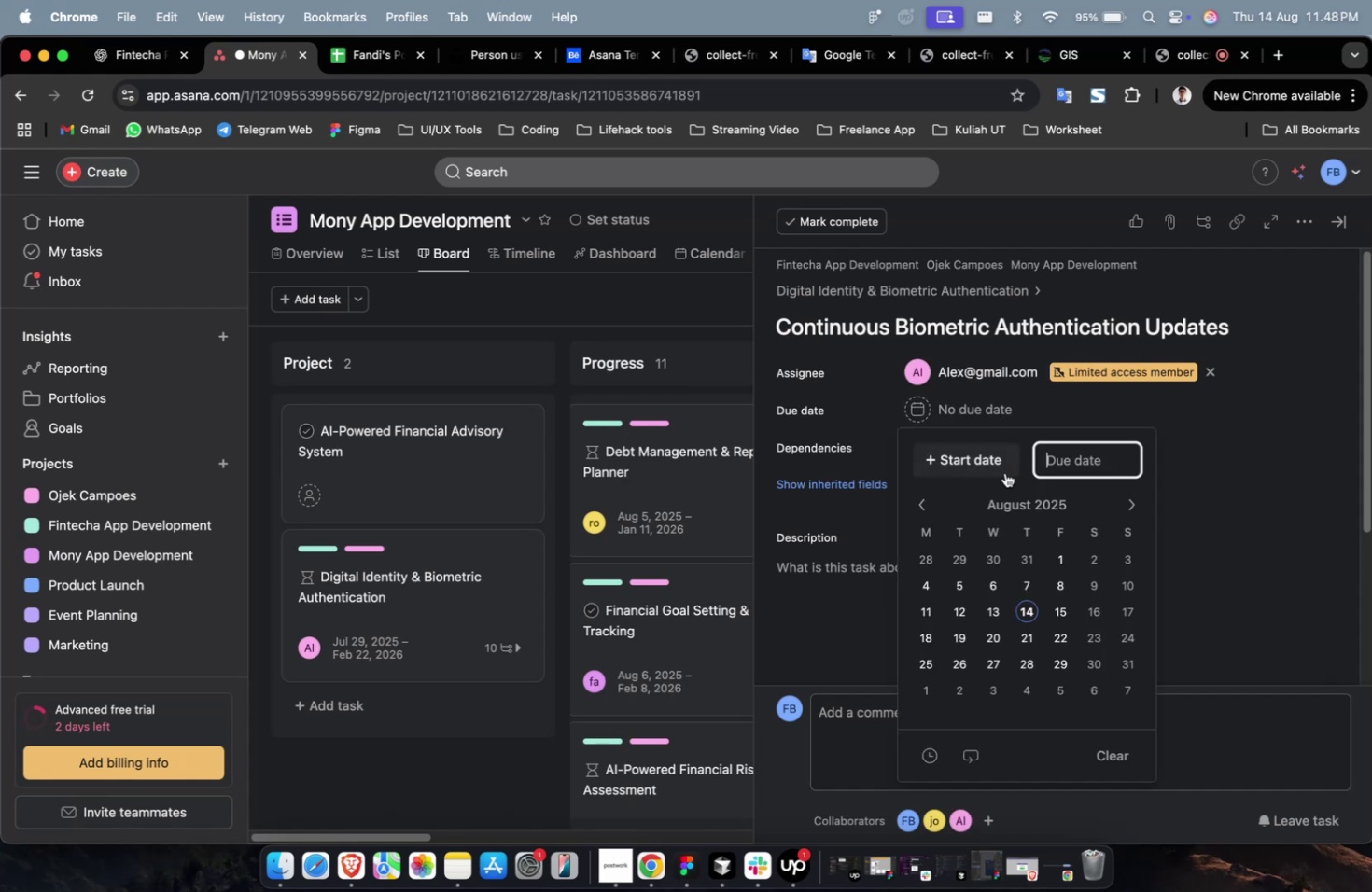 
triple_click([1004, 472])
 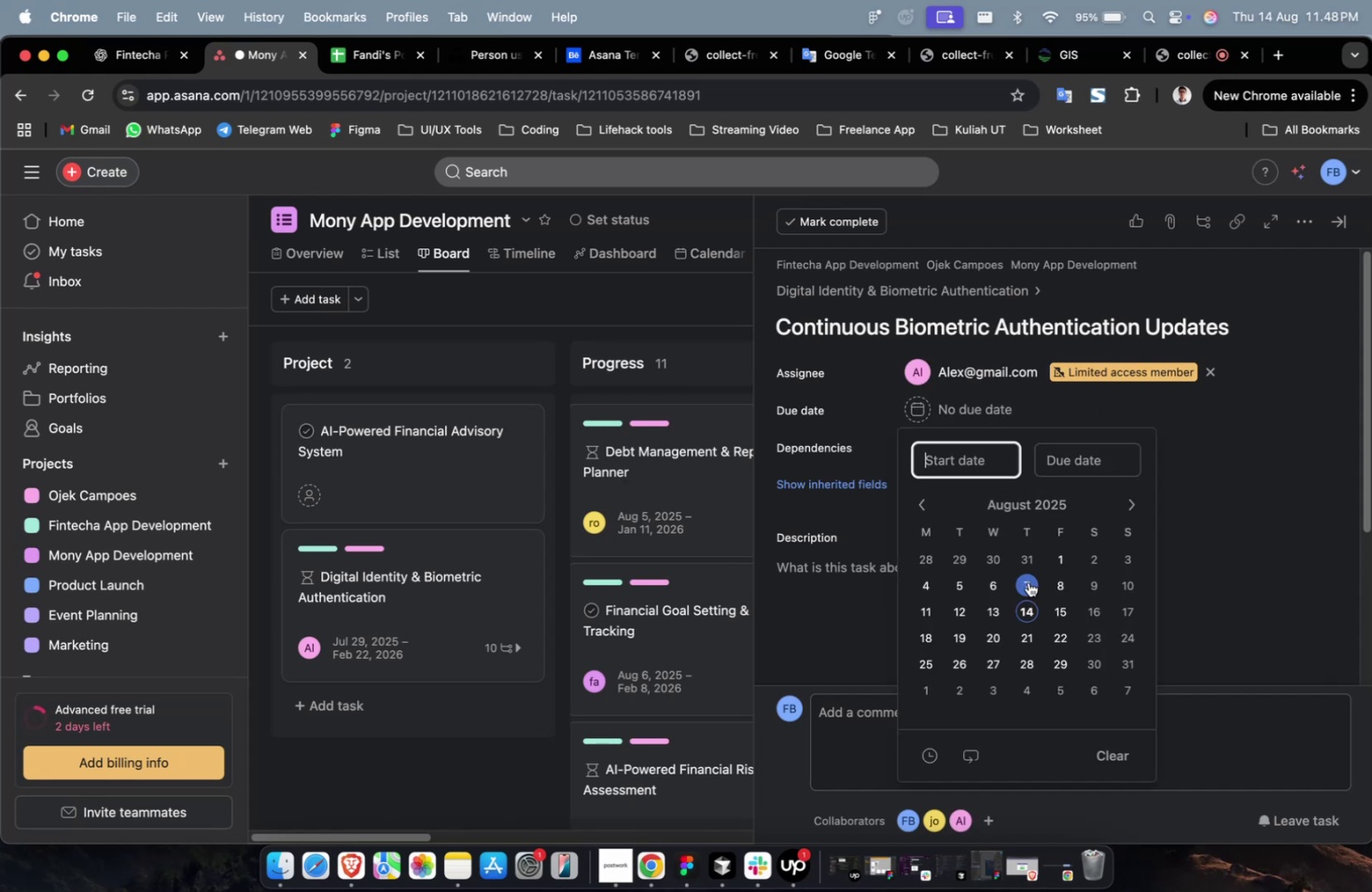 
triple_click([1027, 581])
 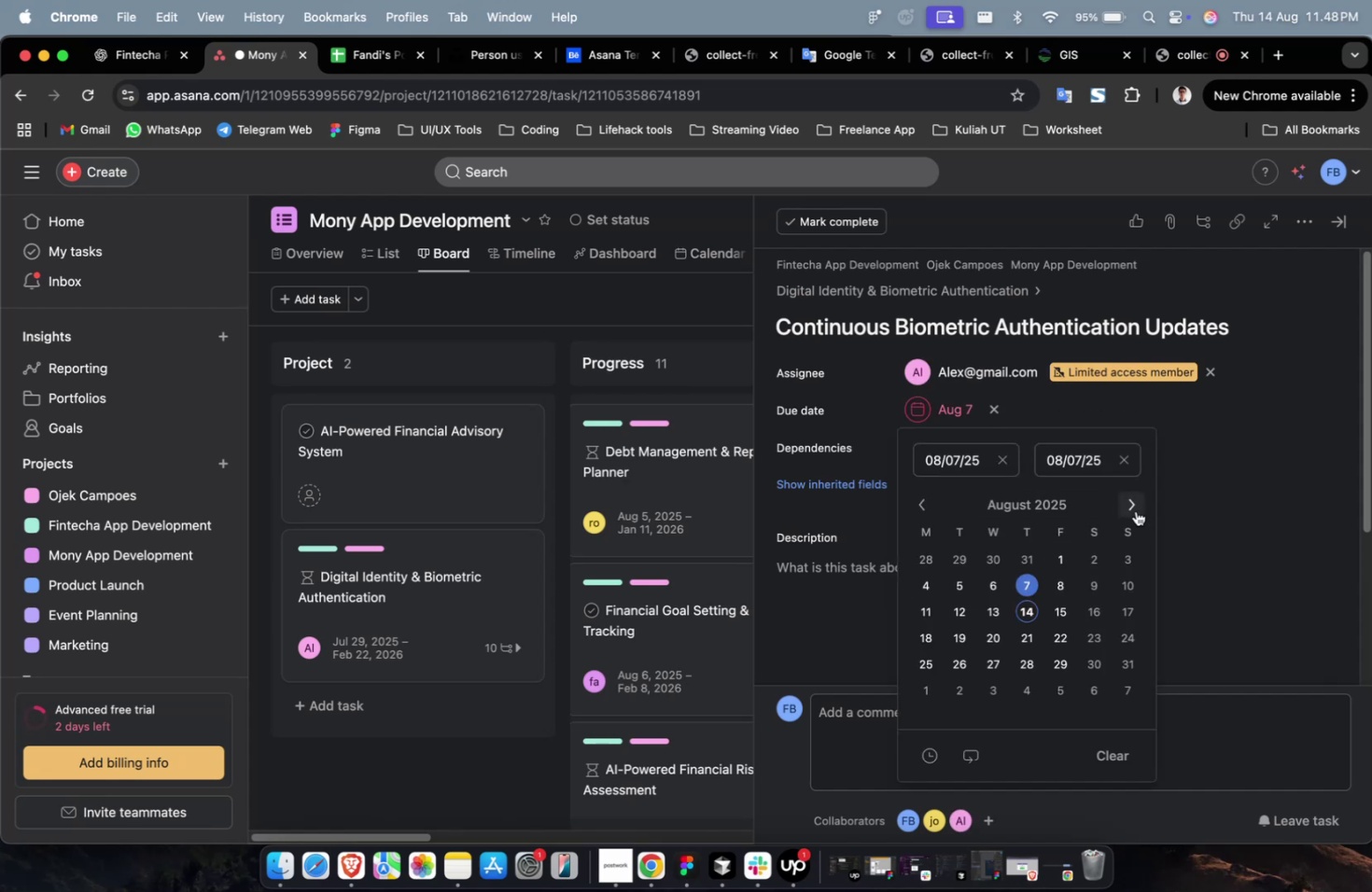 
triple_click([1135, 510])
 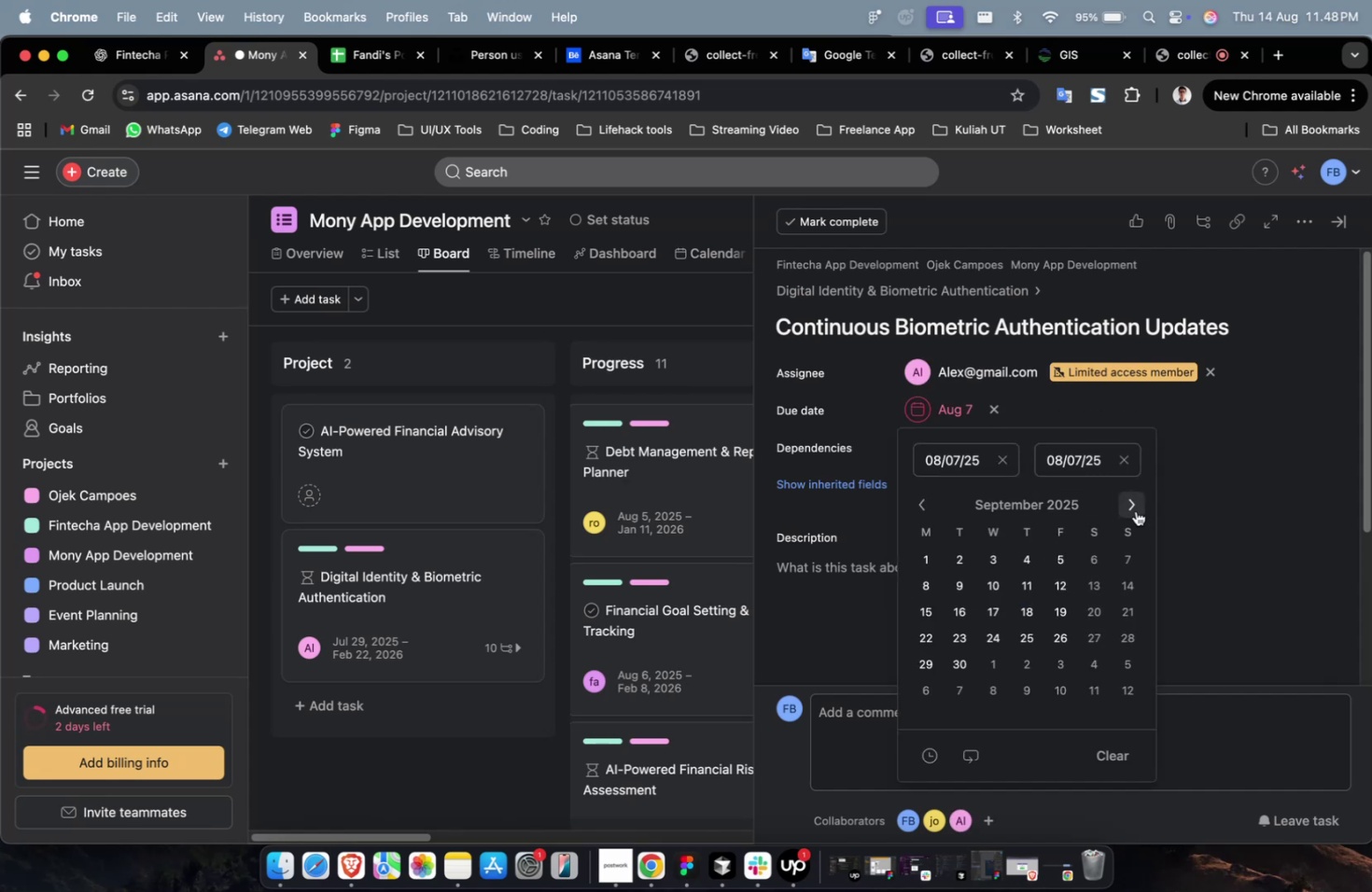 
triple_click([1135, 510])
 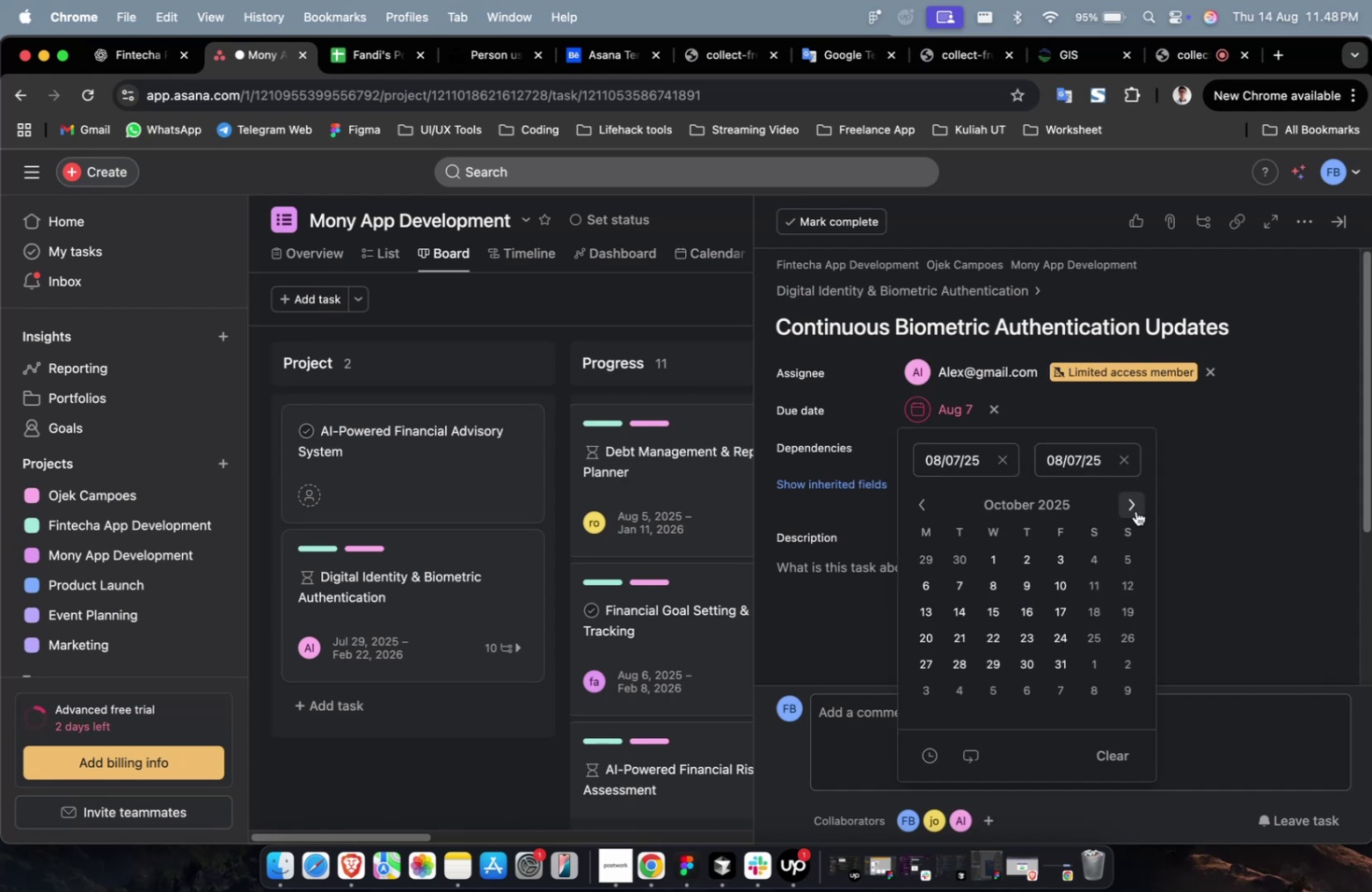 
triple_click([1135, 510])
 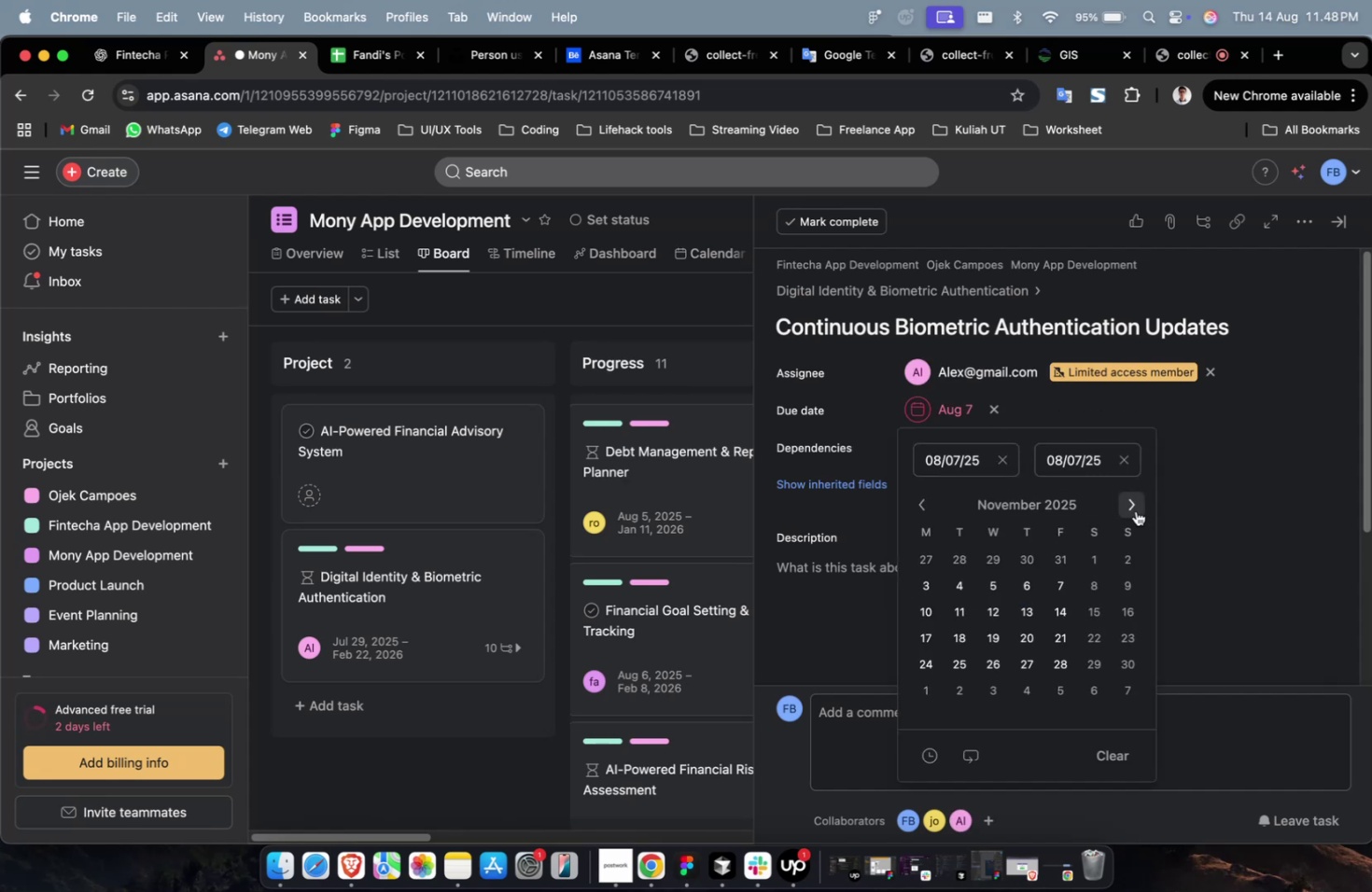 
triple_click([1135, 510])
 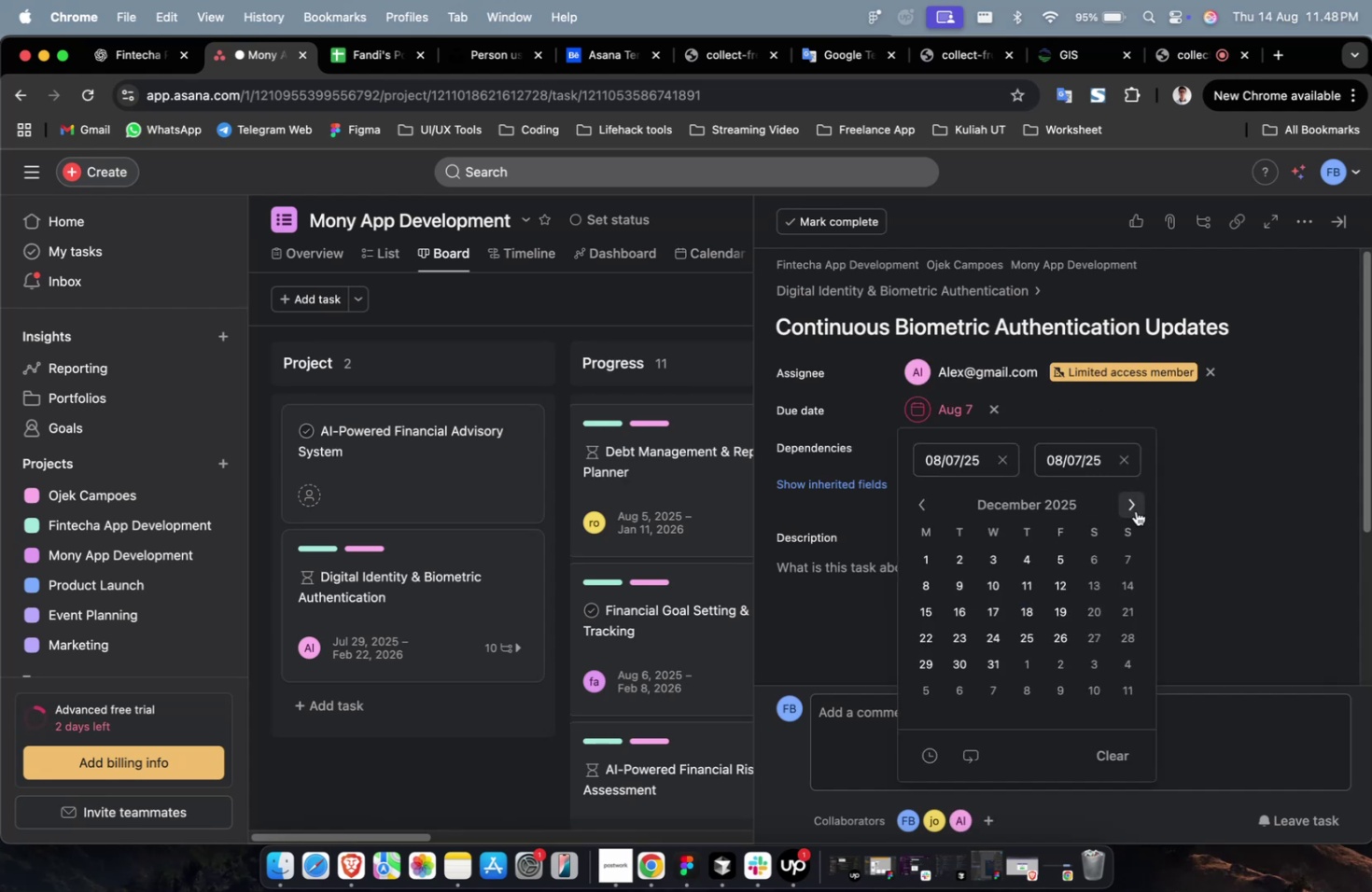 
triple_click([1135, 510])
 